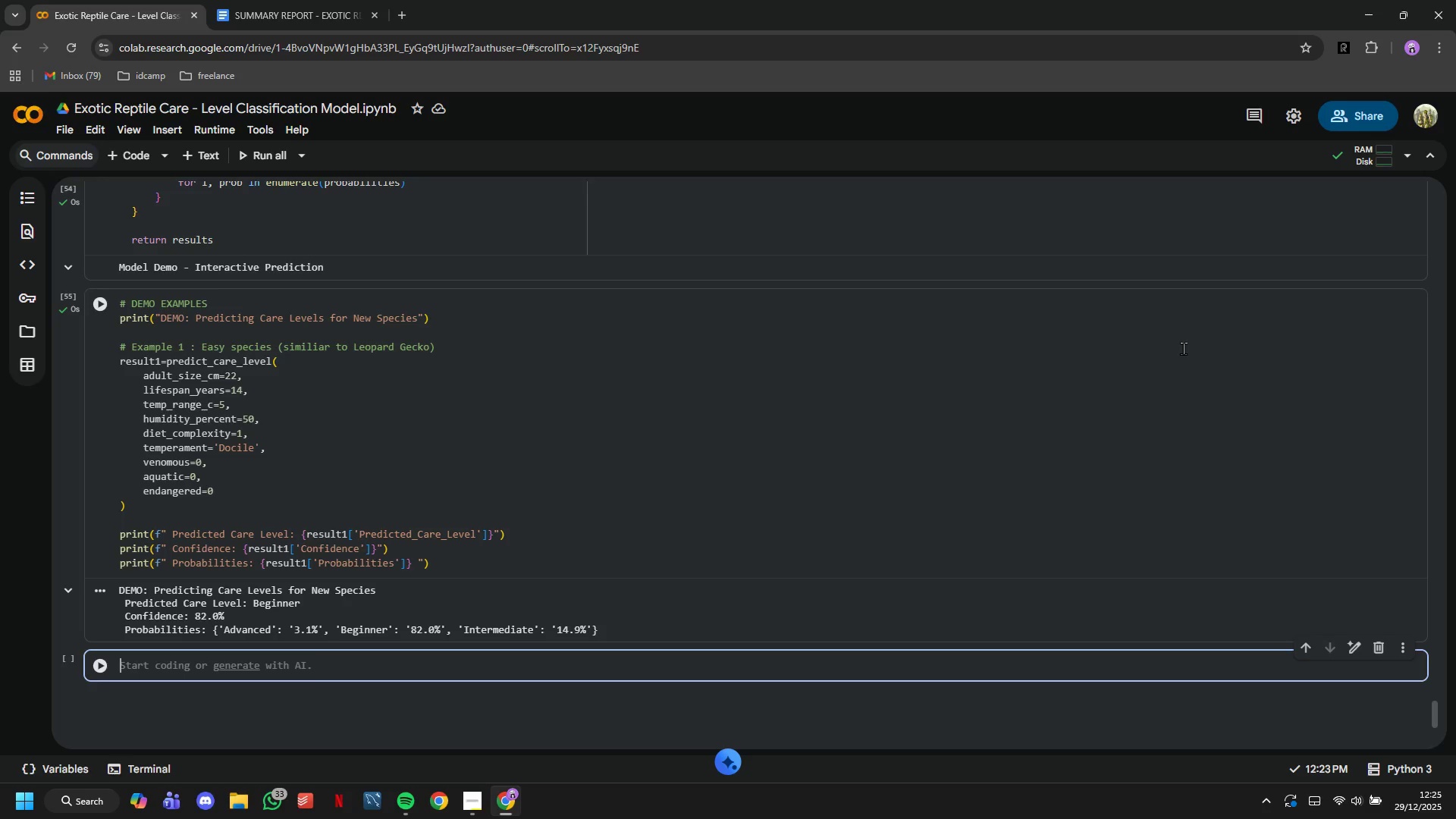 
wait(93.65)
 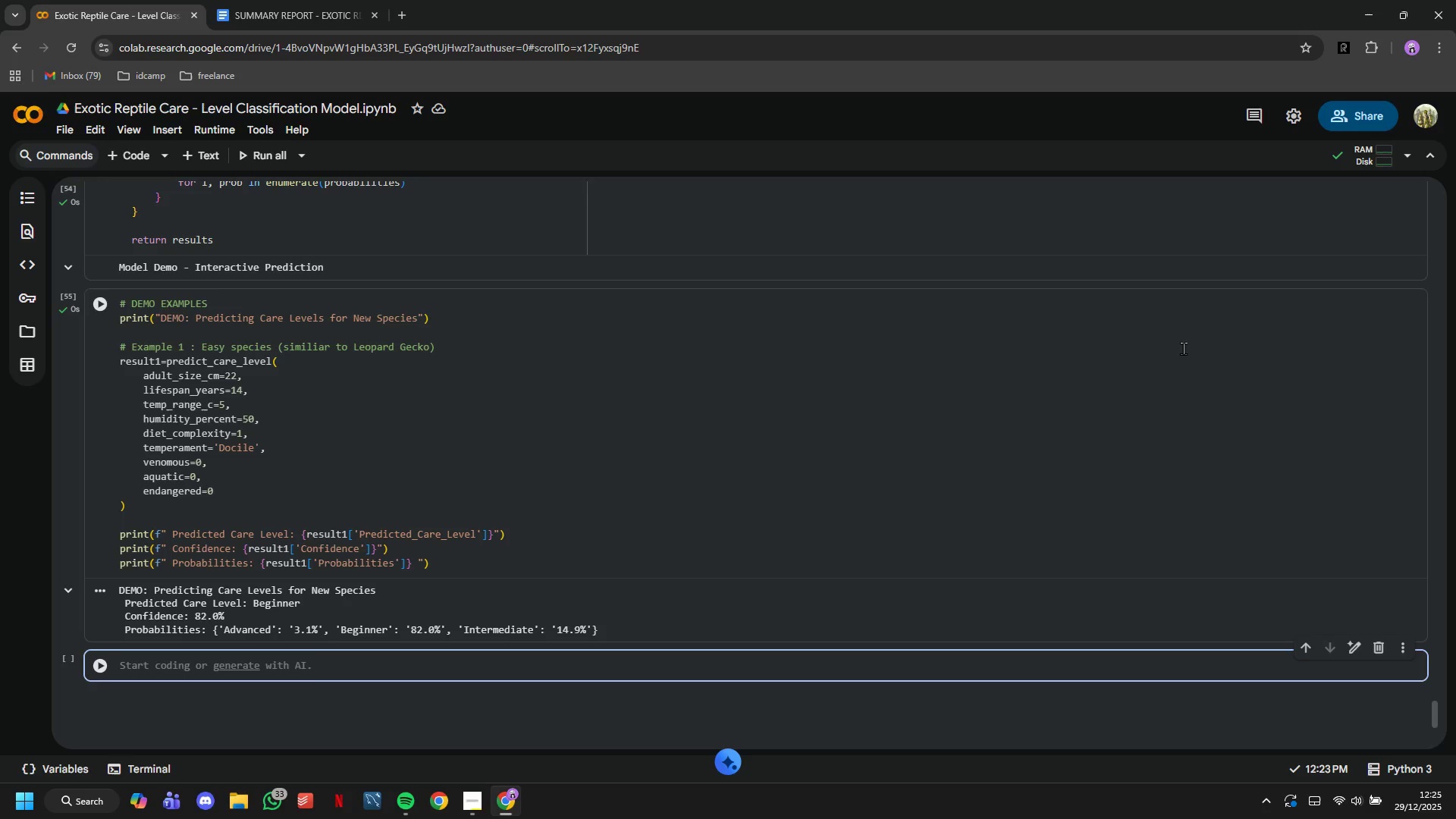 
type(# Example 2L)
key(Backspace)
type(L)
key(Backspace)
type(: Intermediate Species)
 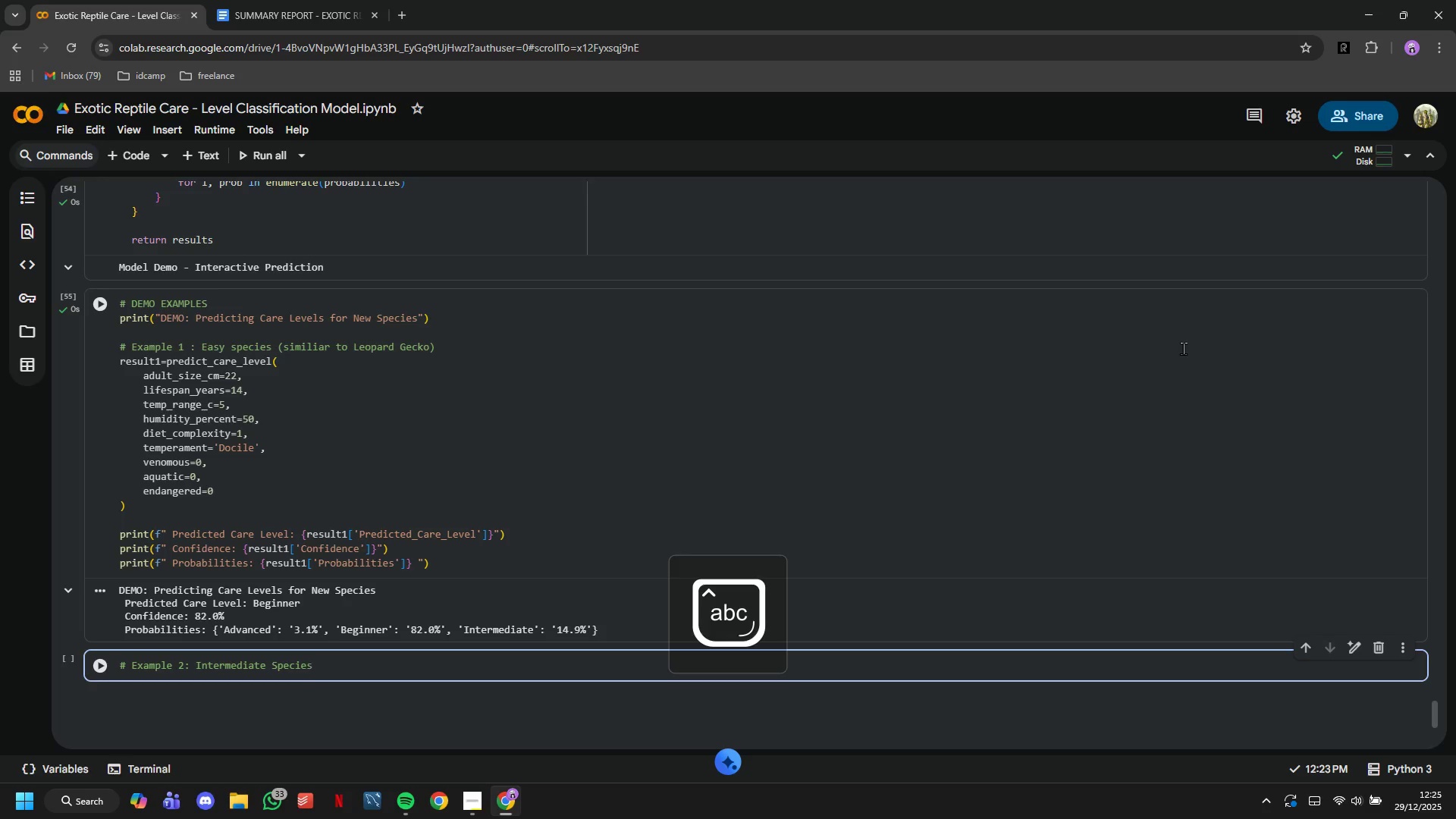 
 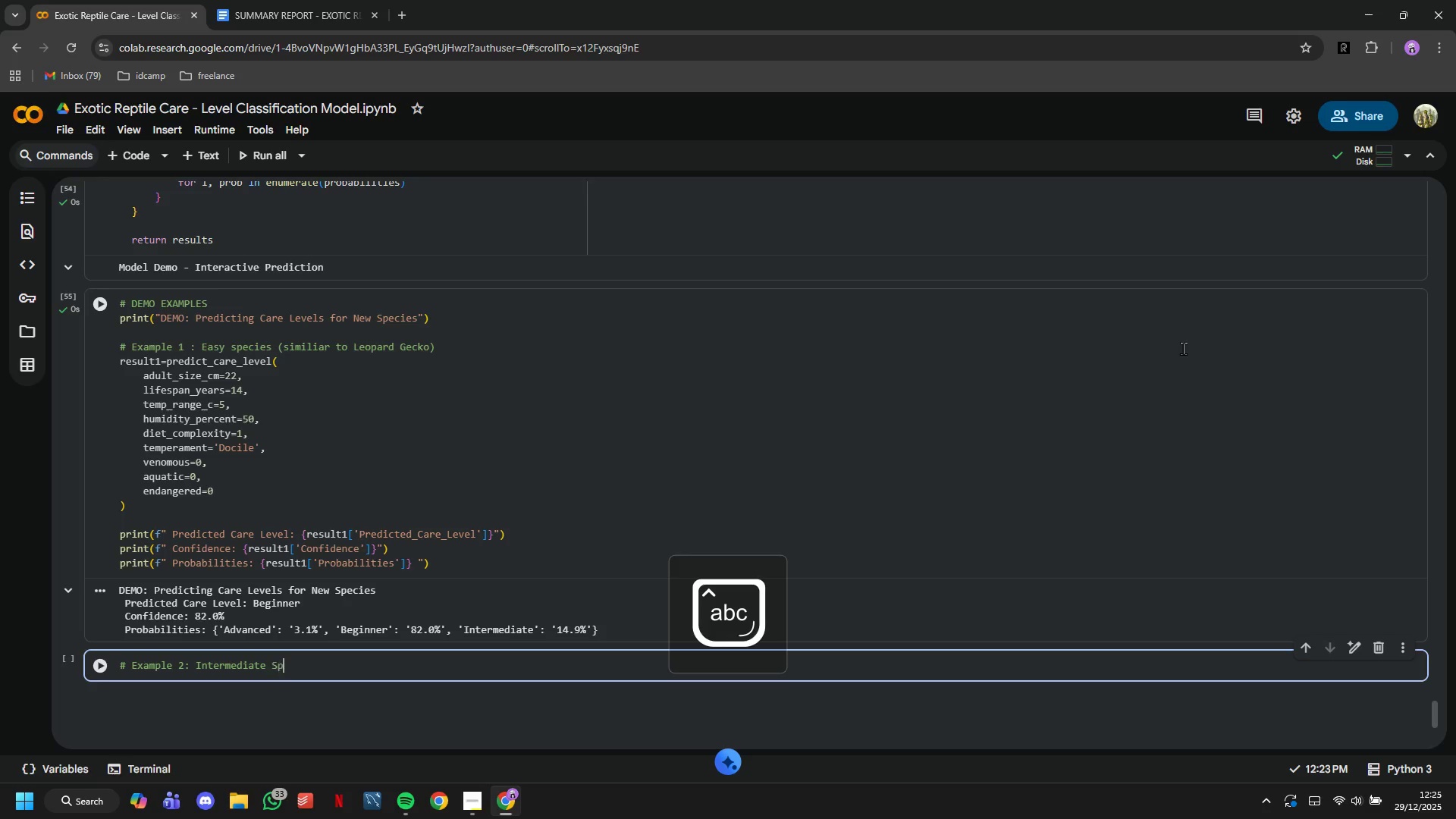 
key(Enter)
 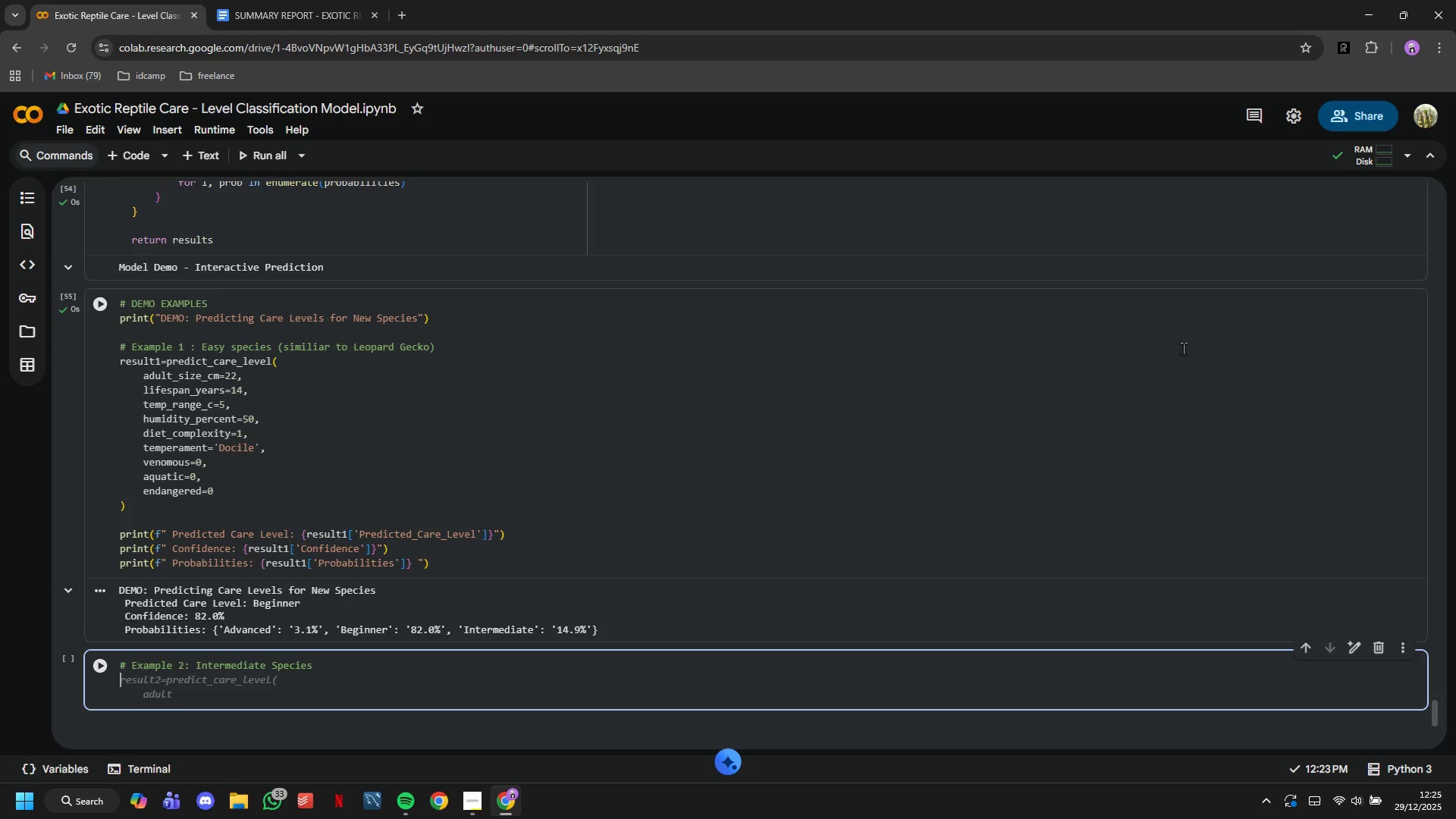 
type(result2=predict_lavel)
key(Backspace)
key(Backspace)
key(Backspace)
key(Backspace)
type(ele)
key(Backspace)
key(Backspace)
type(vel_care)
 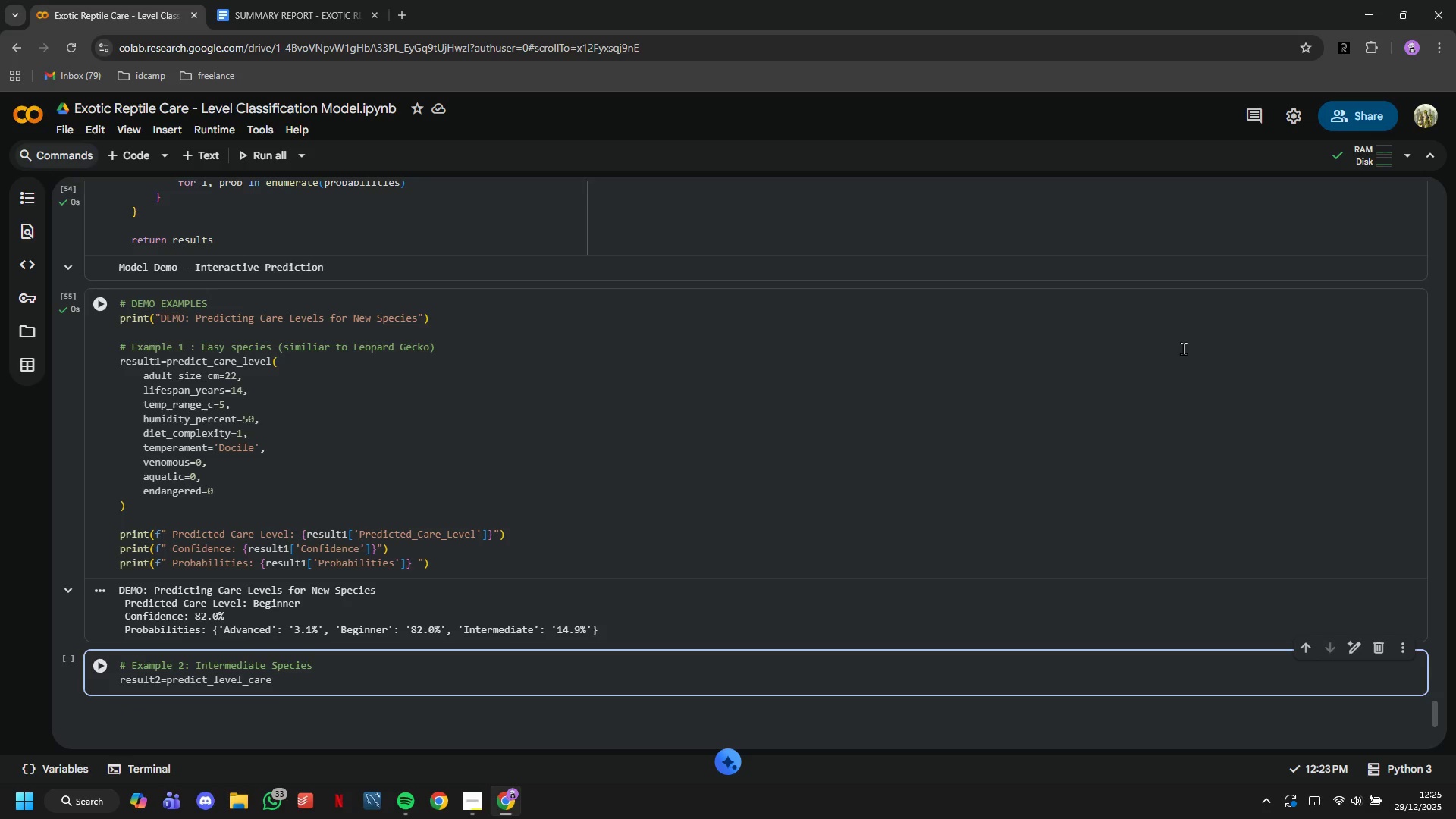 
key(Shift+9)
 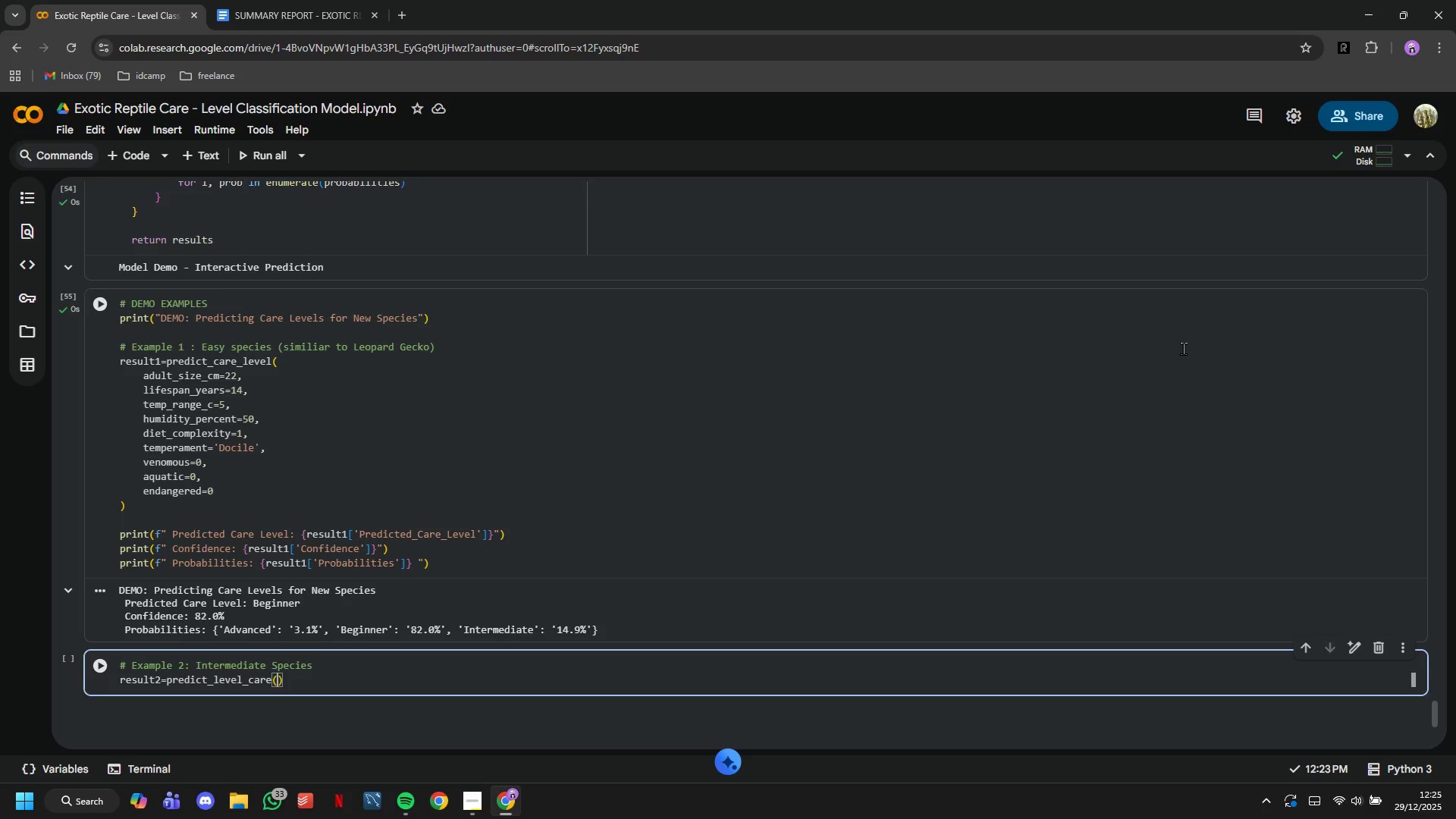 
key(Enter)
 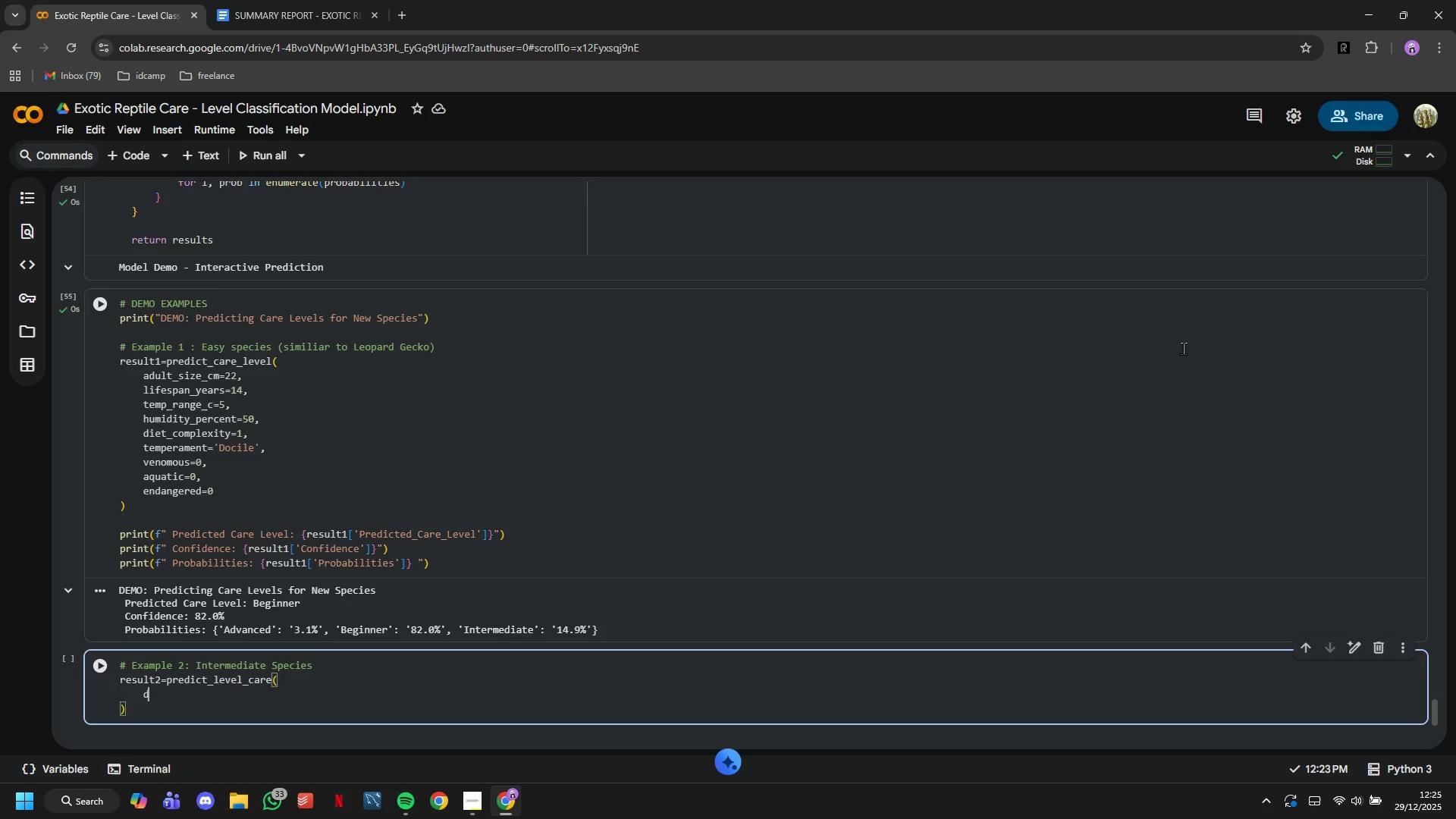 
type(dult_size)
 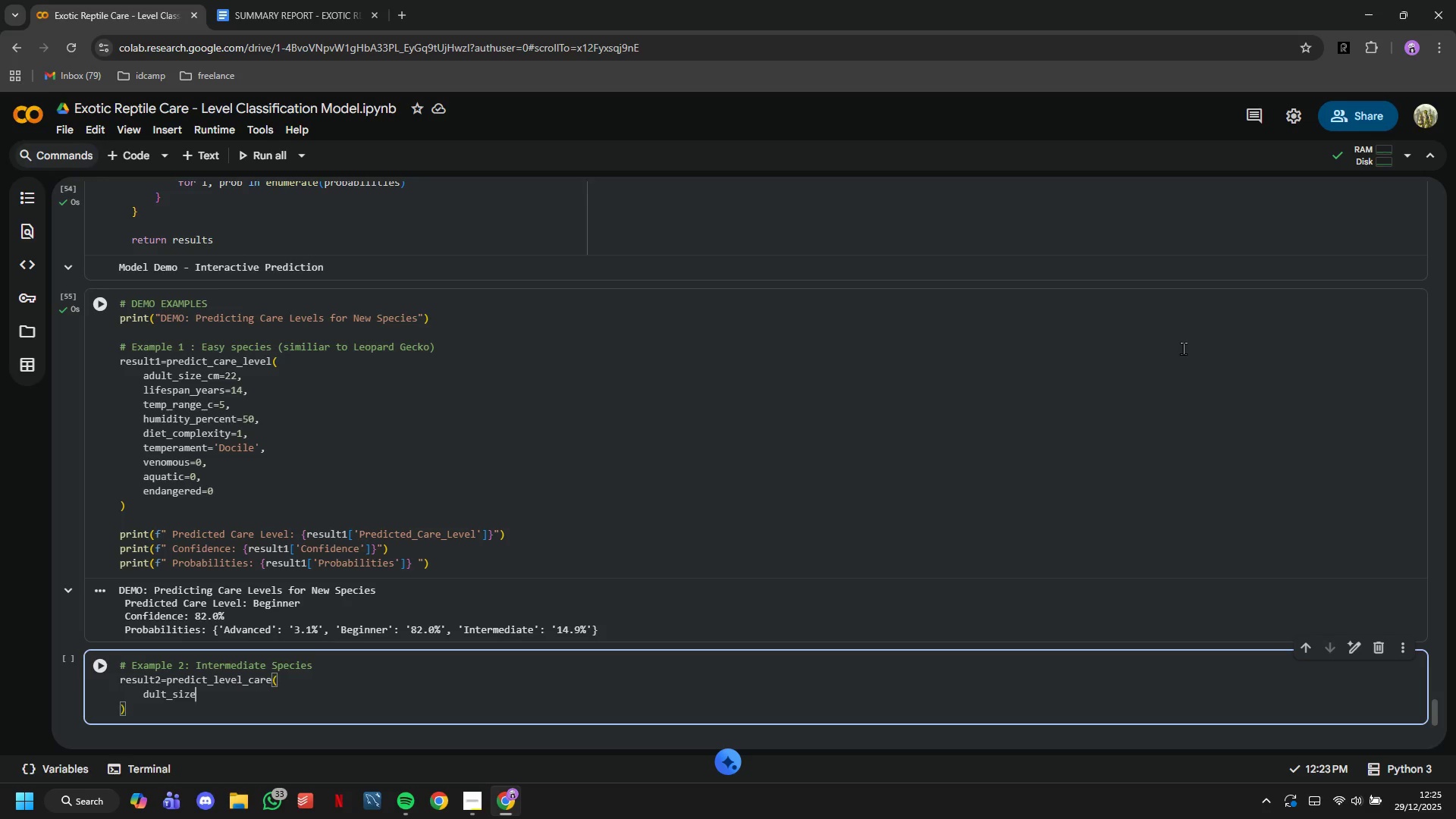 
hold_key(key=ArrowLeft, duration=0.73)
 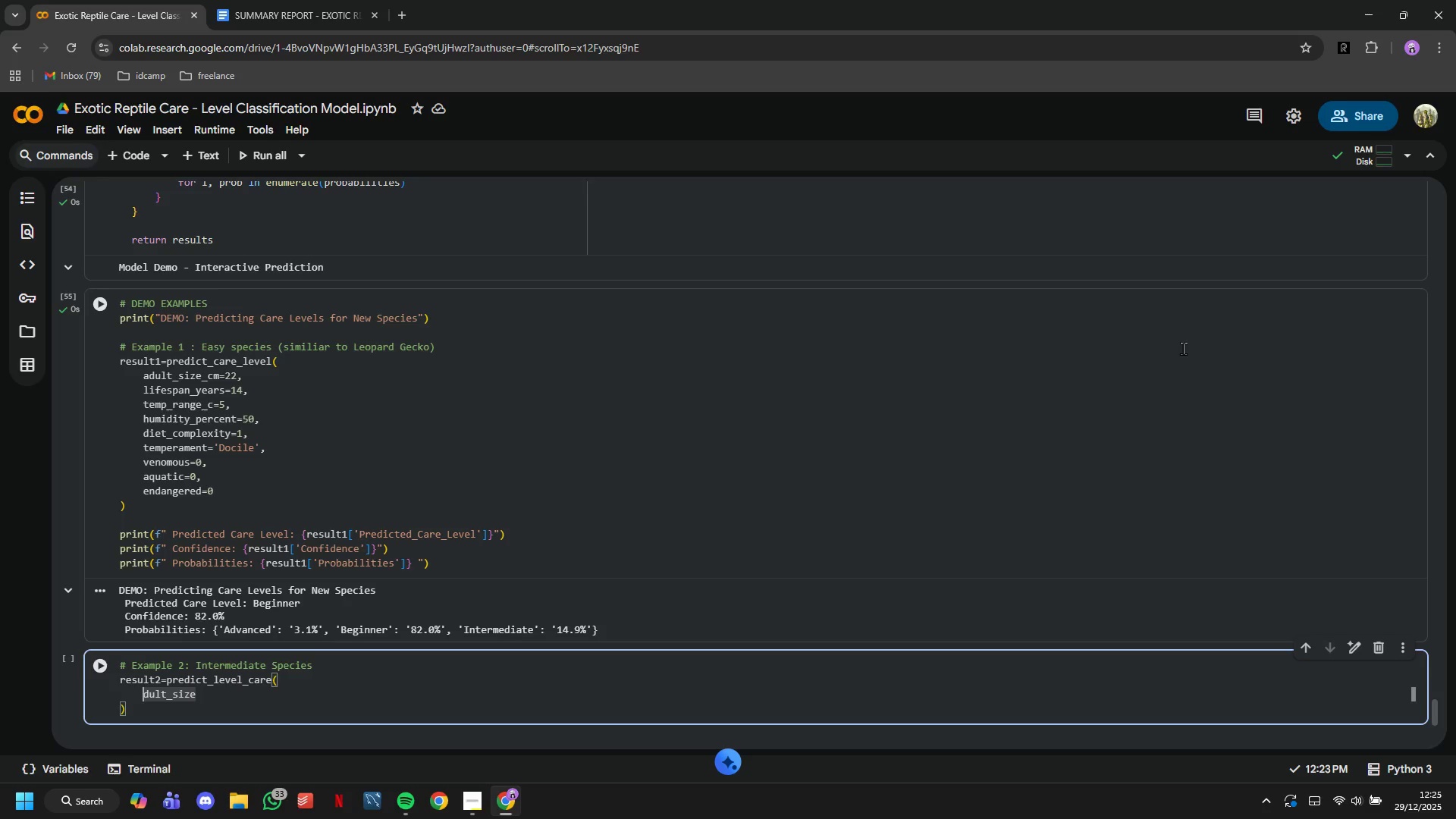 
key(ArrowLeft)
 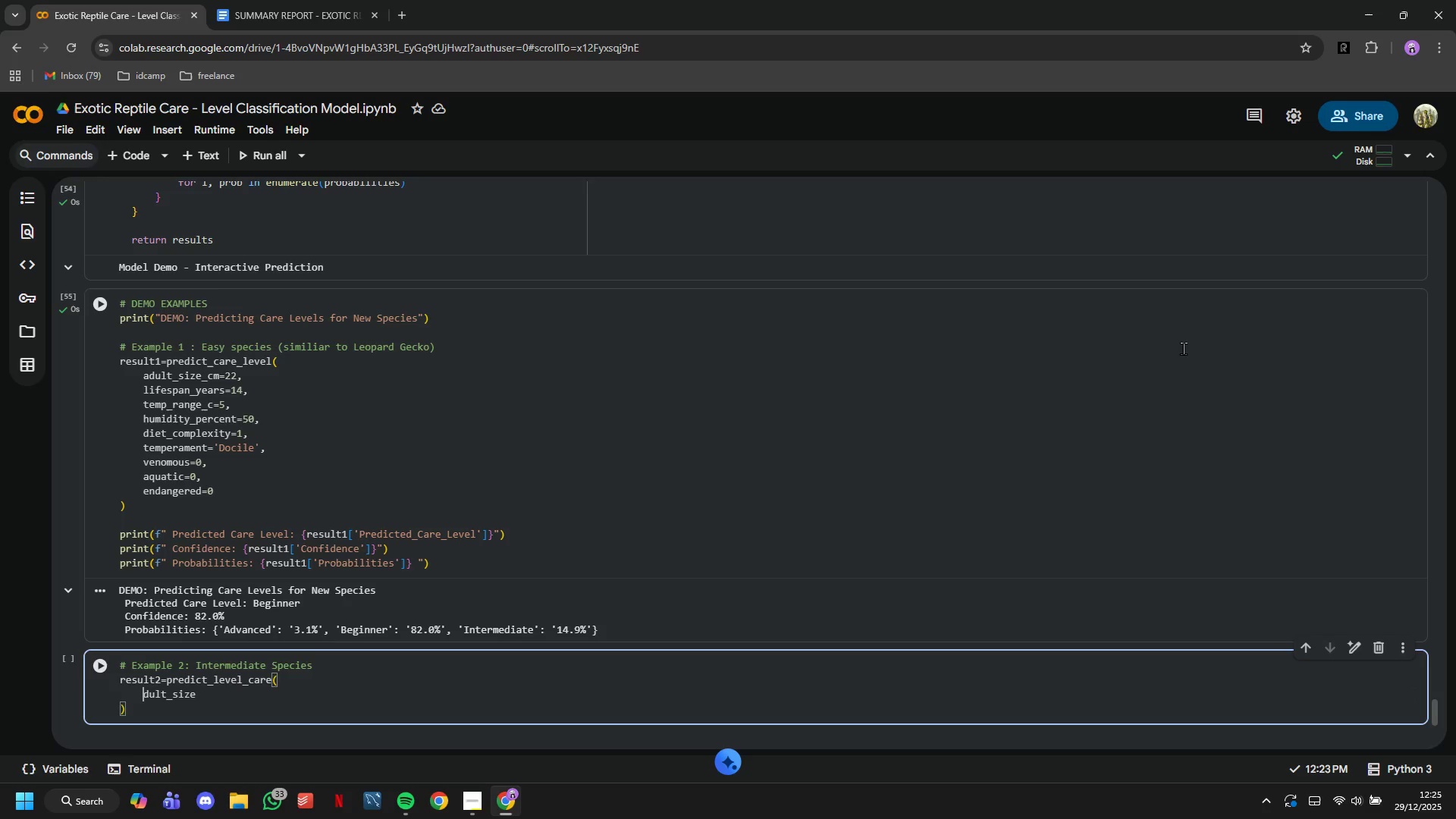 
key(ArrowRight)
 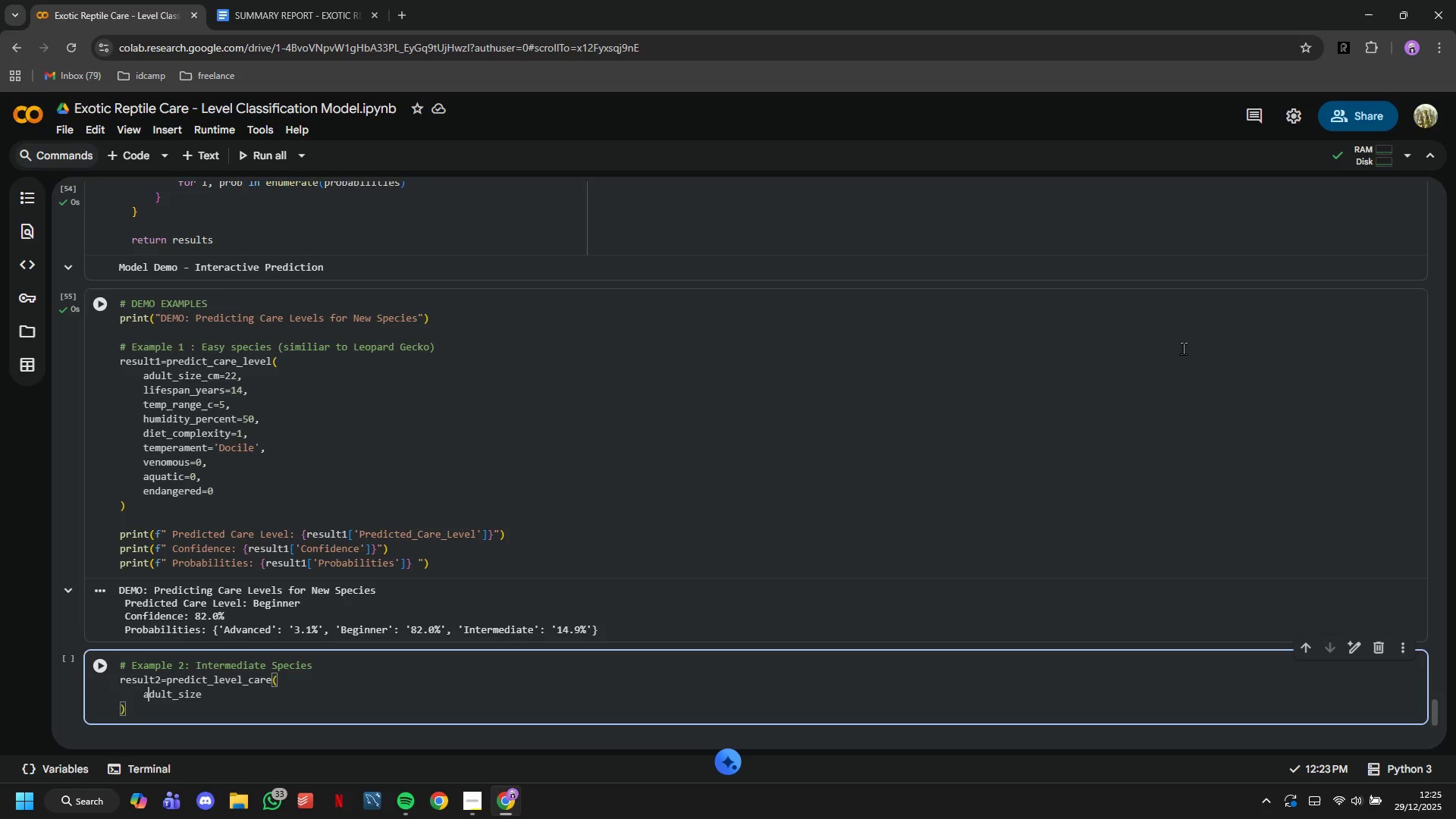 
key(A)
 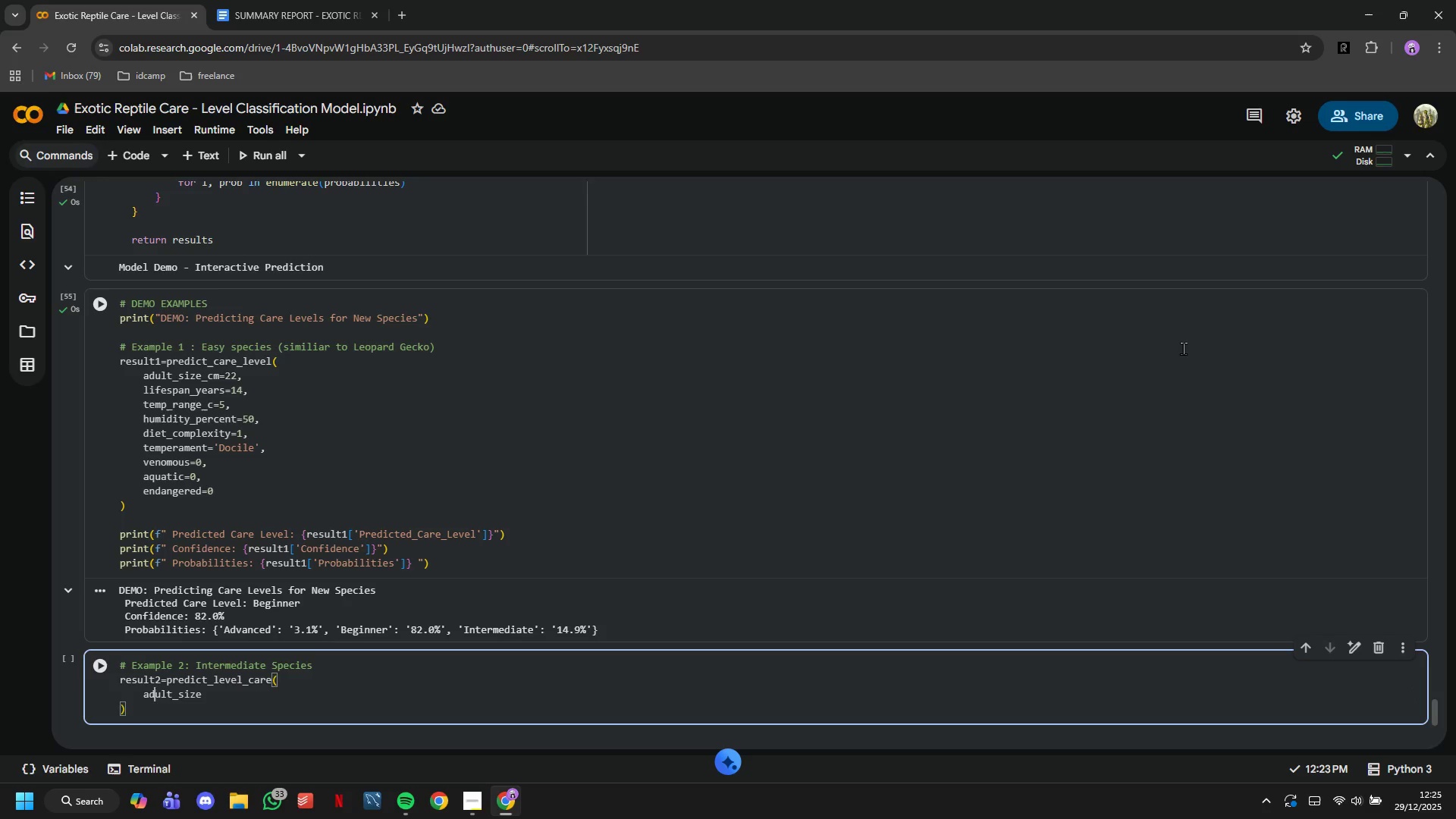 
hold_key(key=ArrowRight, duration=0.64)
 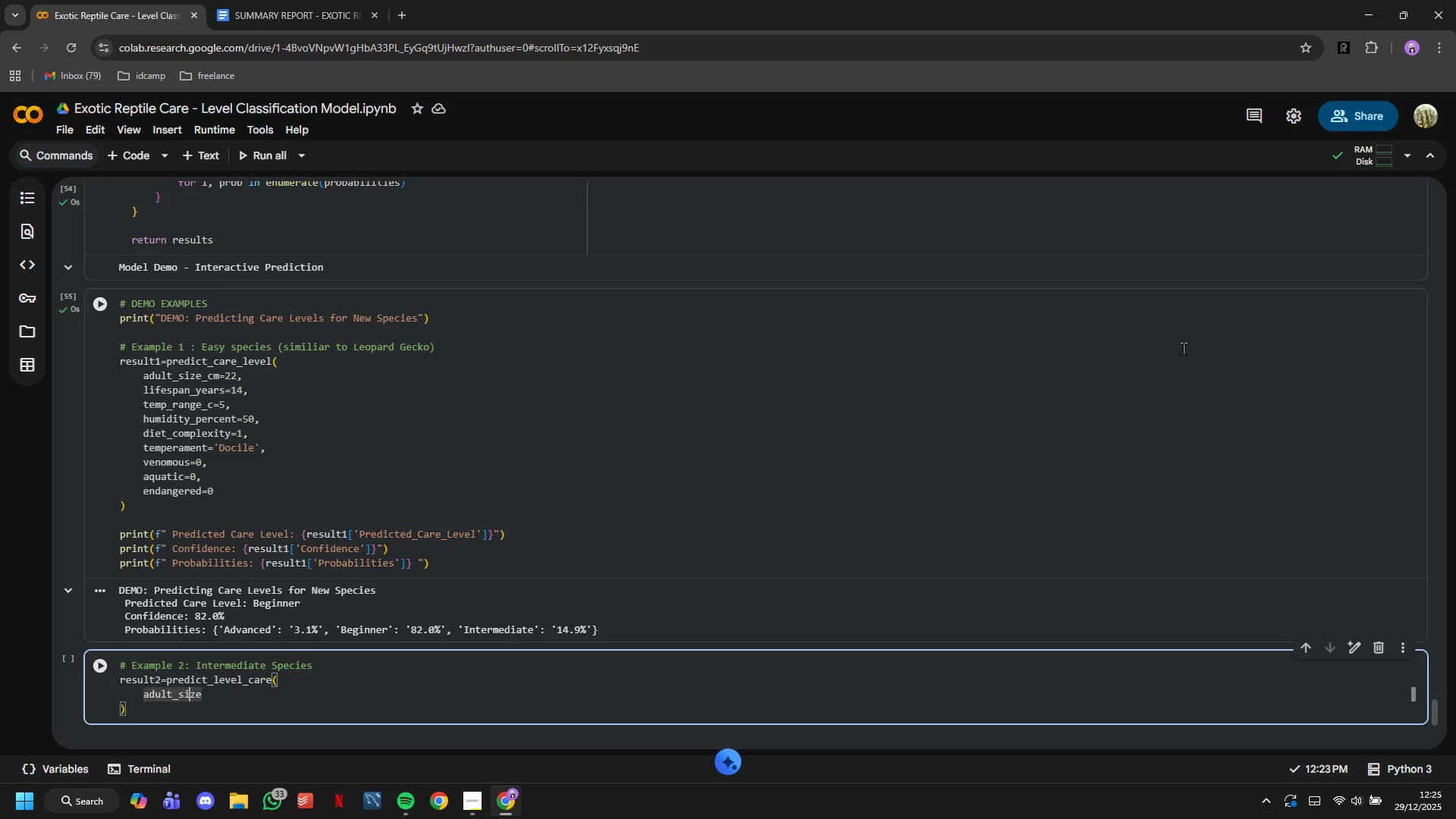 
key(ArrowRight)
 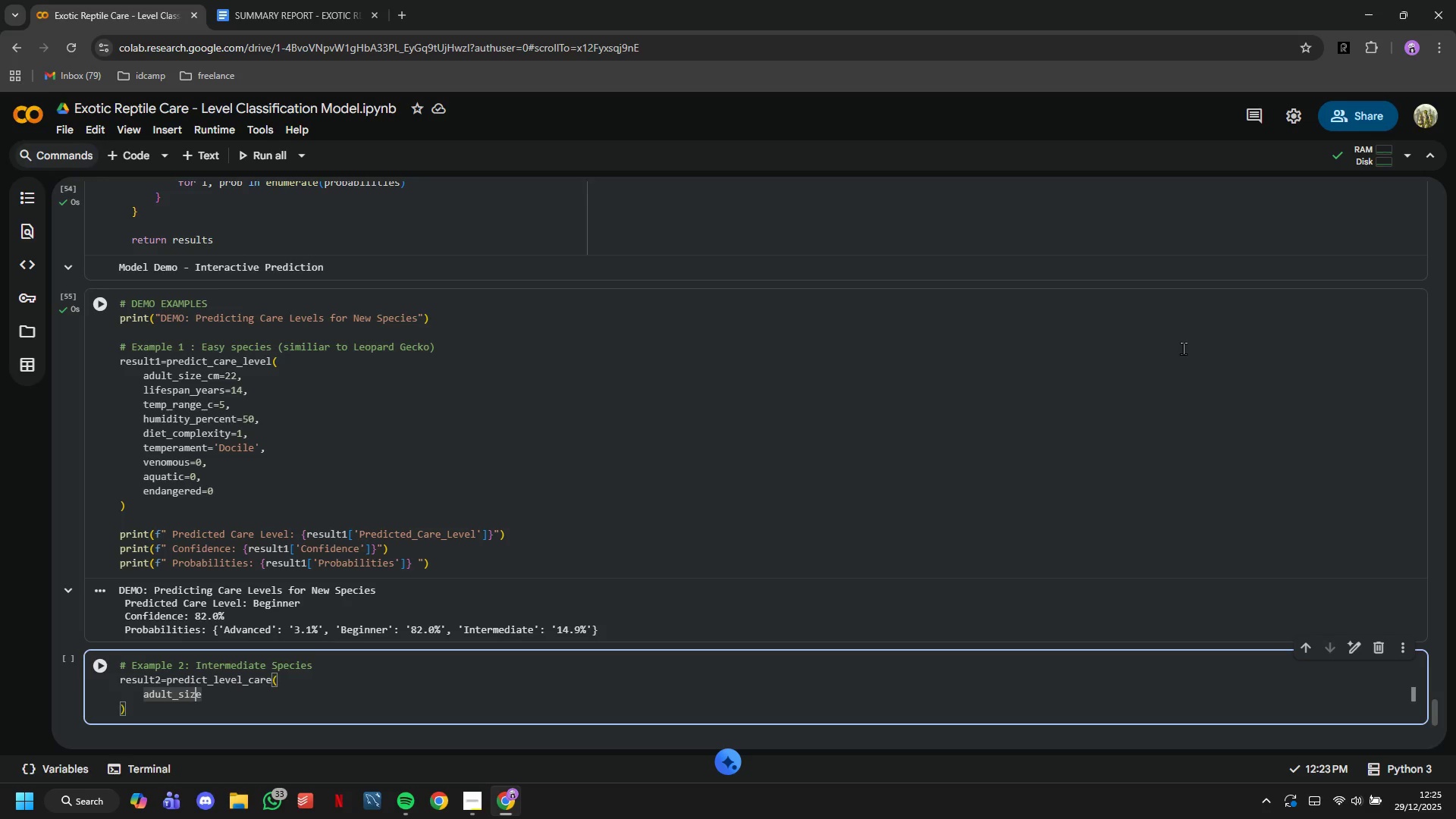 
key(ArrowRight)
 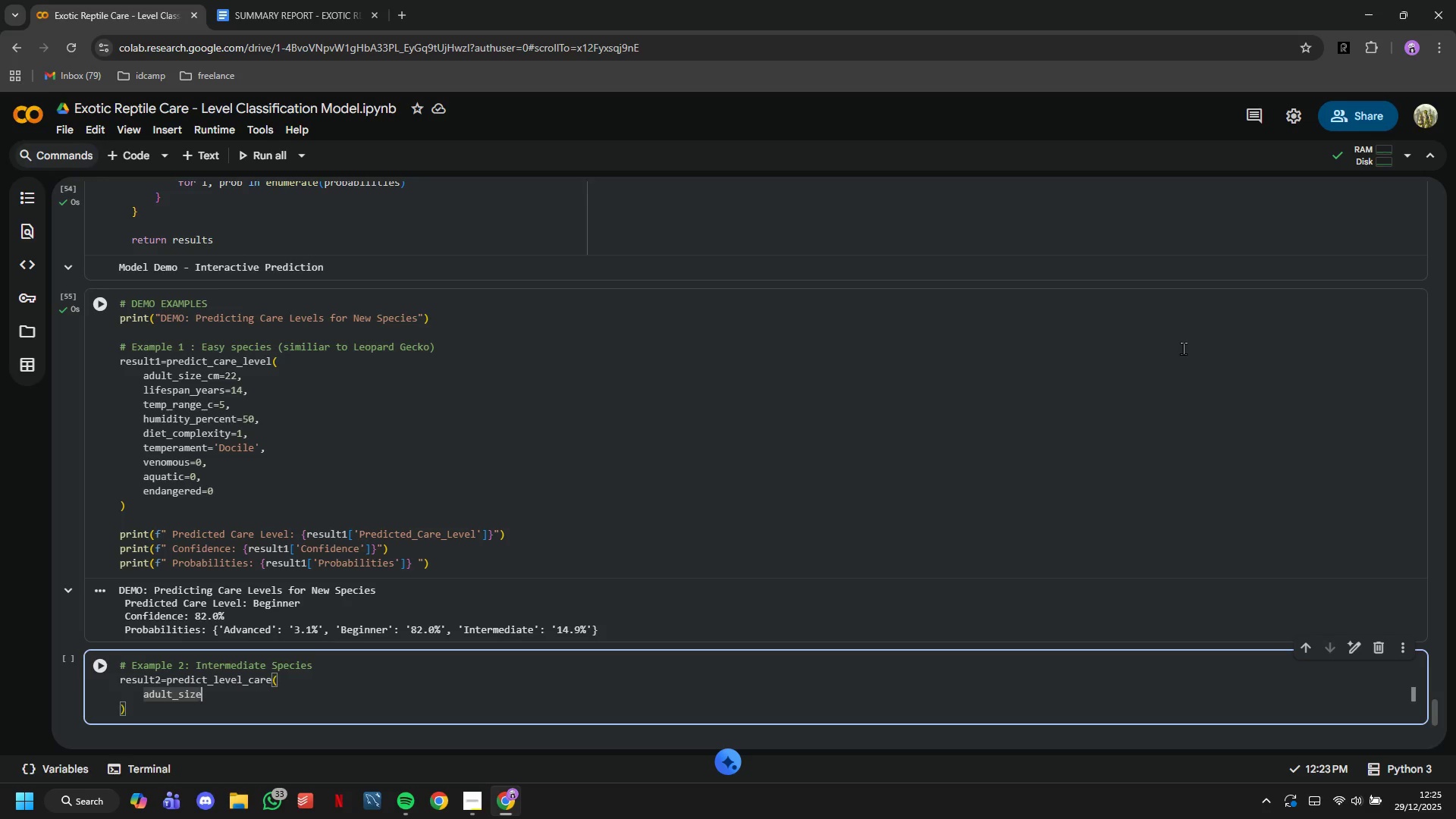 
key(ArrowRight)
 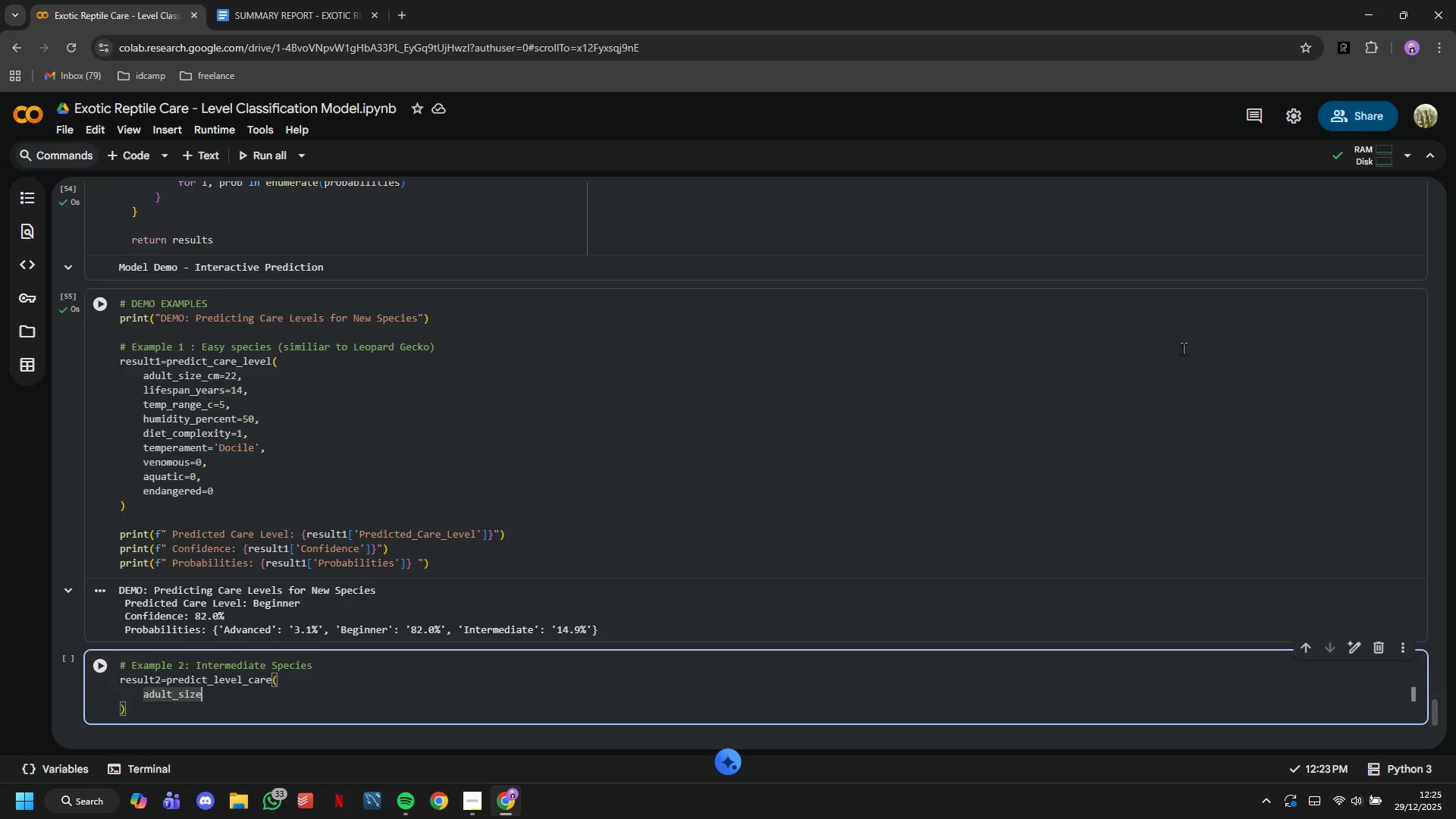 
type(_cm=100,)
 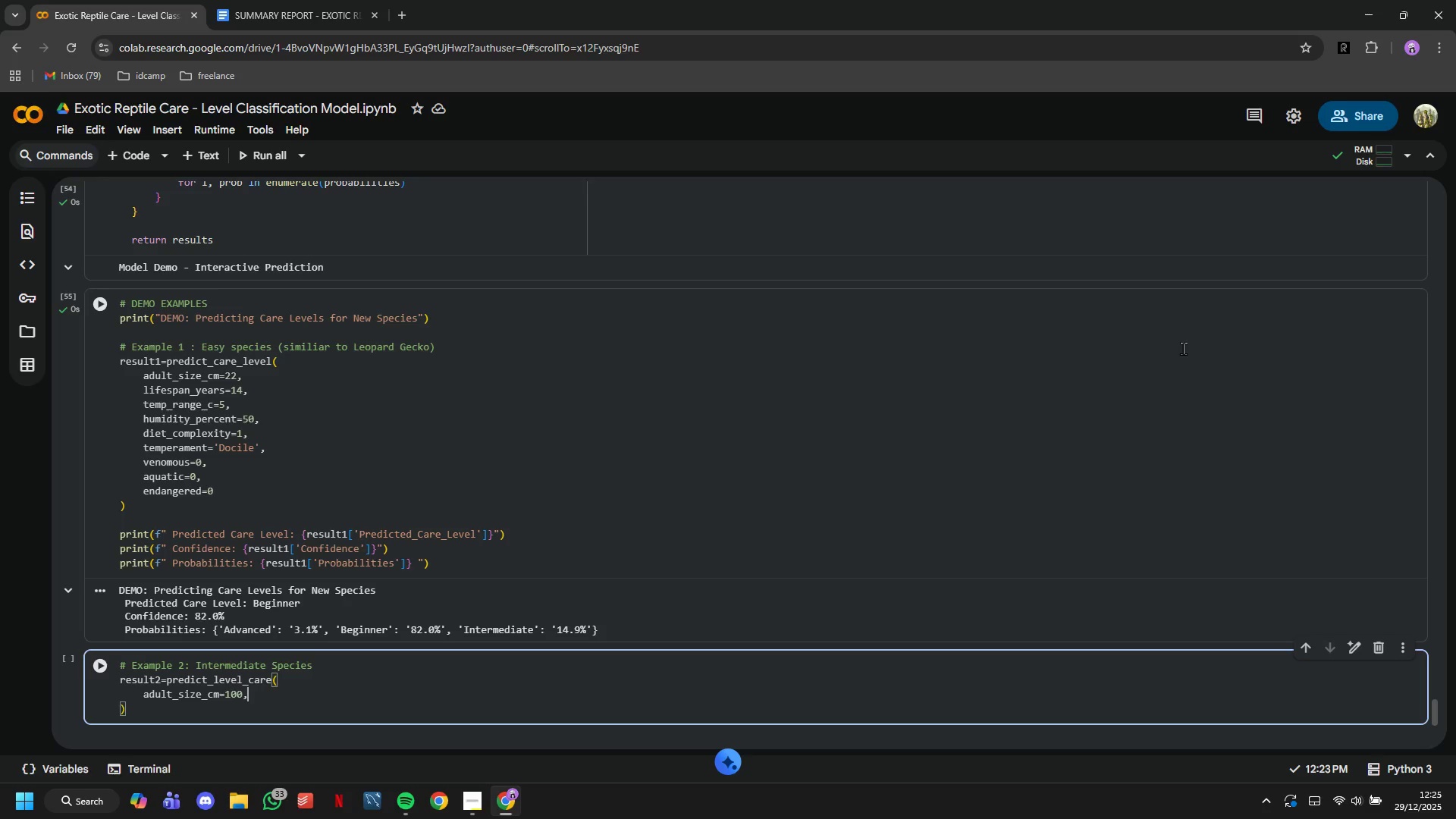 
key(Enter)
 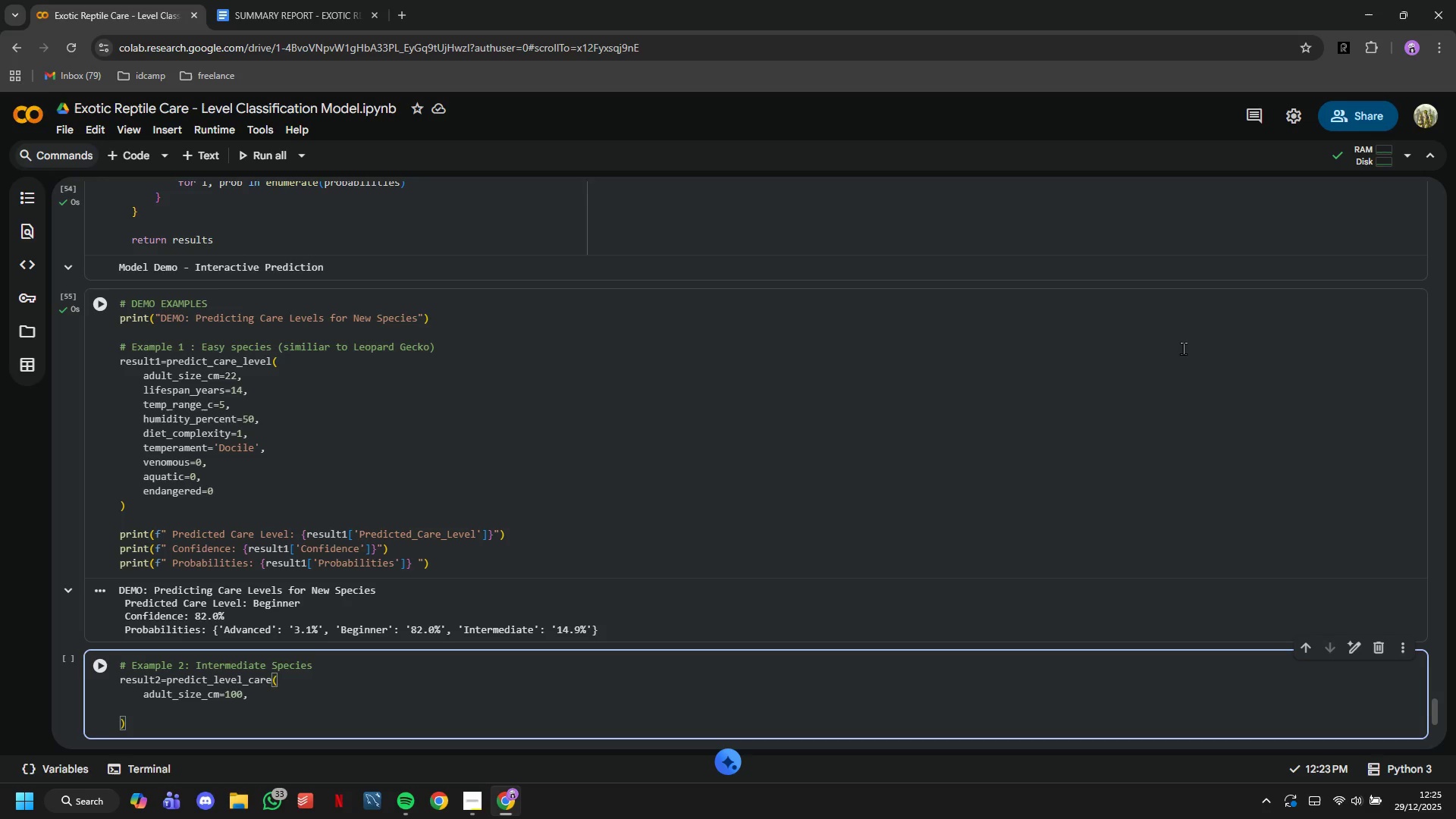 
type(lifespanz-)
key(Backspace)
key(Backspace)
type(_years=18,)
 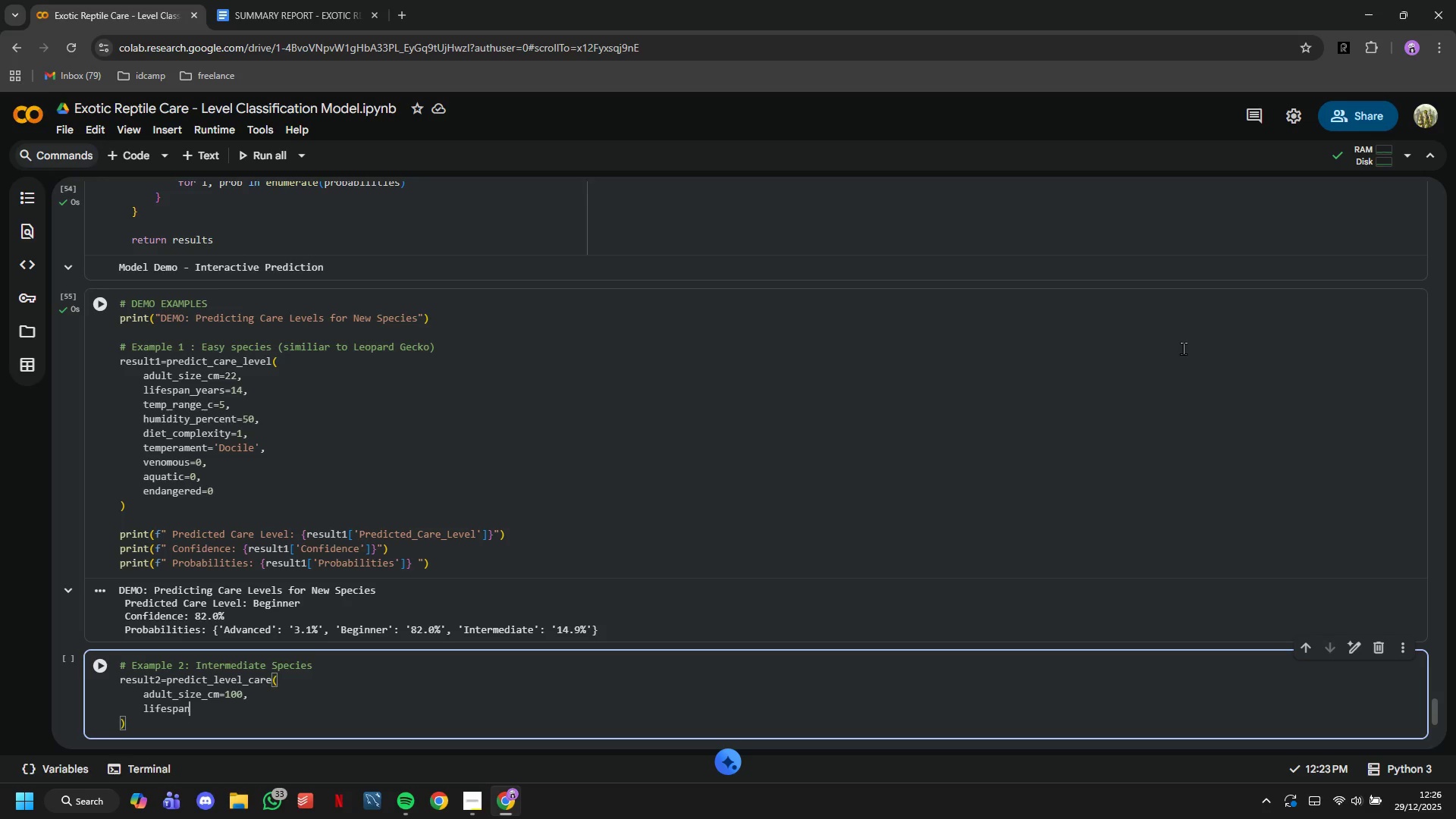 
 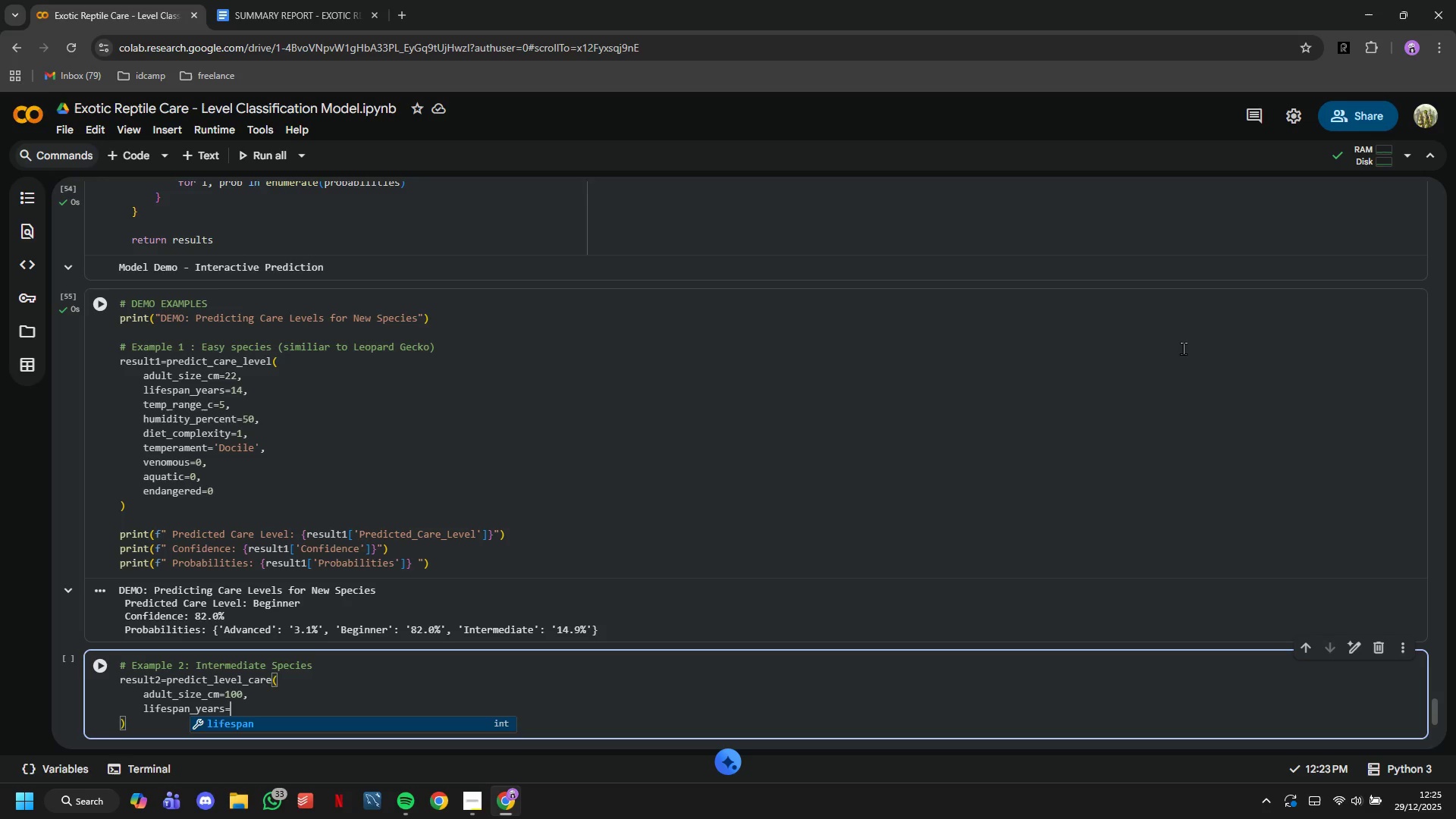 
key(Enter)
 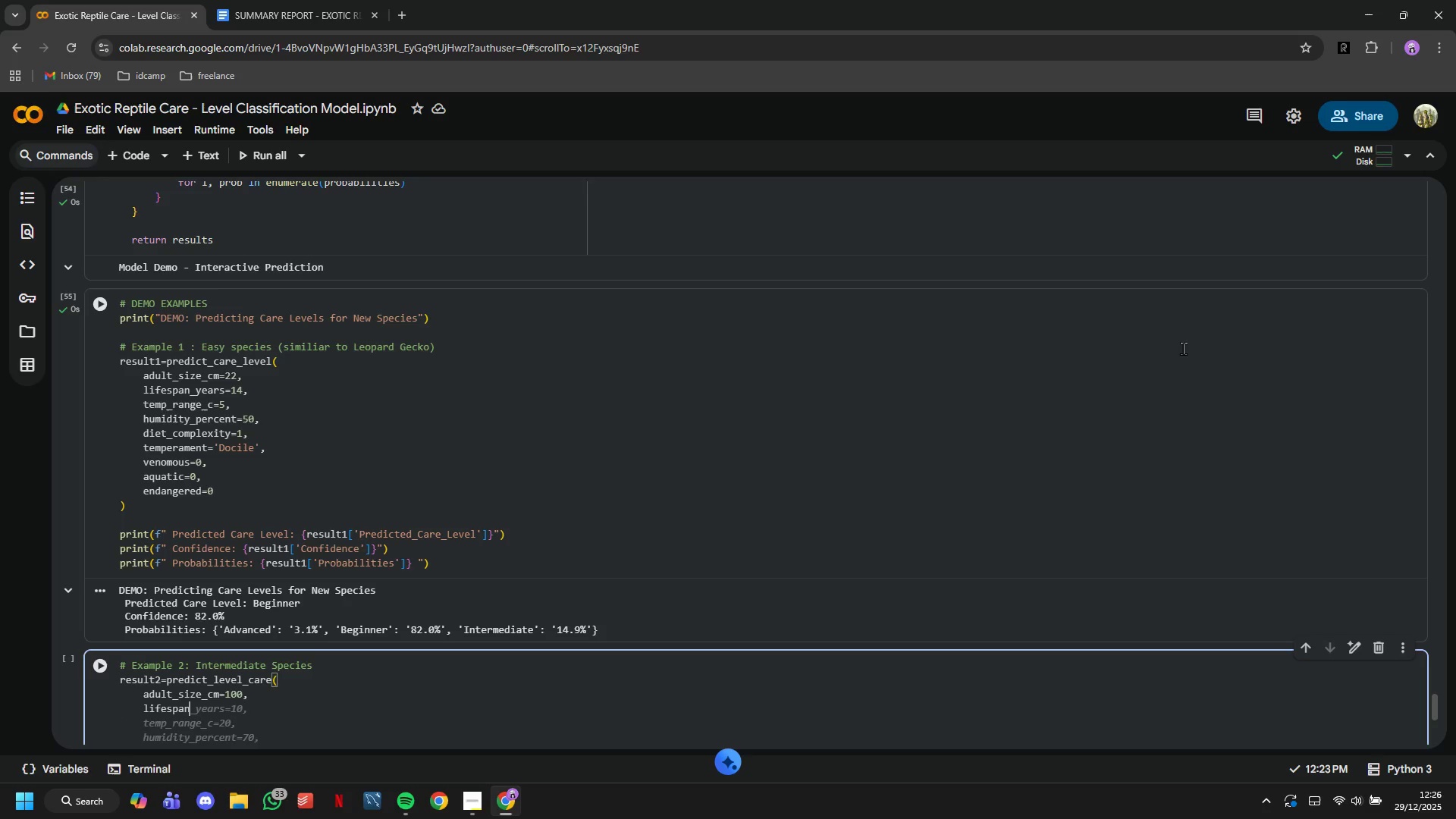 
key(Shift+ShiftLeft)
 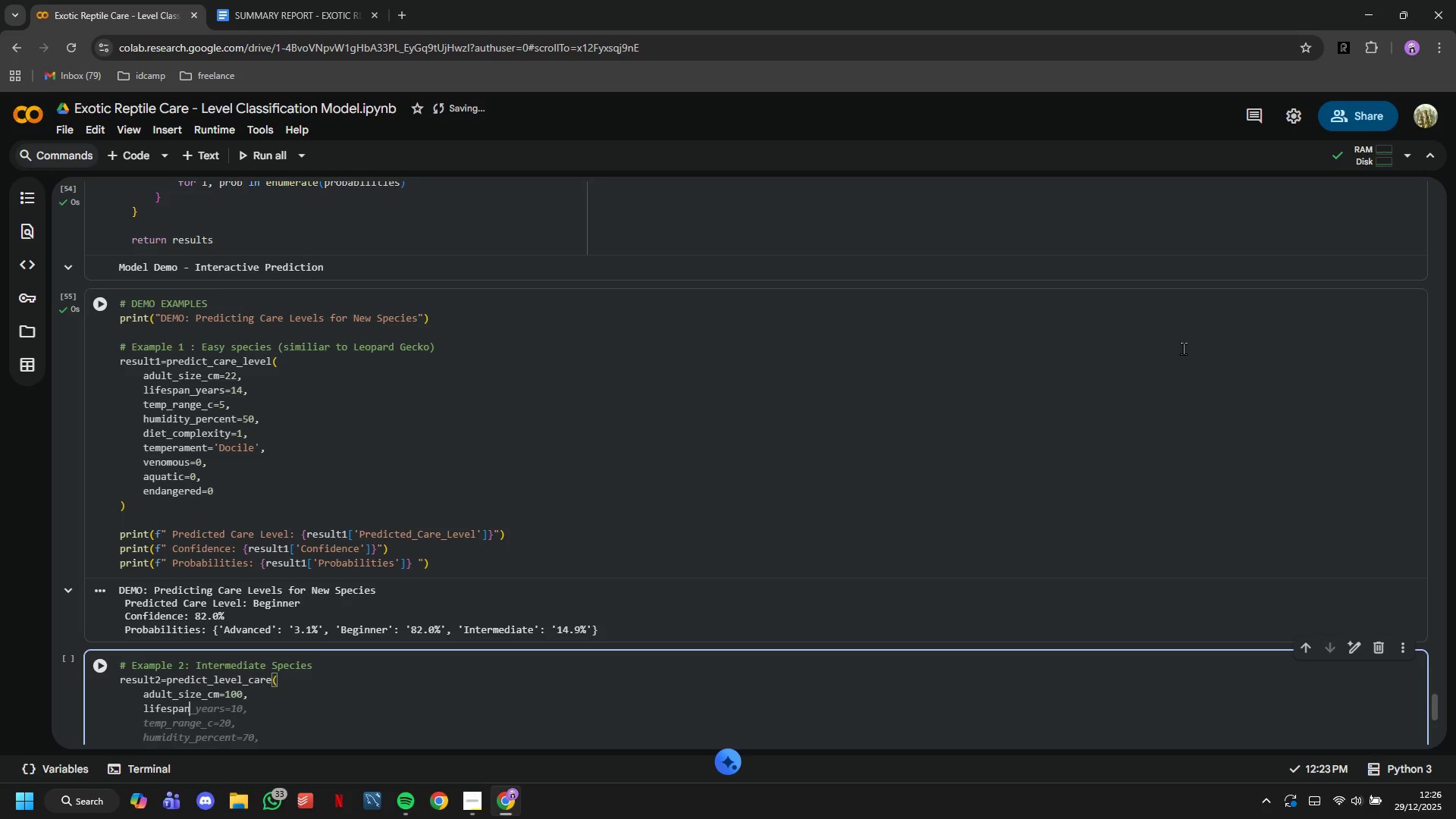 
key(Tab)
 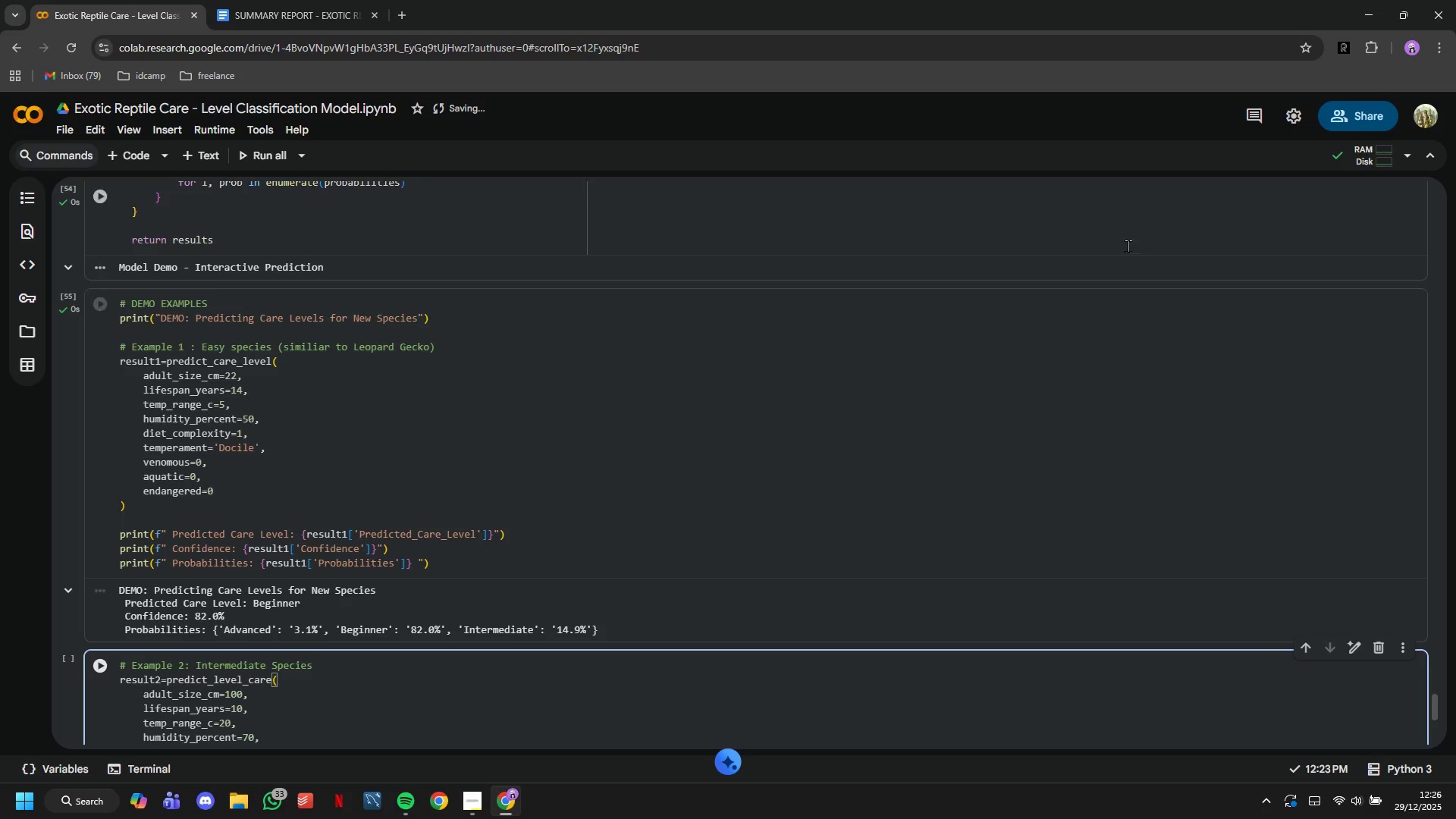 
scroll: coordinate [1107, 264], scroll_direction: down, amount: 8.0
 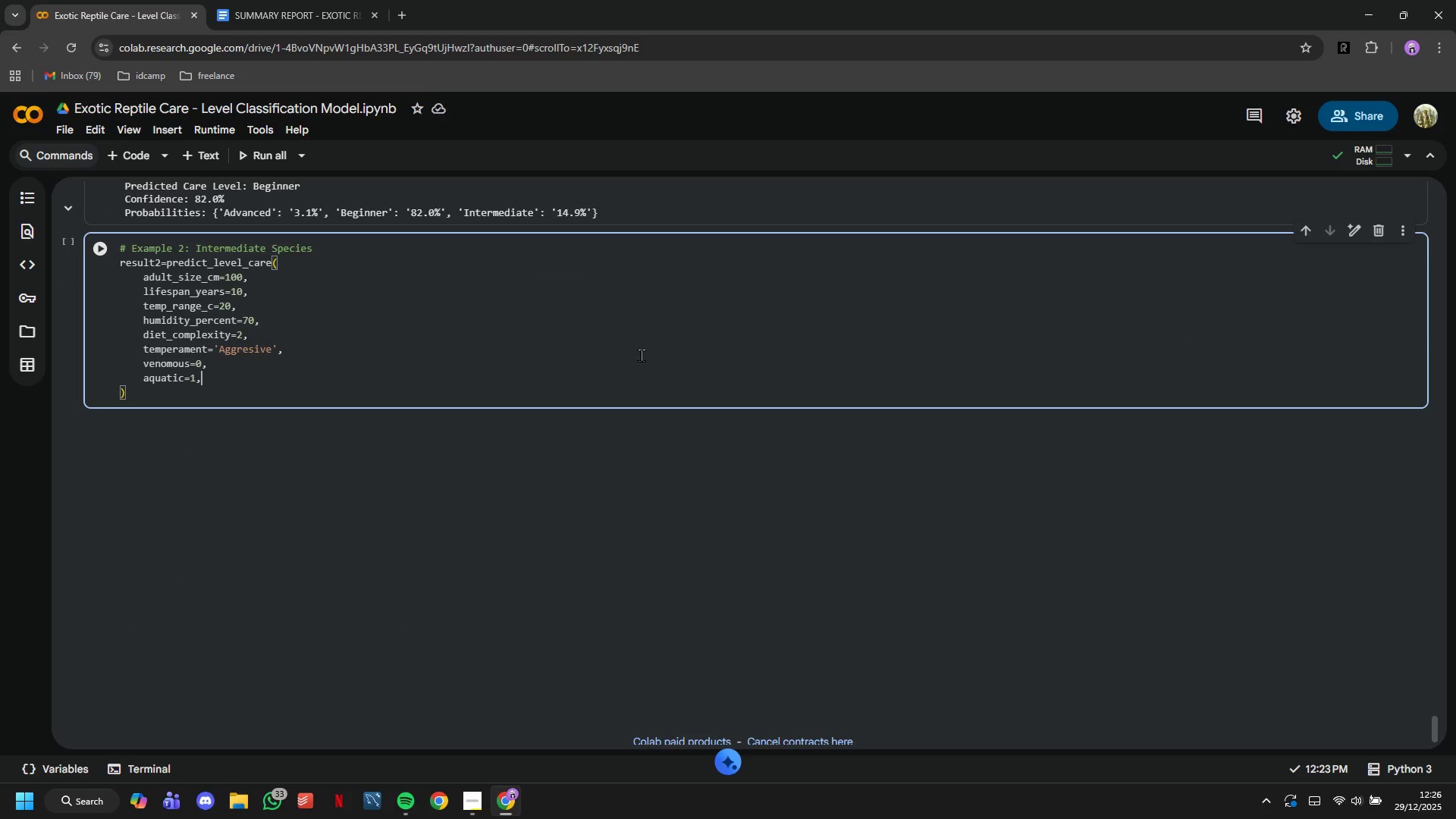 
scroll: coordinate [597, 364], scroll_direction: up, amount: 1.0
 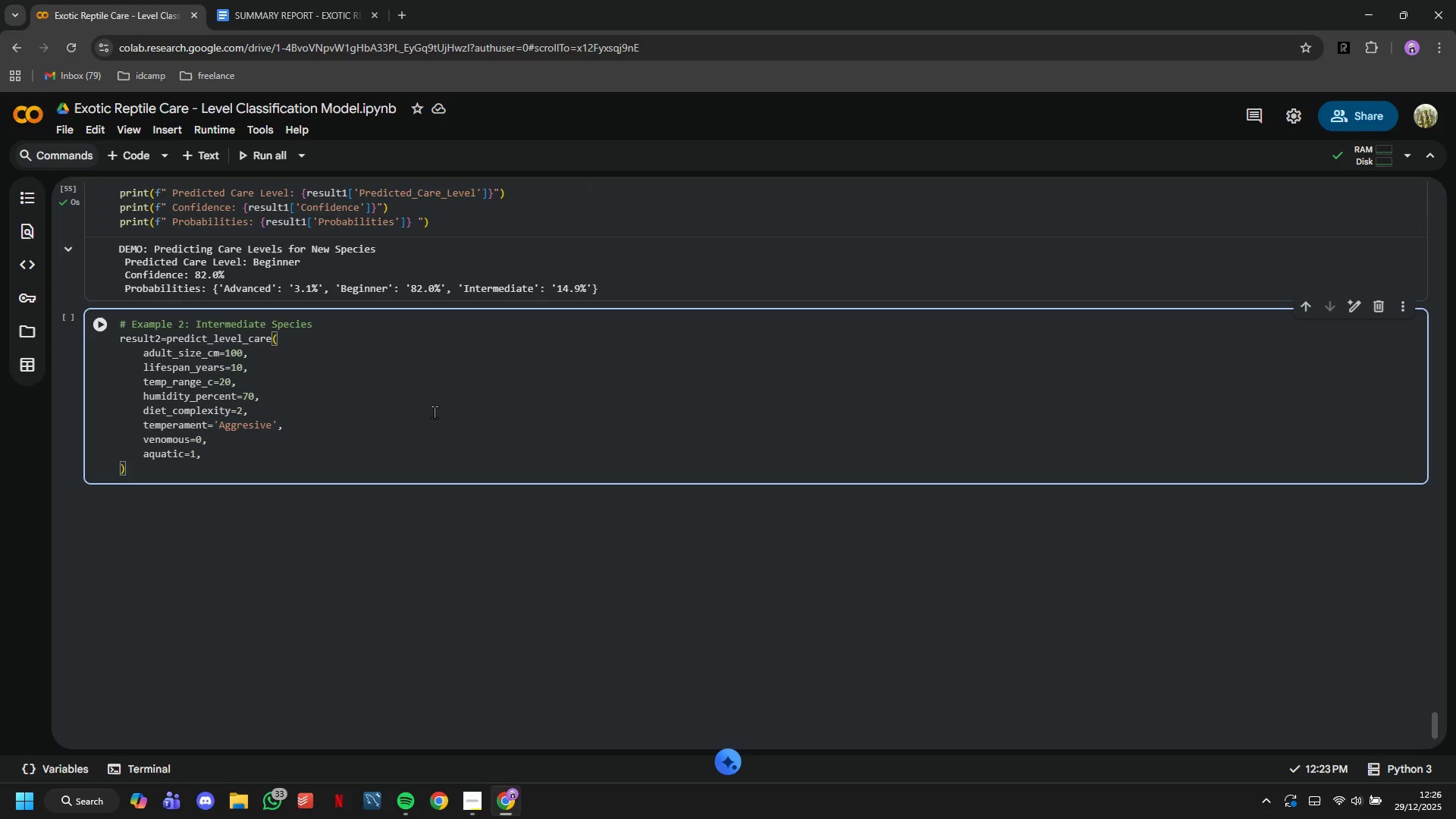 
left_click([267, 374])
 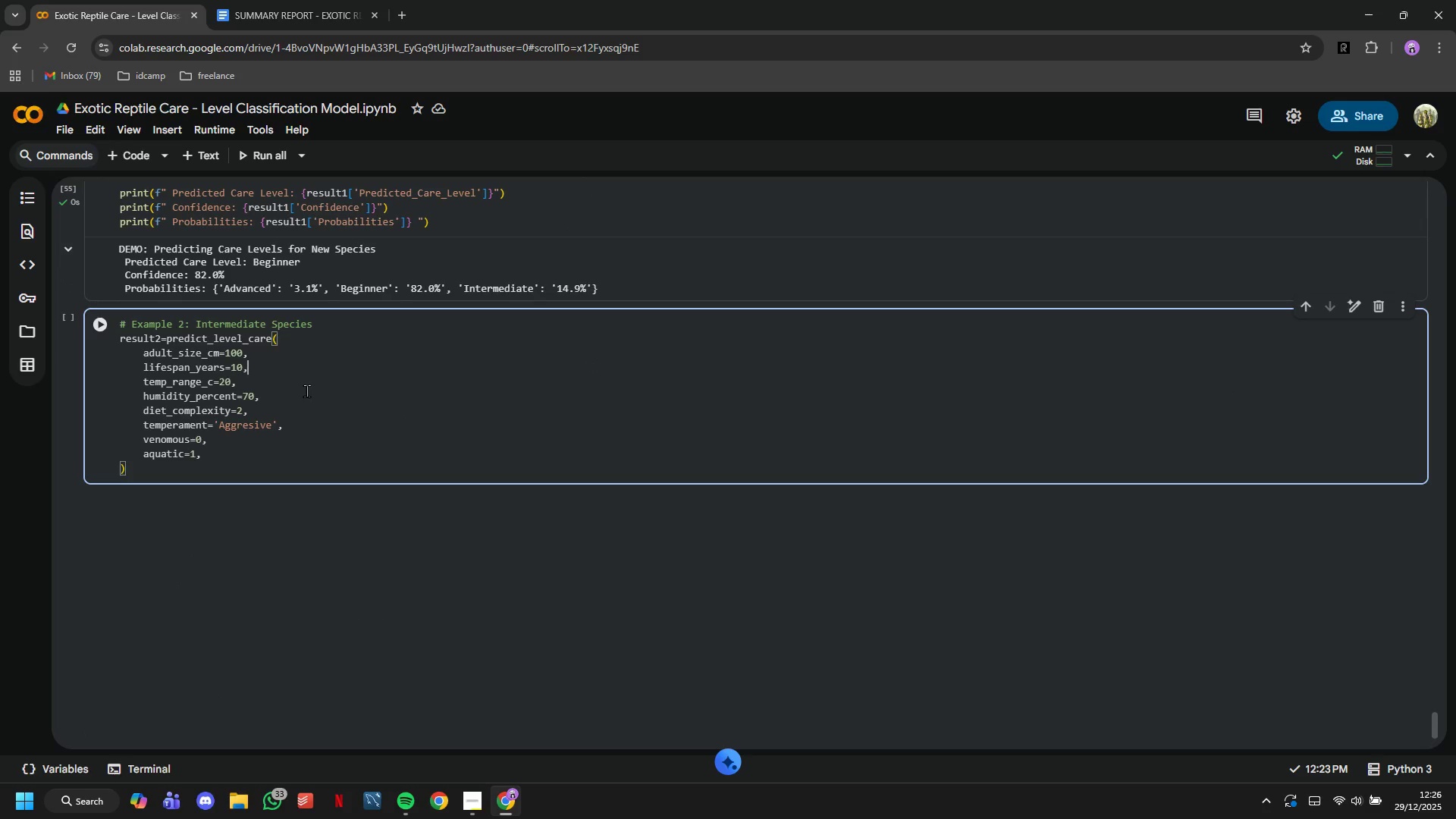 
key(ArrowDown)
 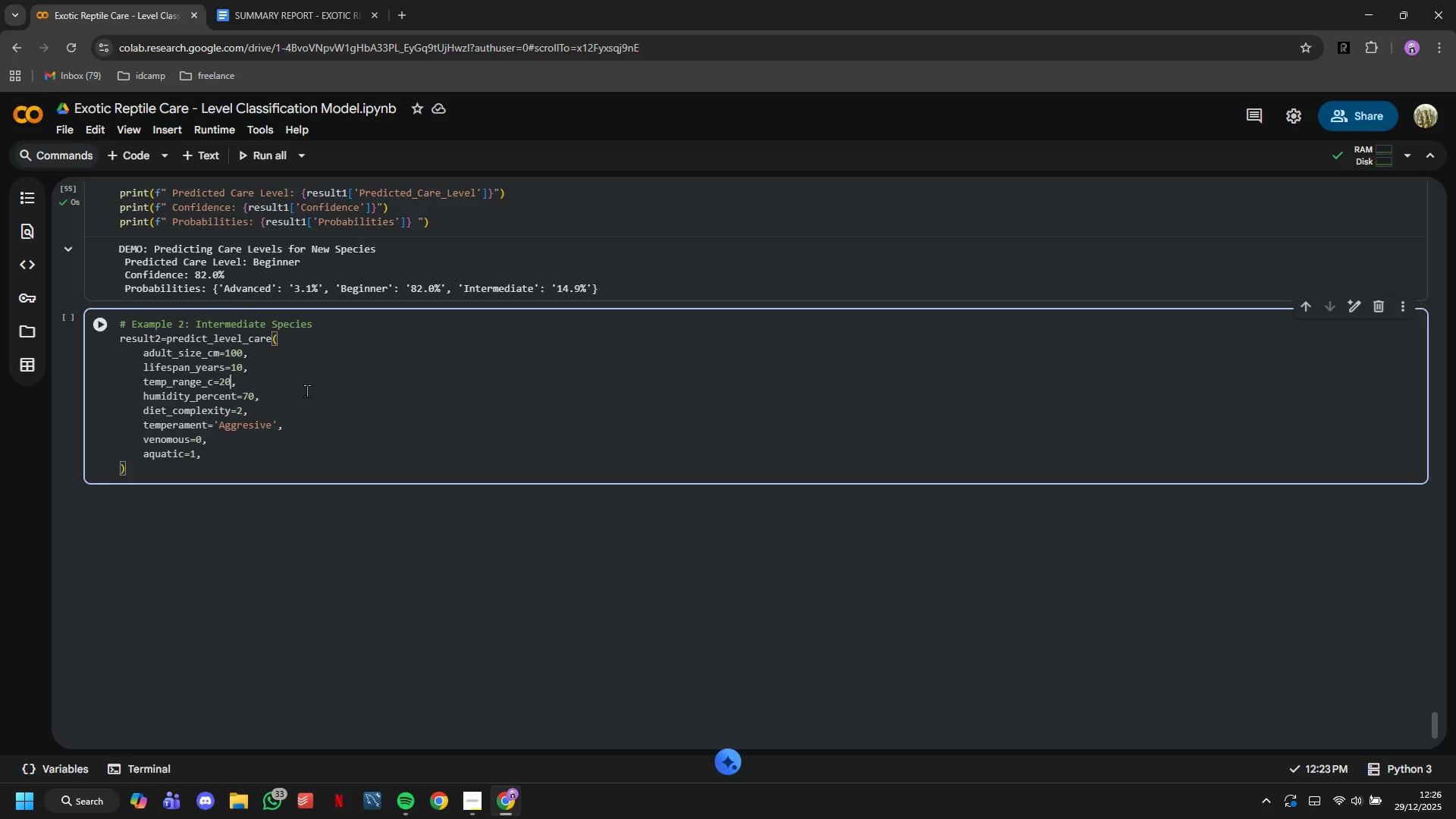 
key(ArrowLeft)
 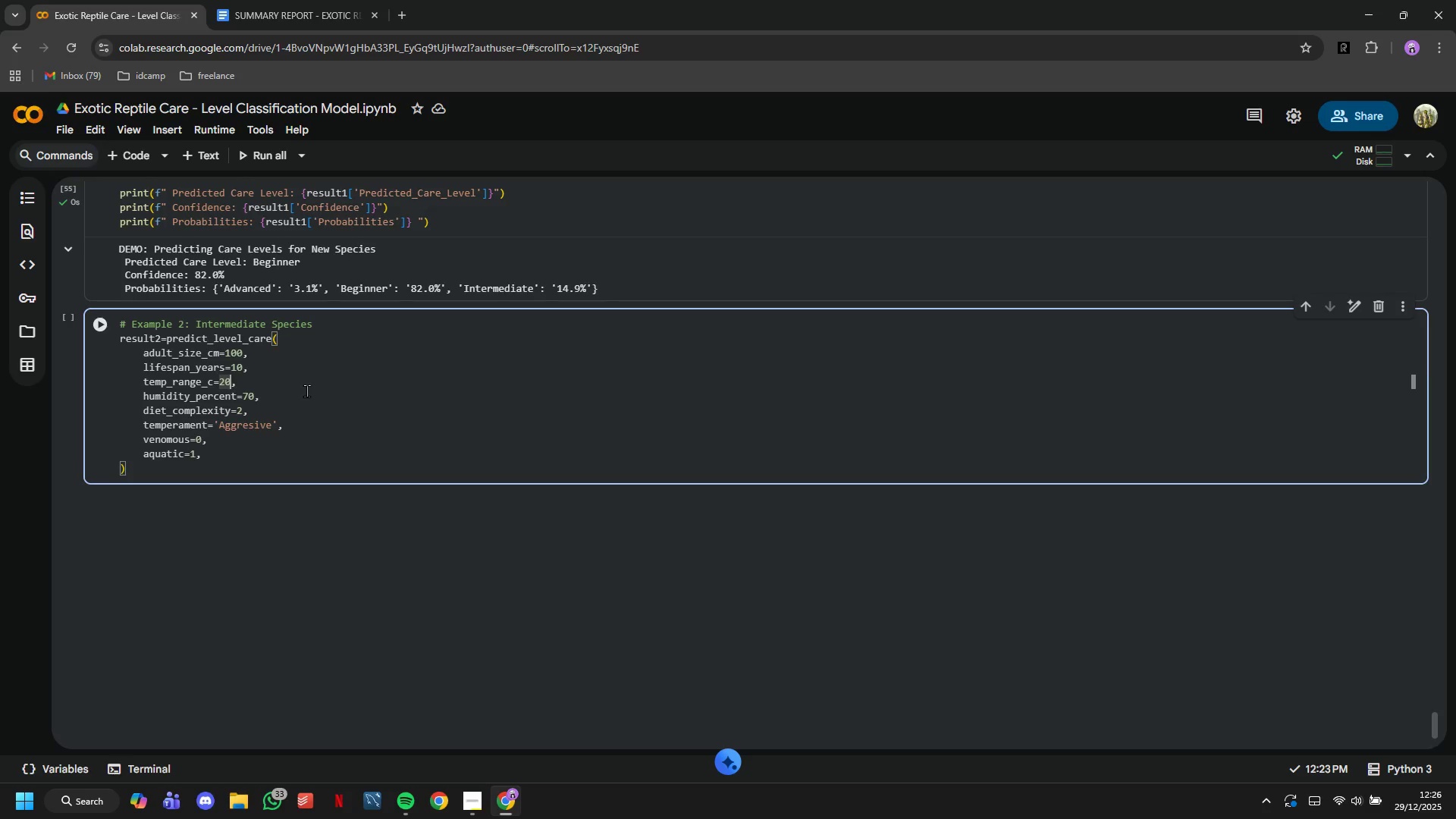 
key(Backspace)
 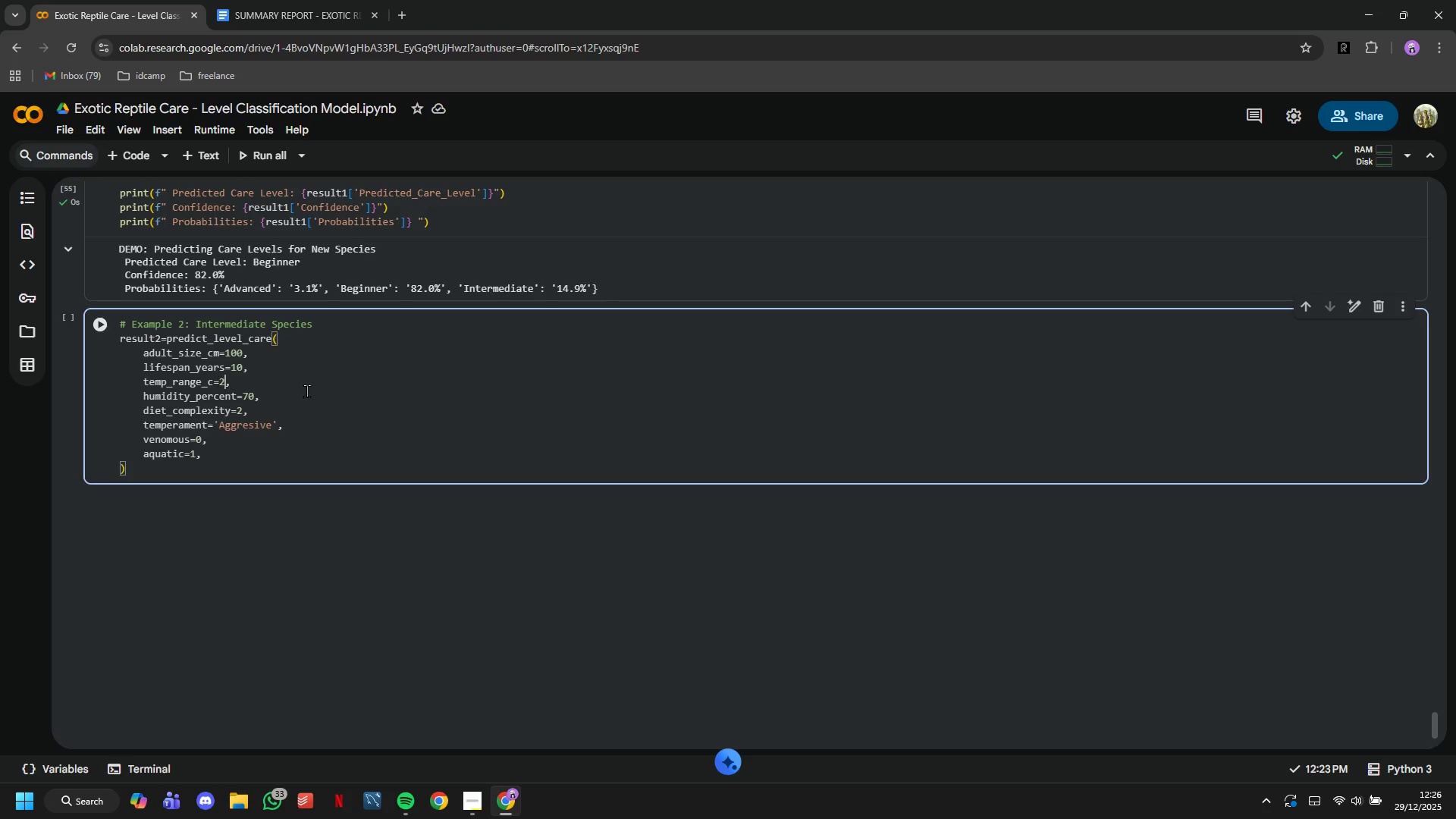 
key(Backspace)
 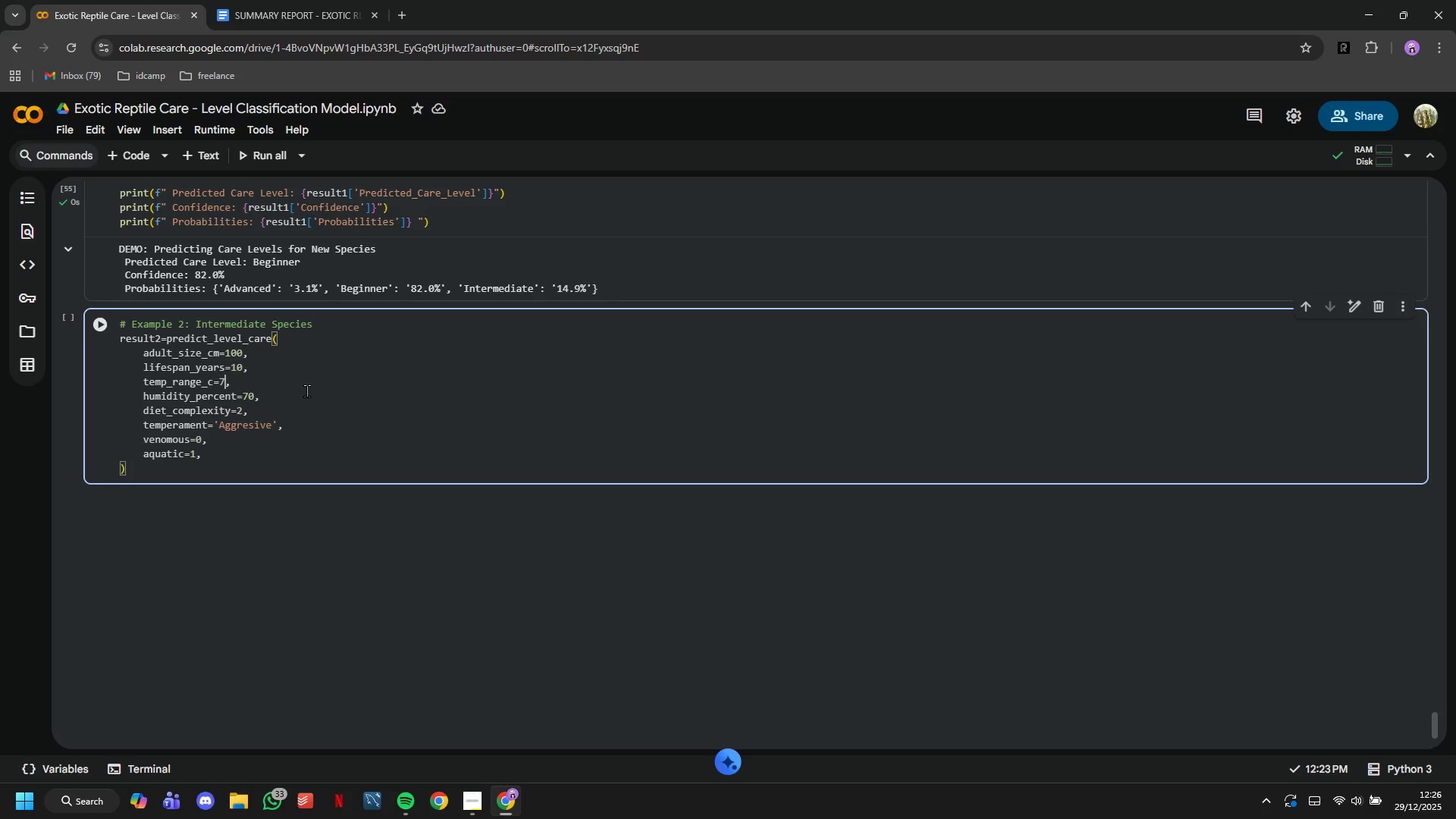 
key(7)
 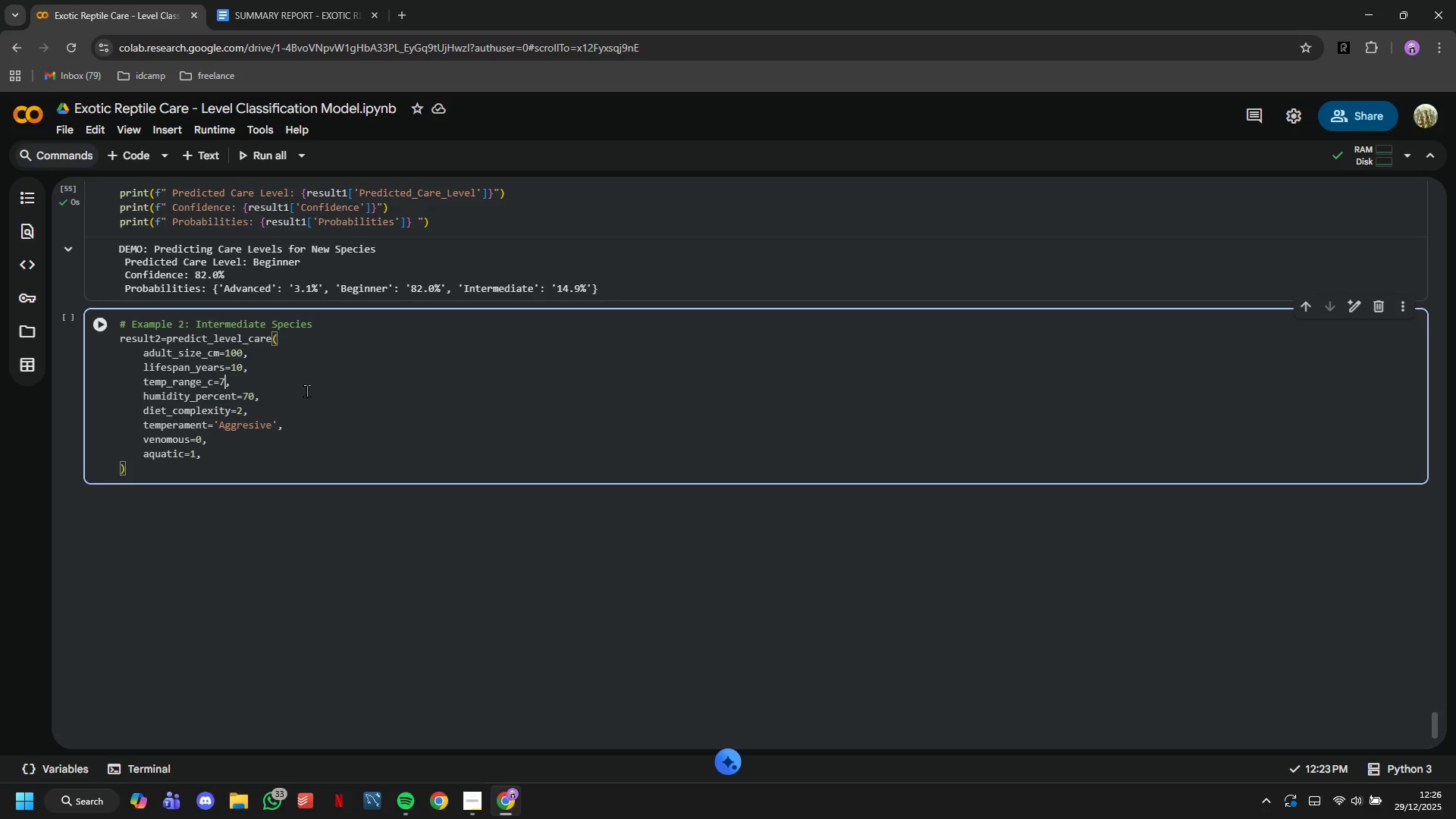 
key(ArrowDown)
 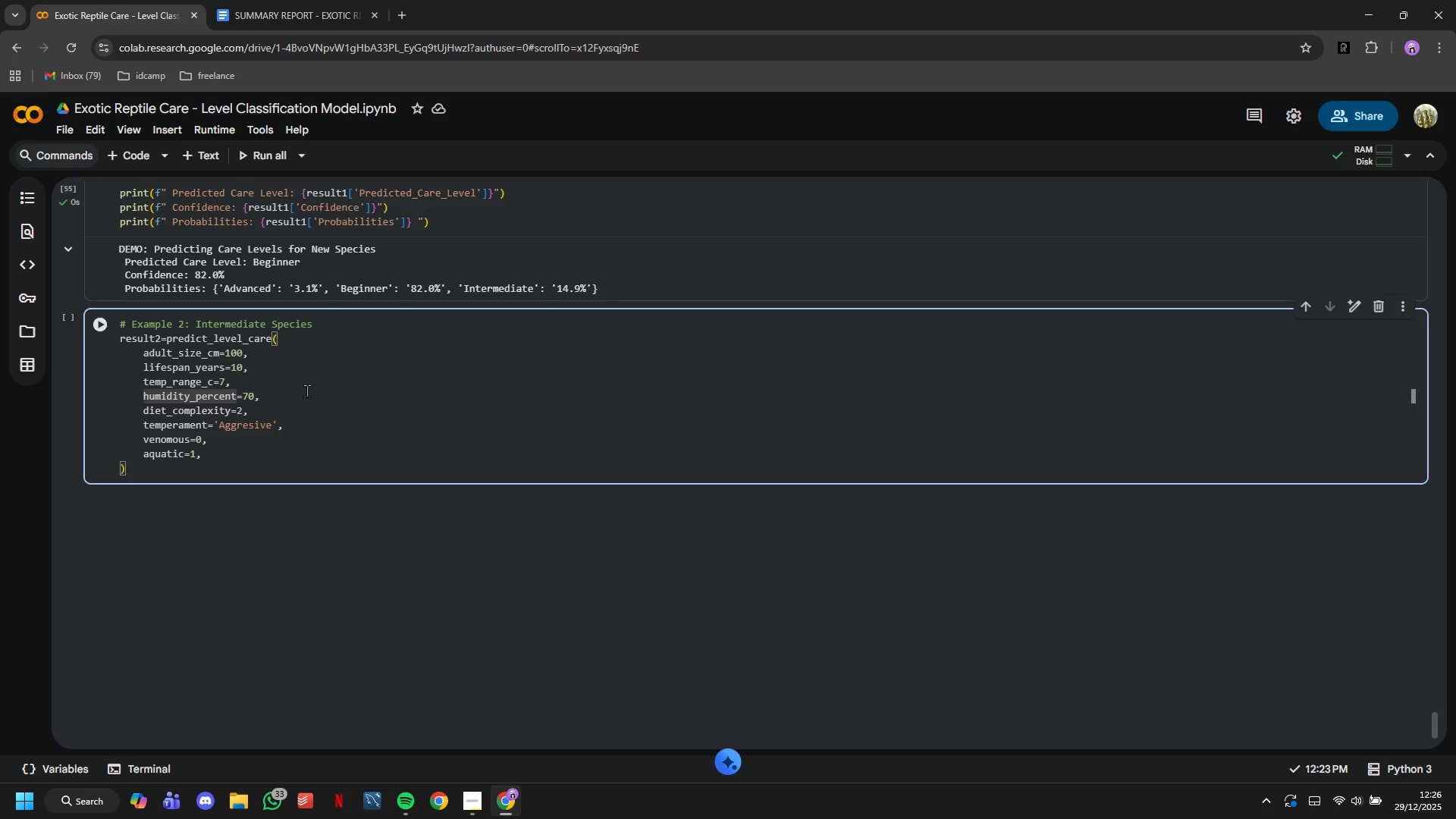 
hold_key(key=ArrowRight, duration=0.34)
 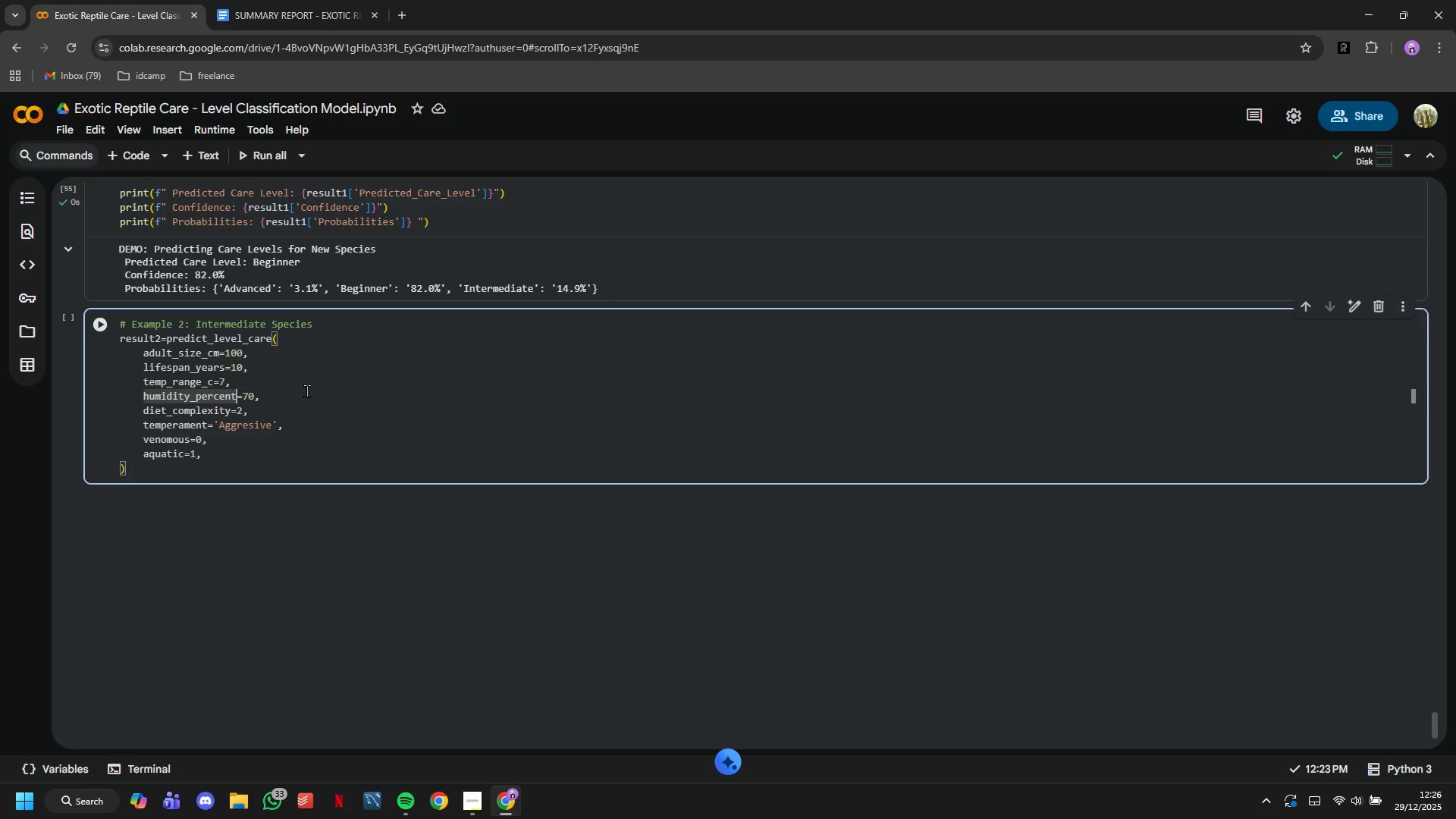 
key(ArrowRight)
 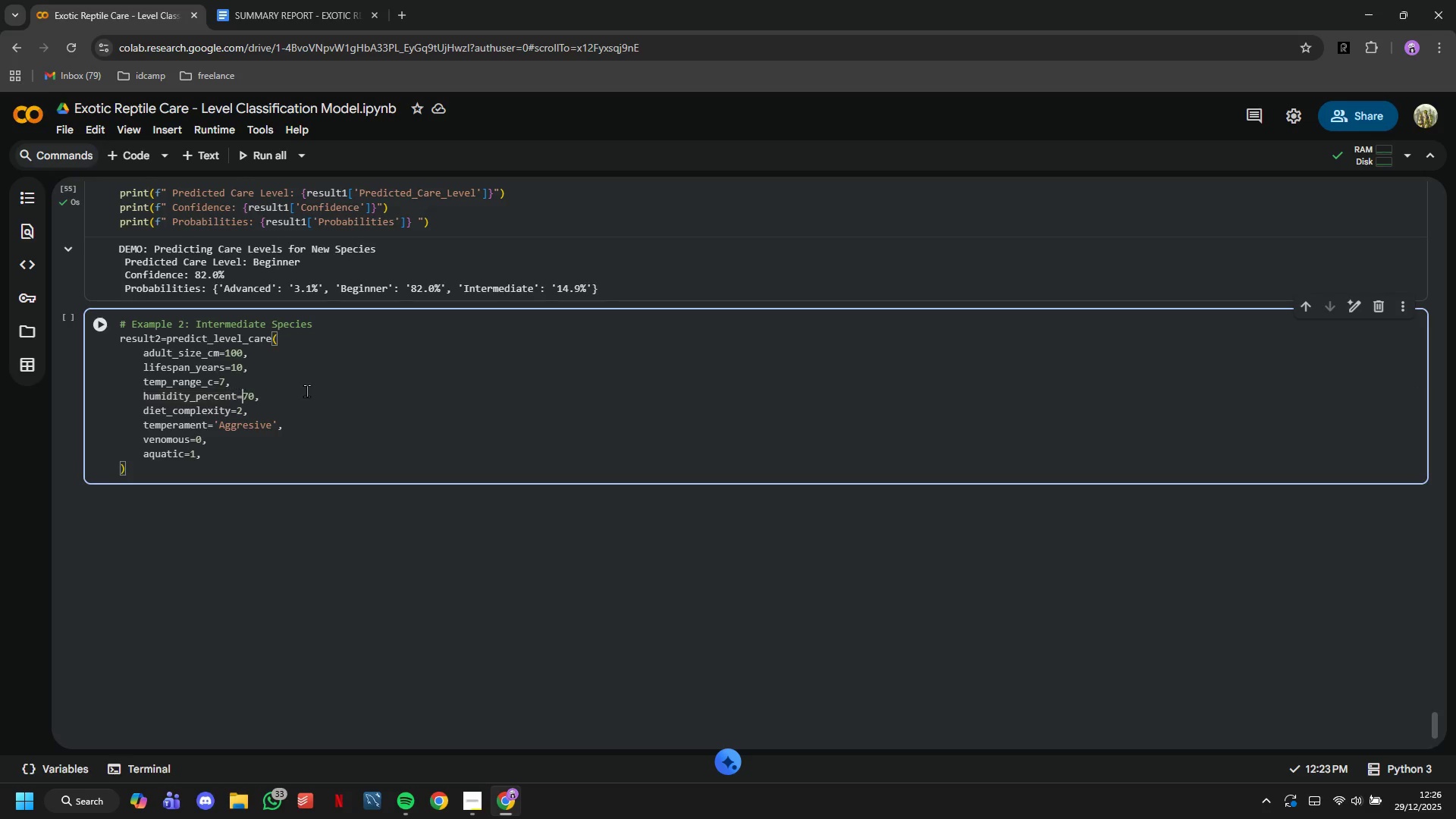 
key(ArrowRight)
 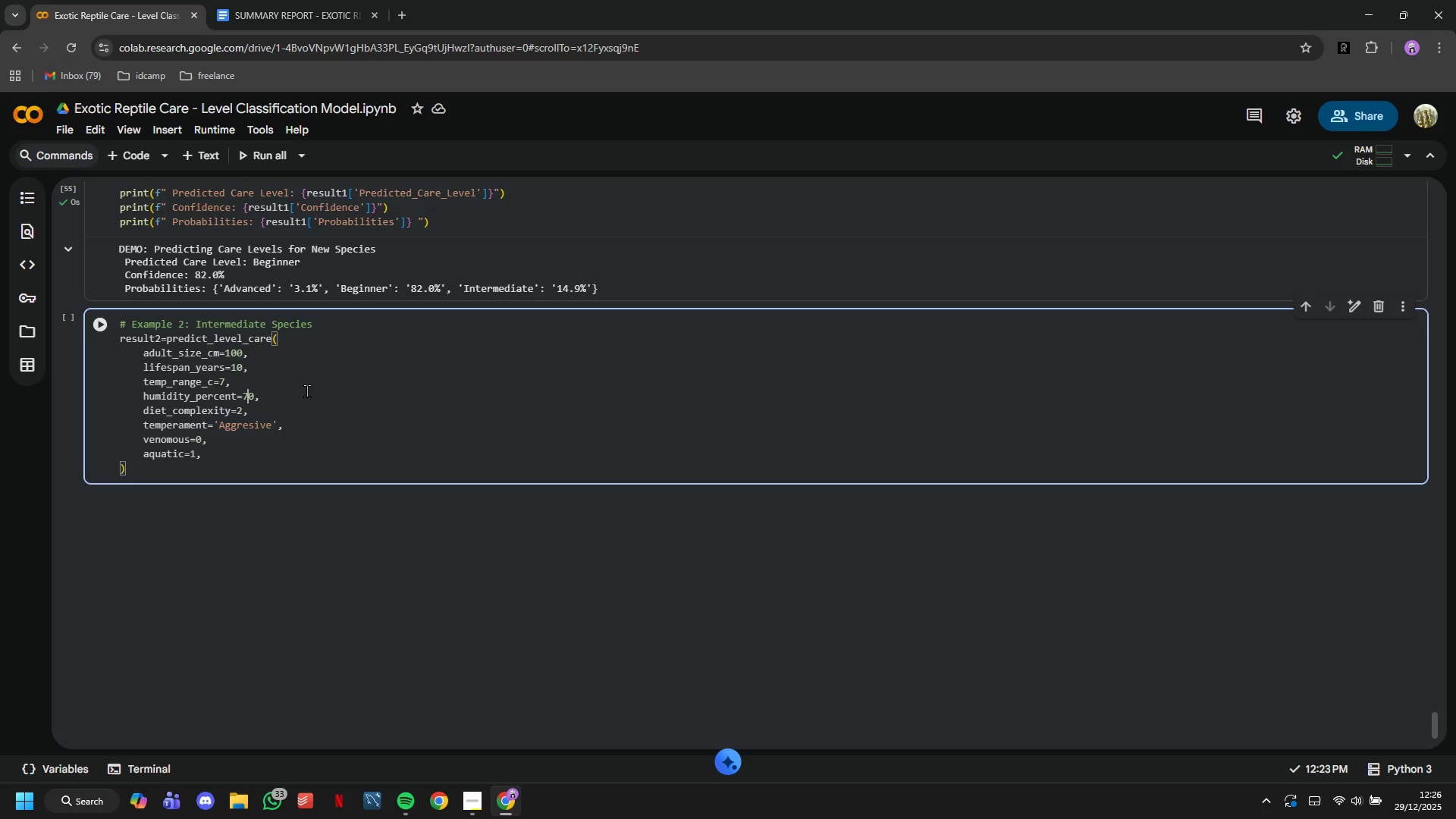 
key(ArrowRight)
 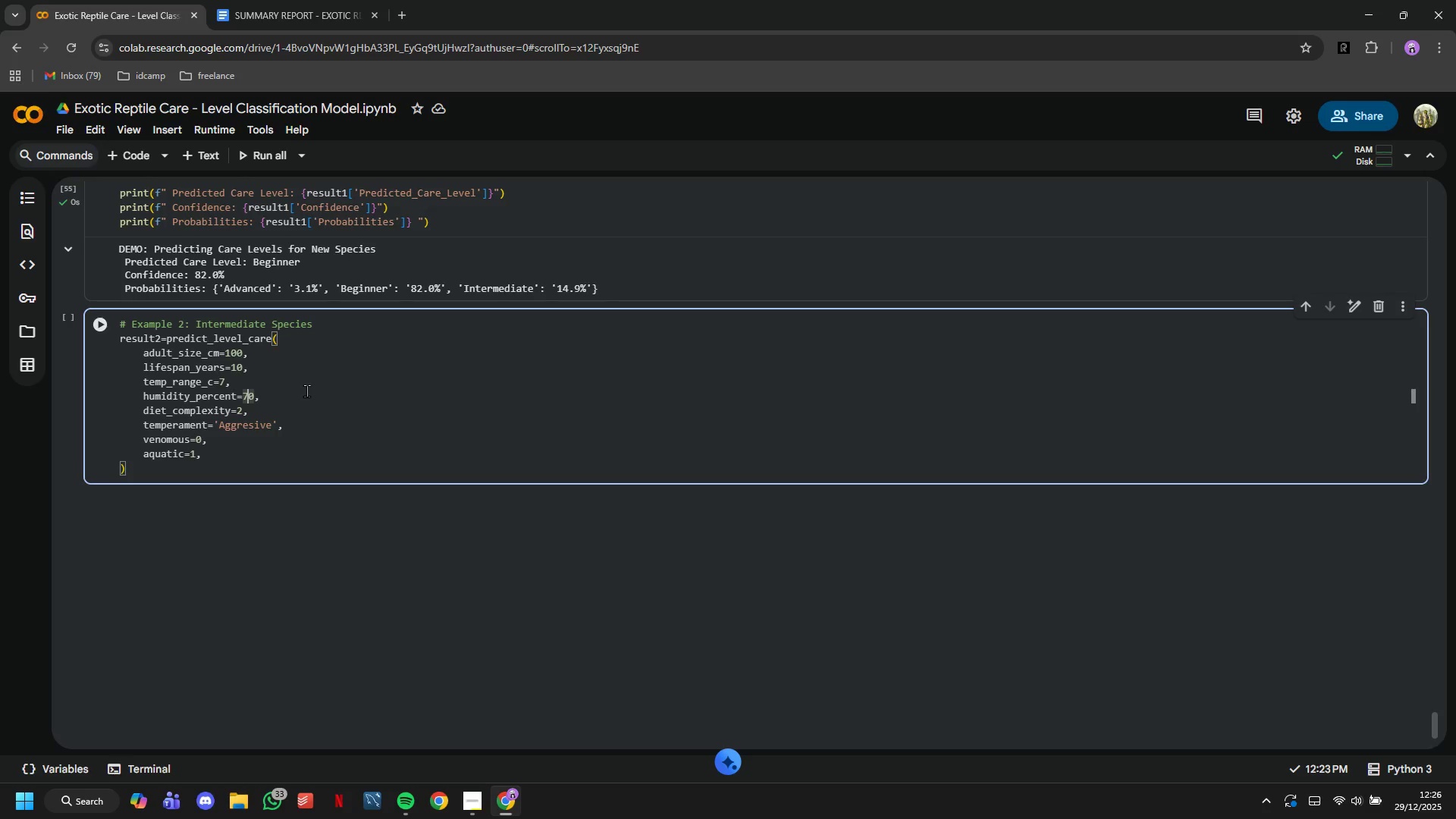 
key(Backspace)
 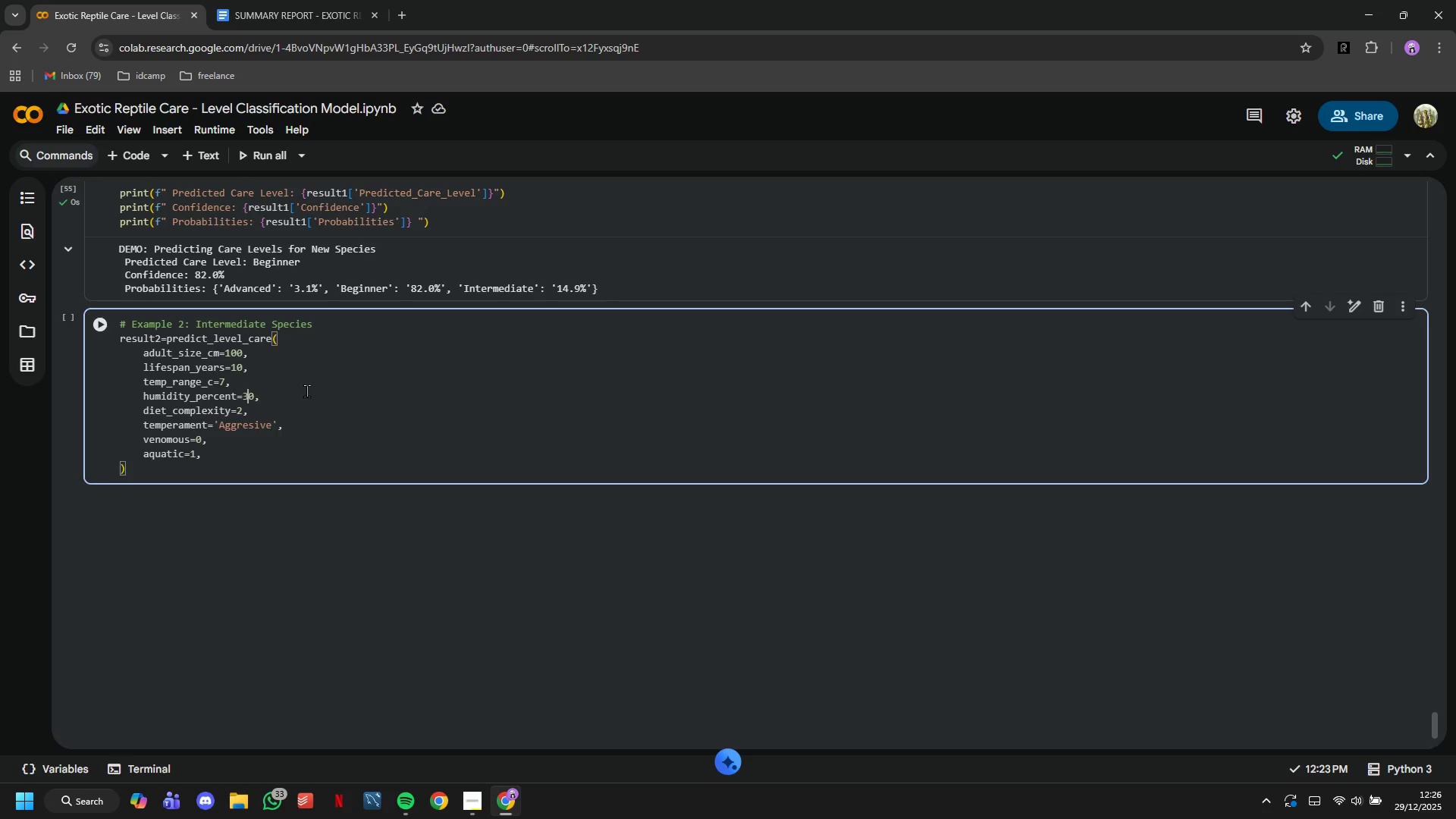 
key(3)
 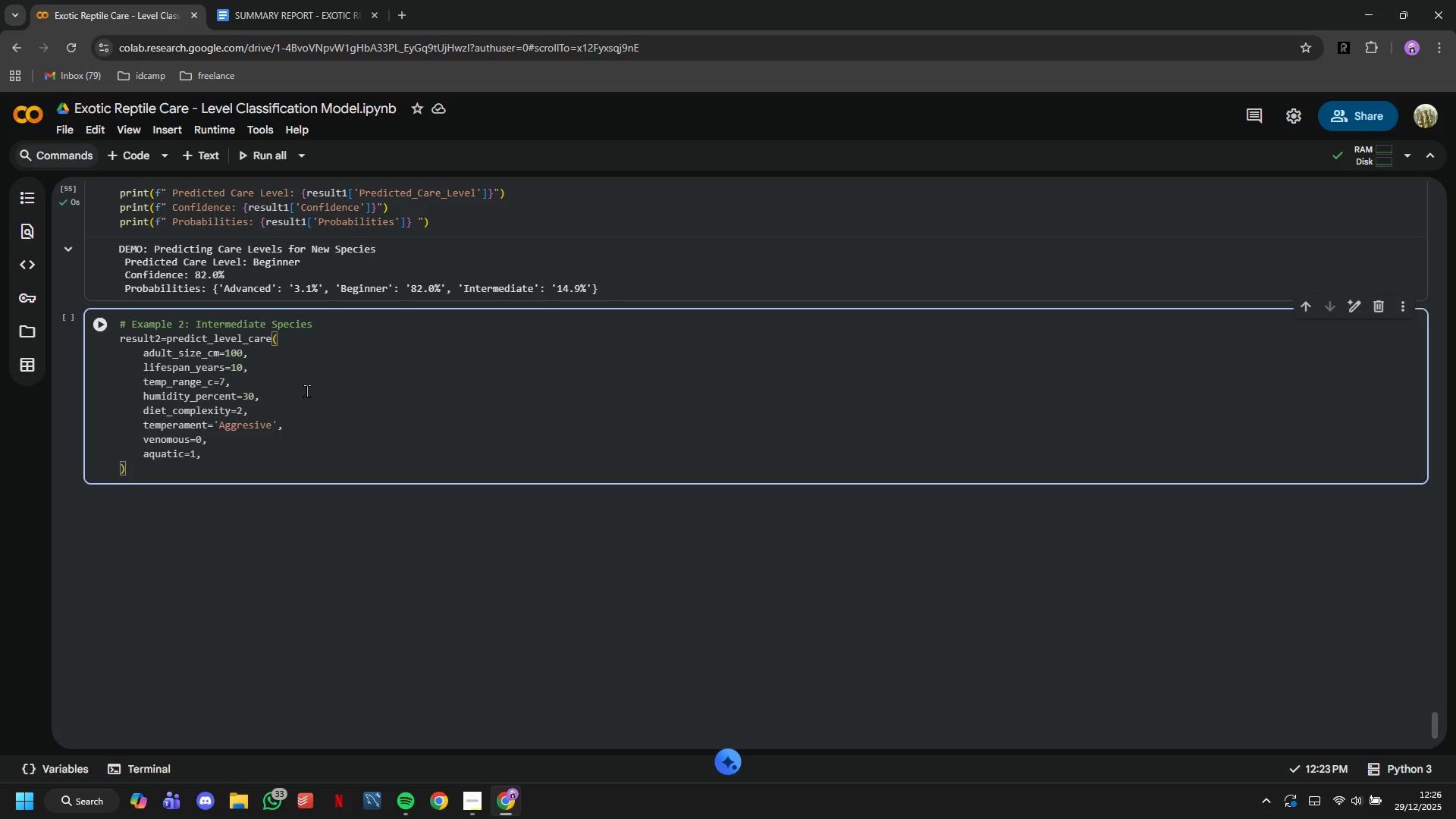 
key(ArrowRight)
 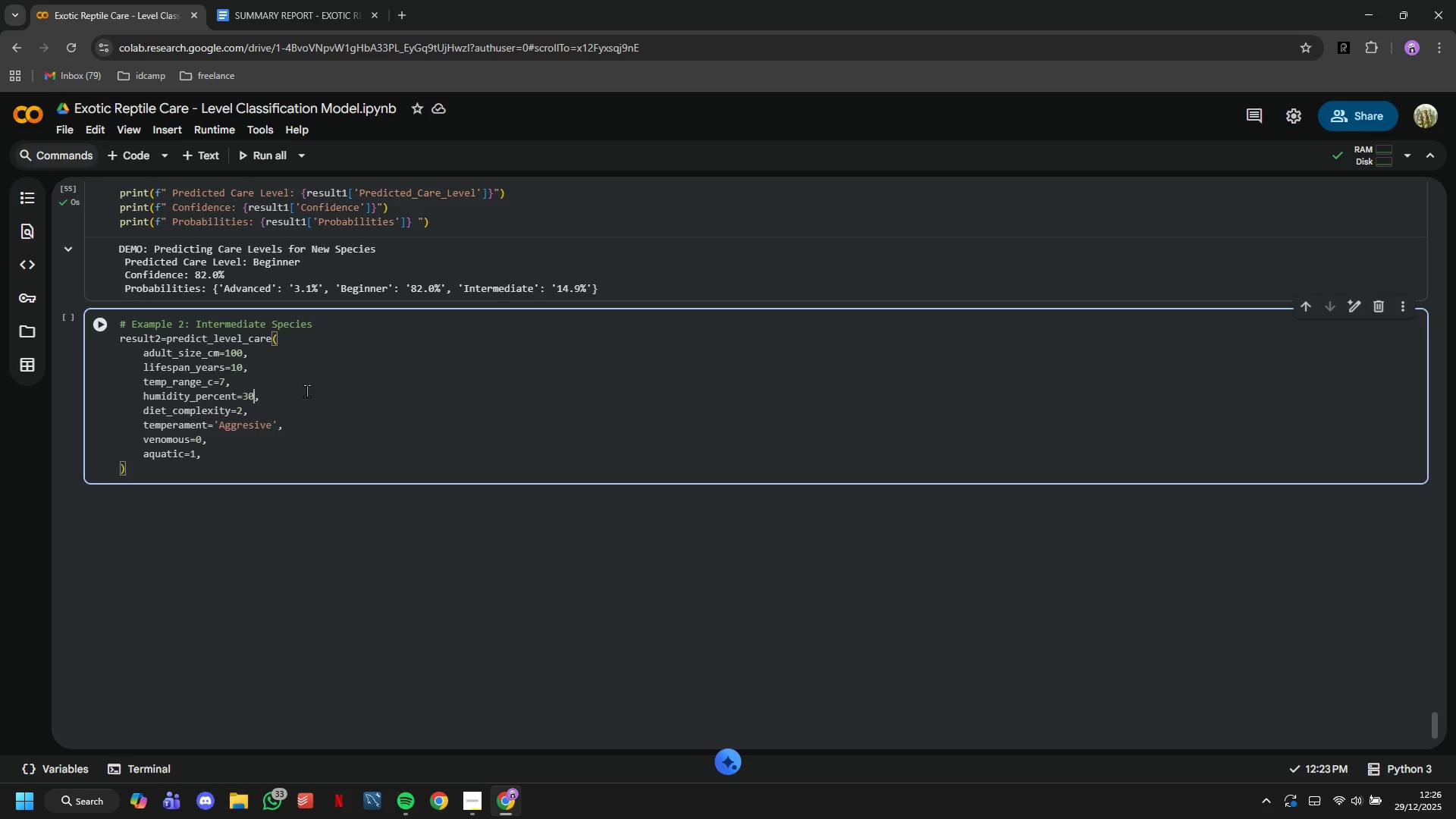 
key(Backspace)
 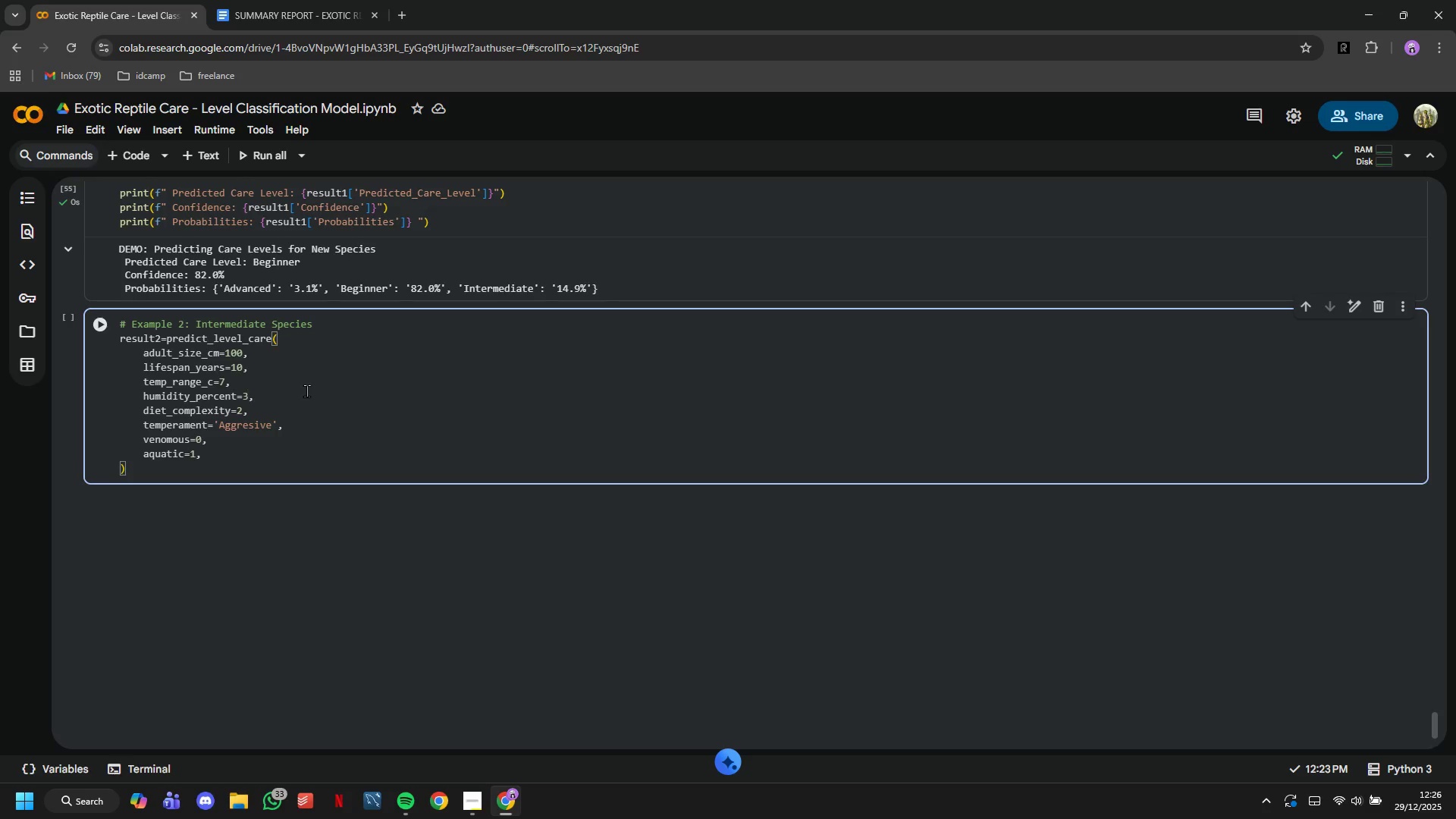 
key(5)
 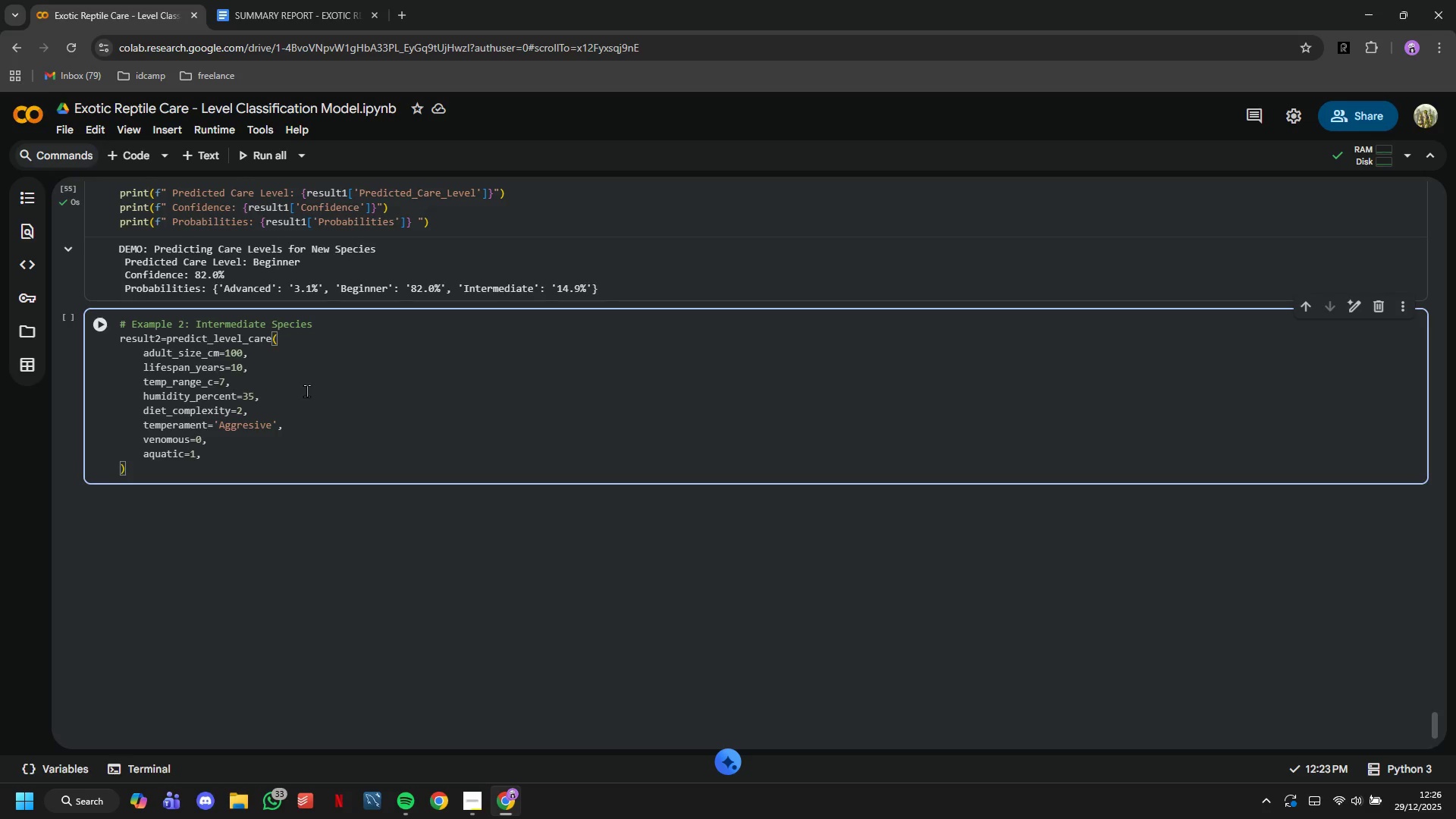 
key(ArrowDown)
 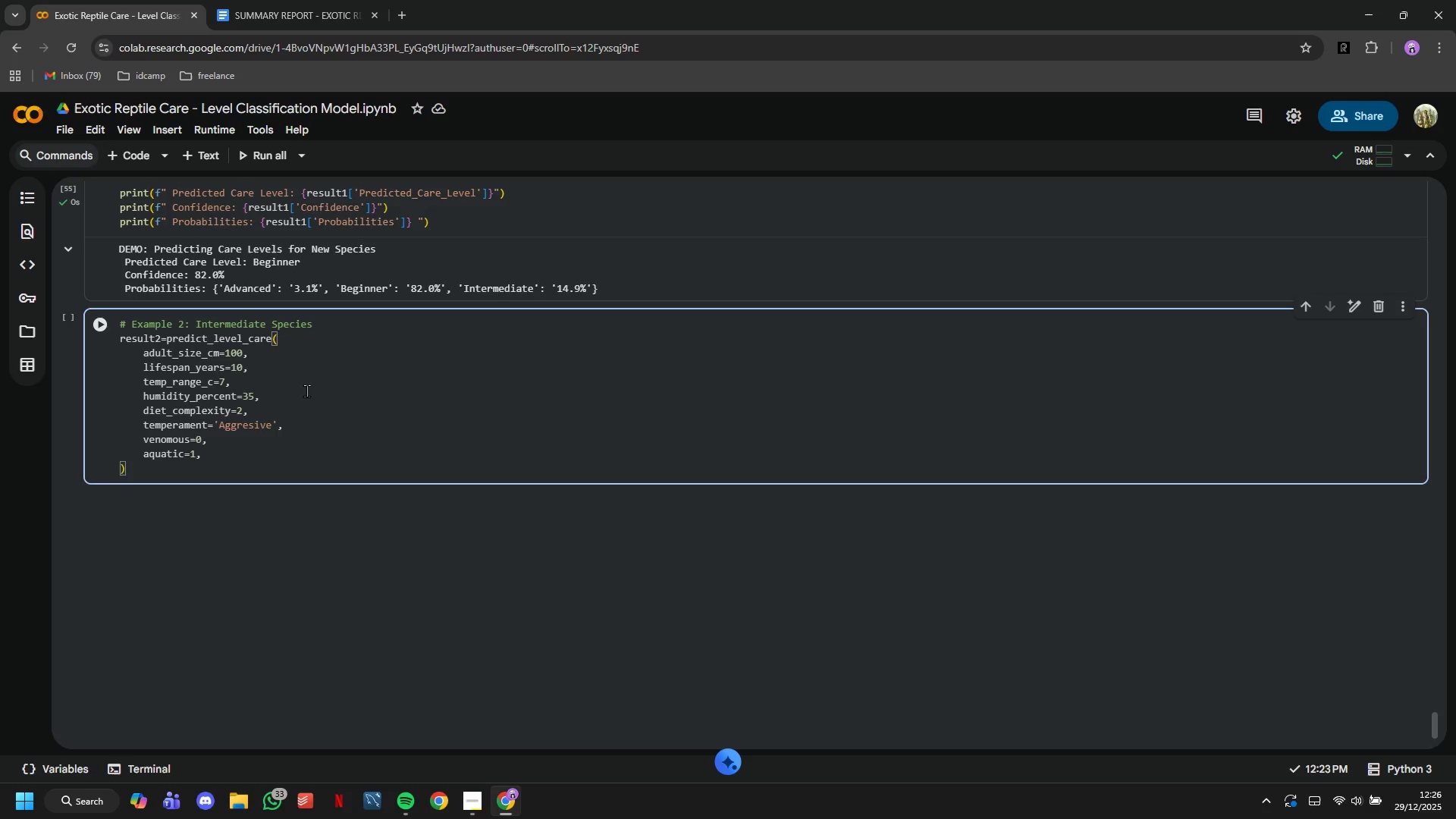 
key(ArrowDown)
 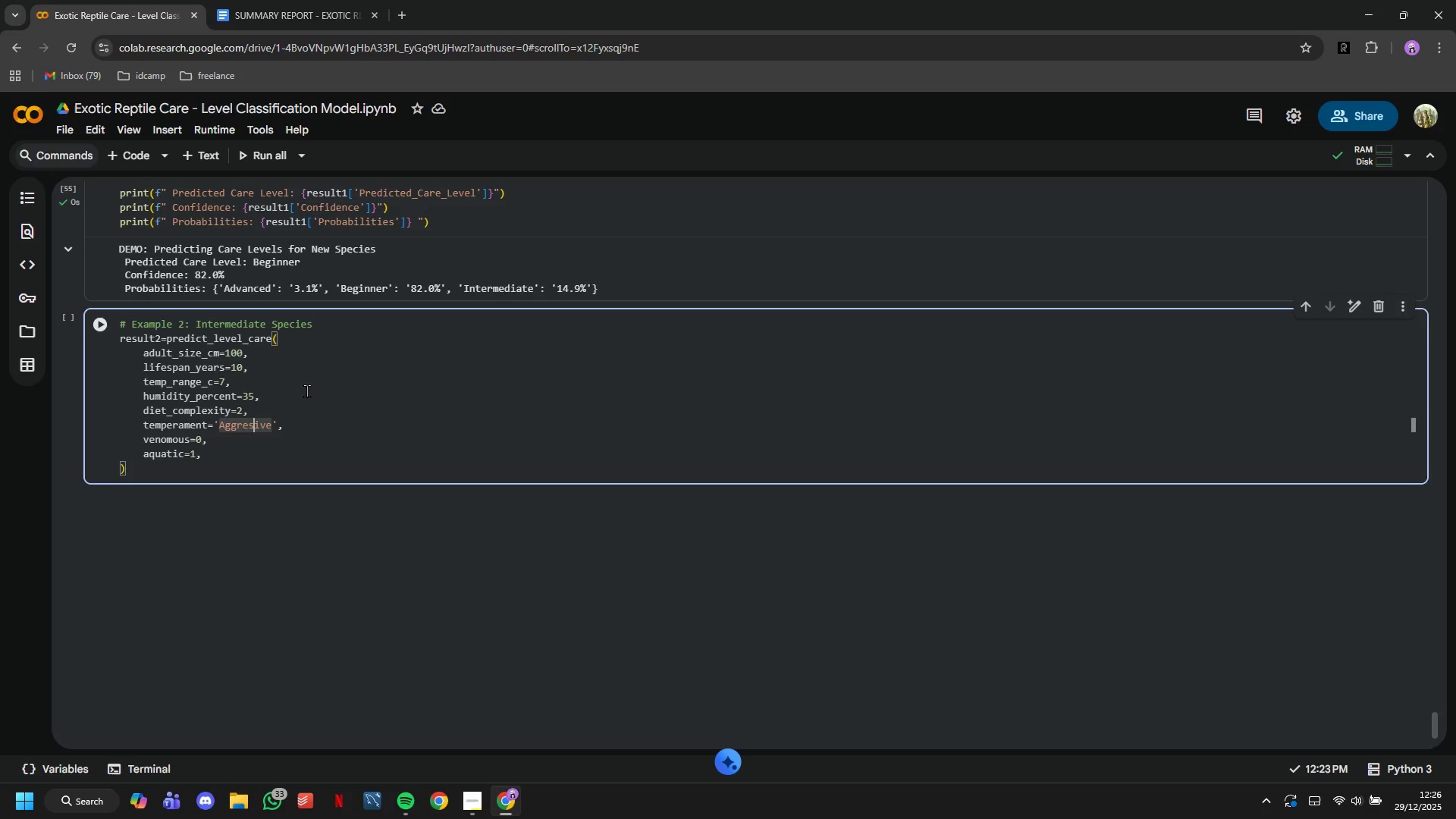 
key(ArrowRight)
 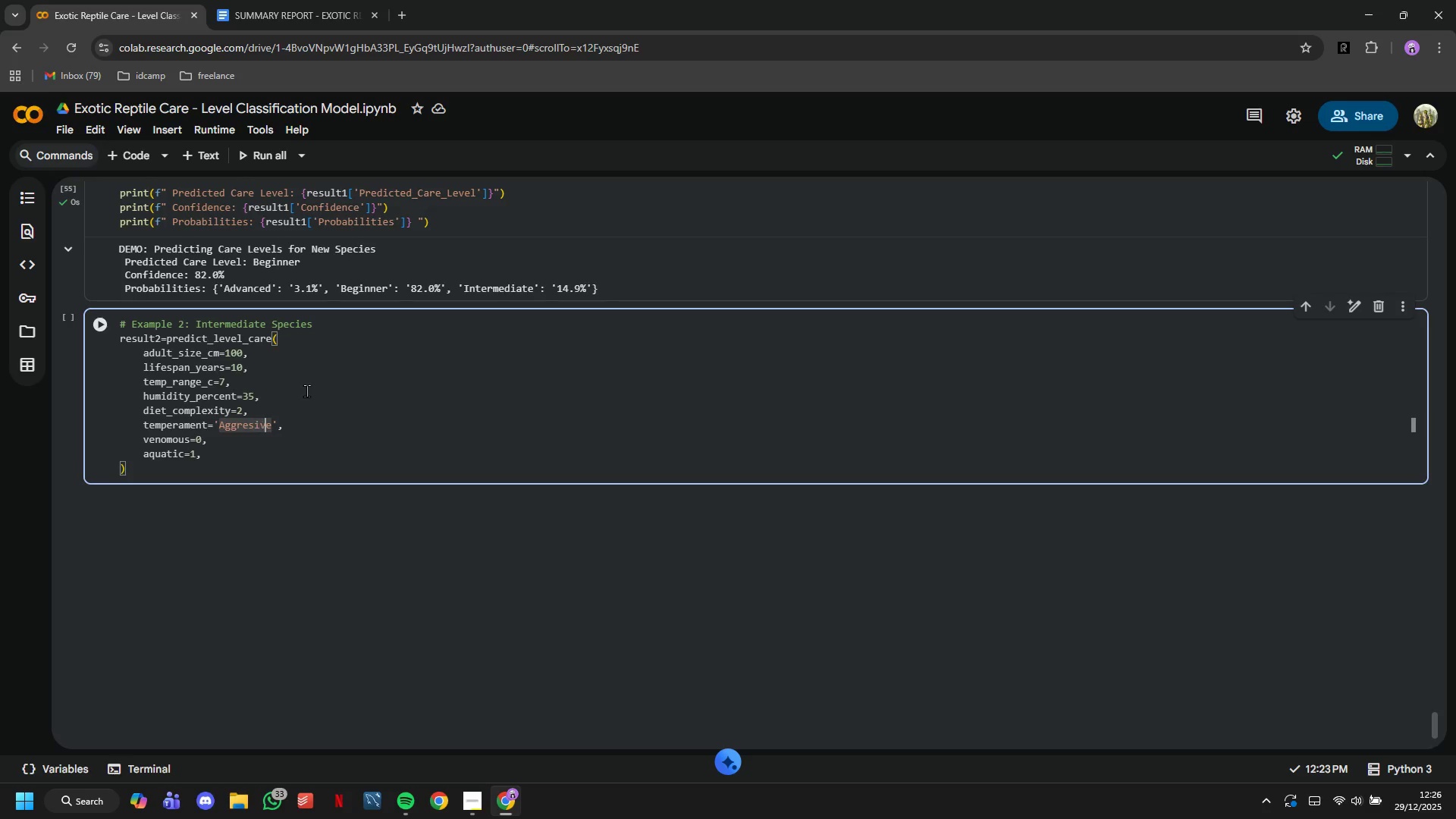 
key(ArrowRight)
 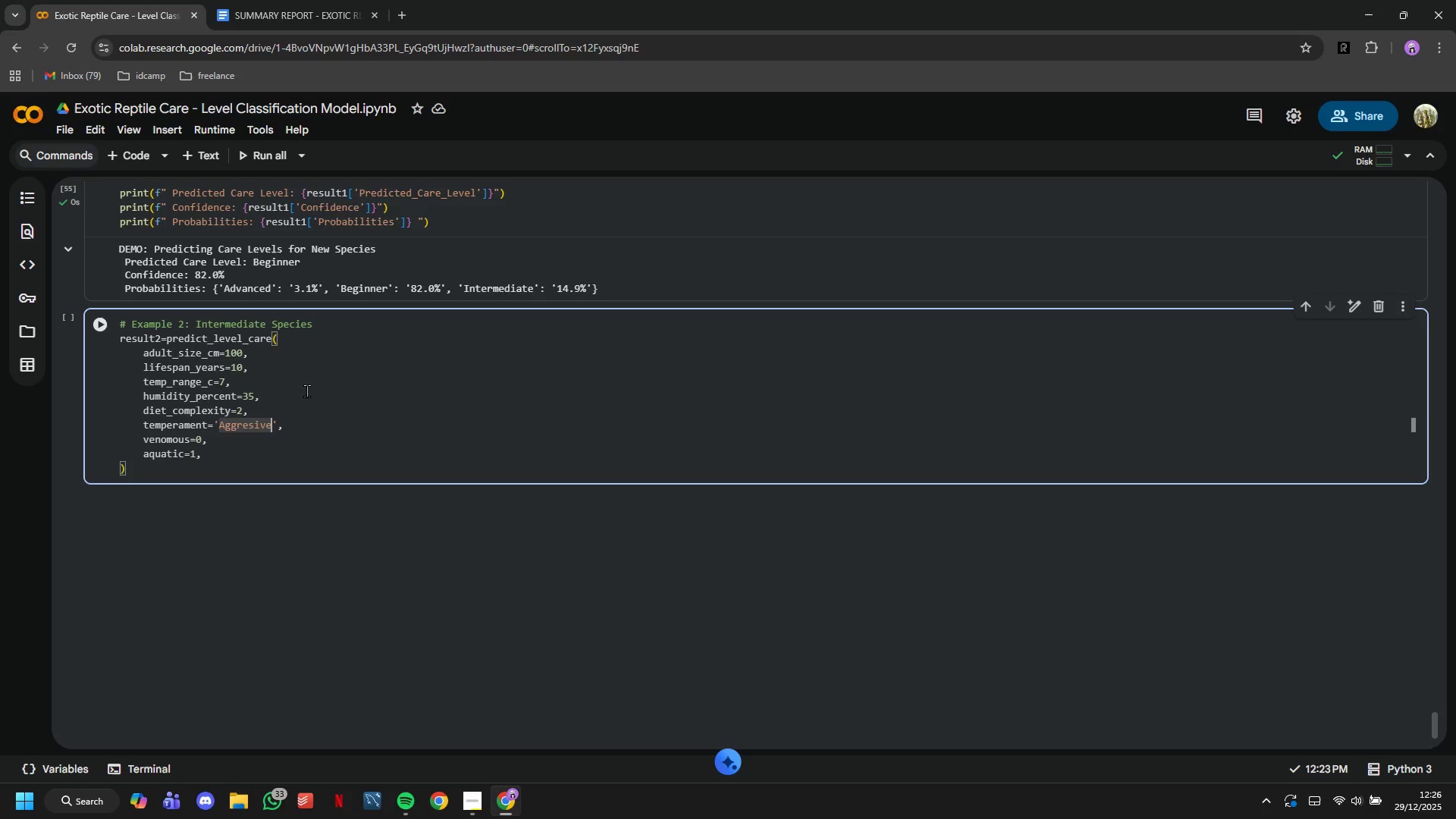 
key(ArrowRight)
 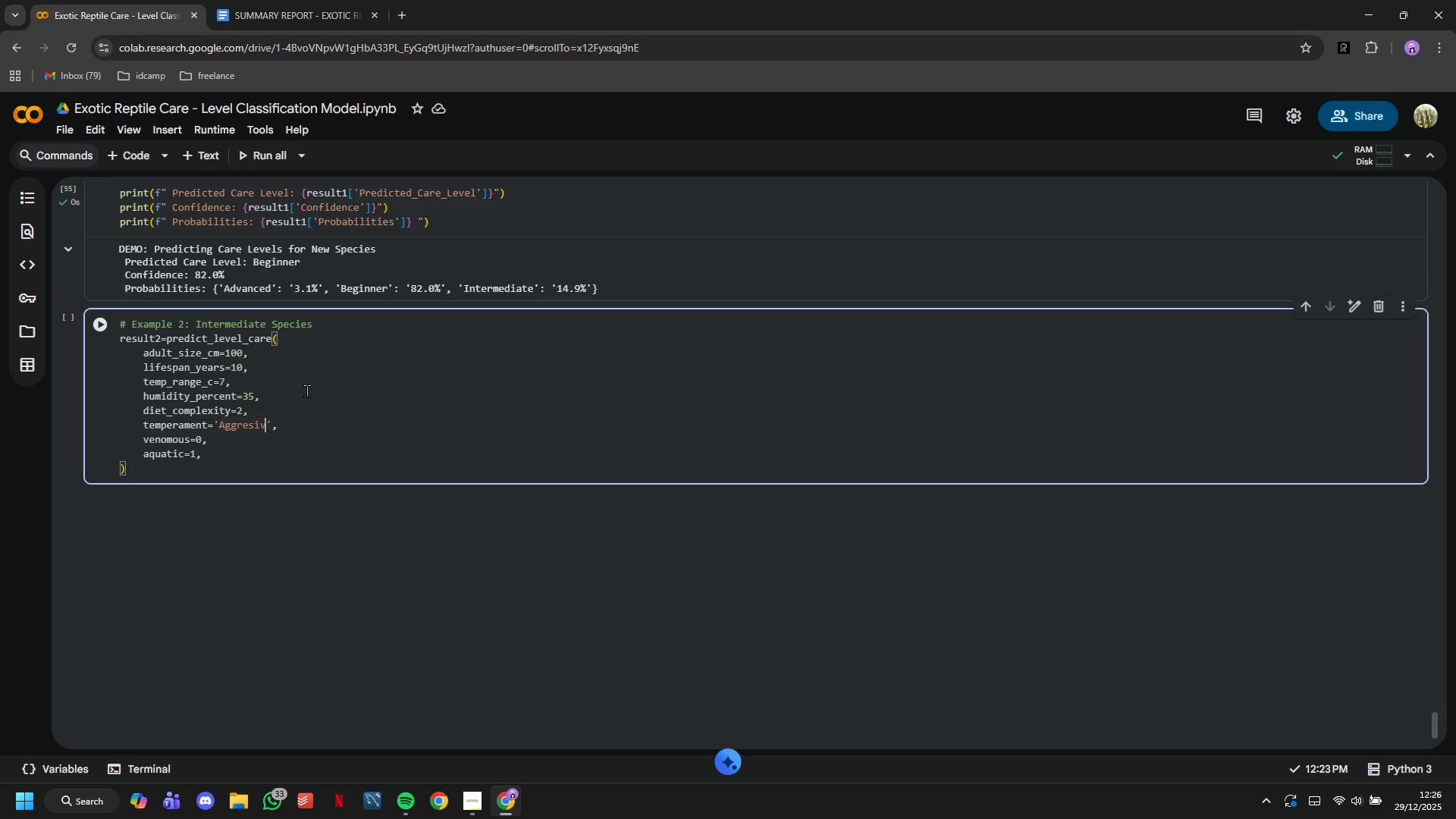 
hold_key(key=Backspace, duration=0.66)
 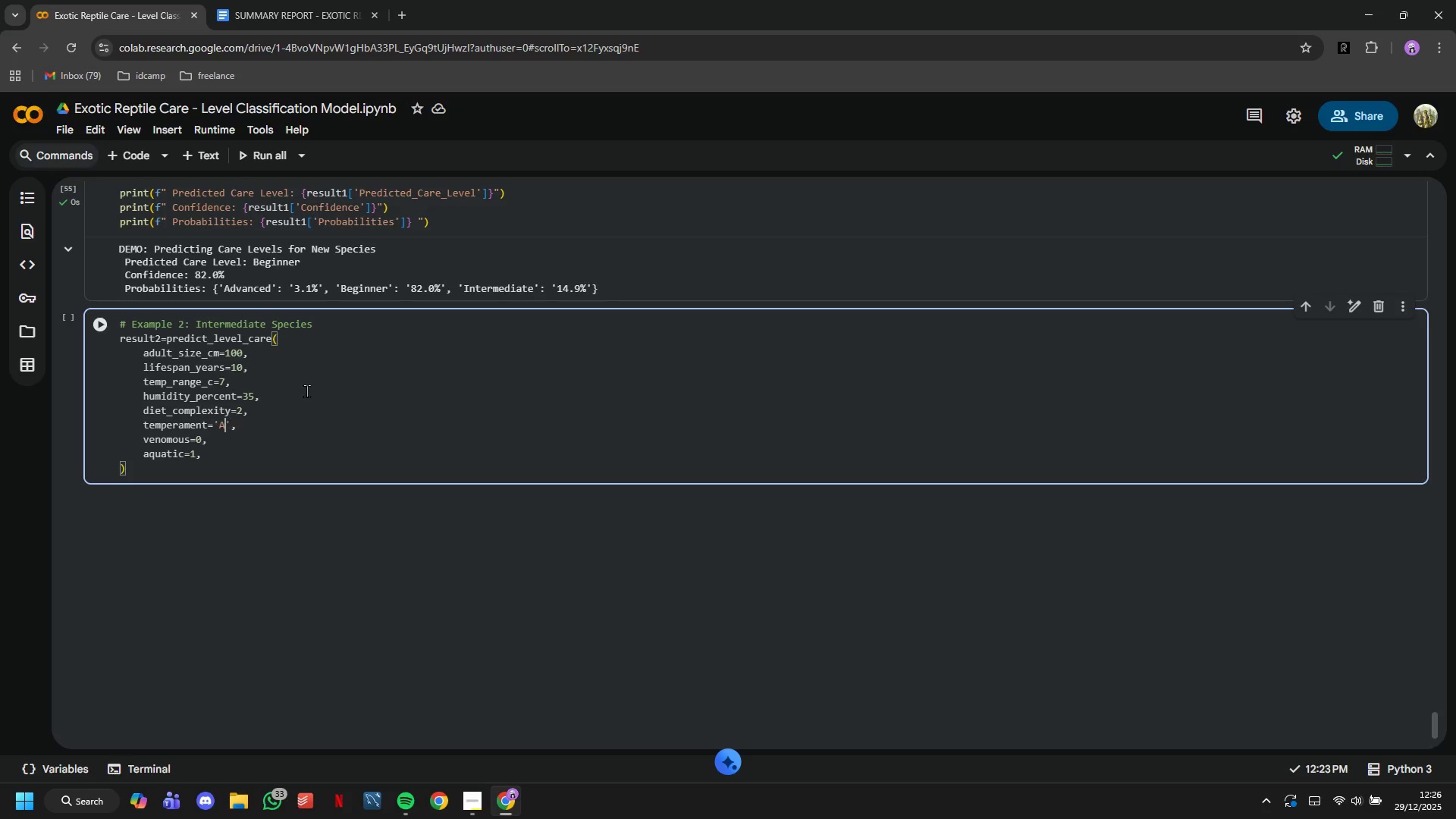 
key(Backspace)
type(ctive)
 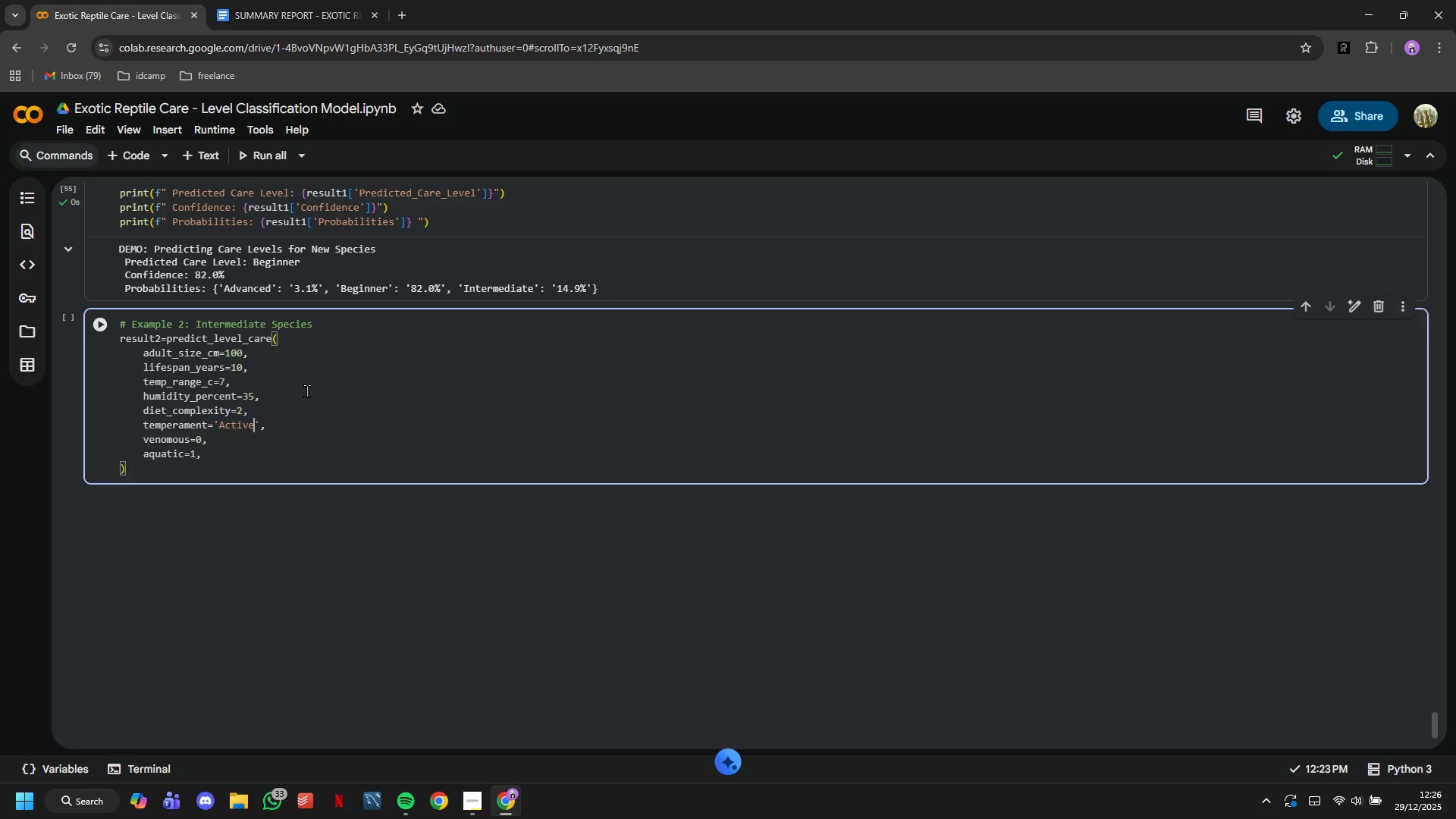 
key(ArrowDown)
 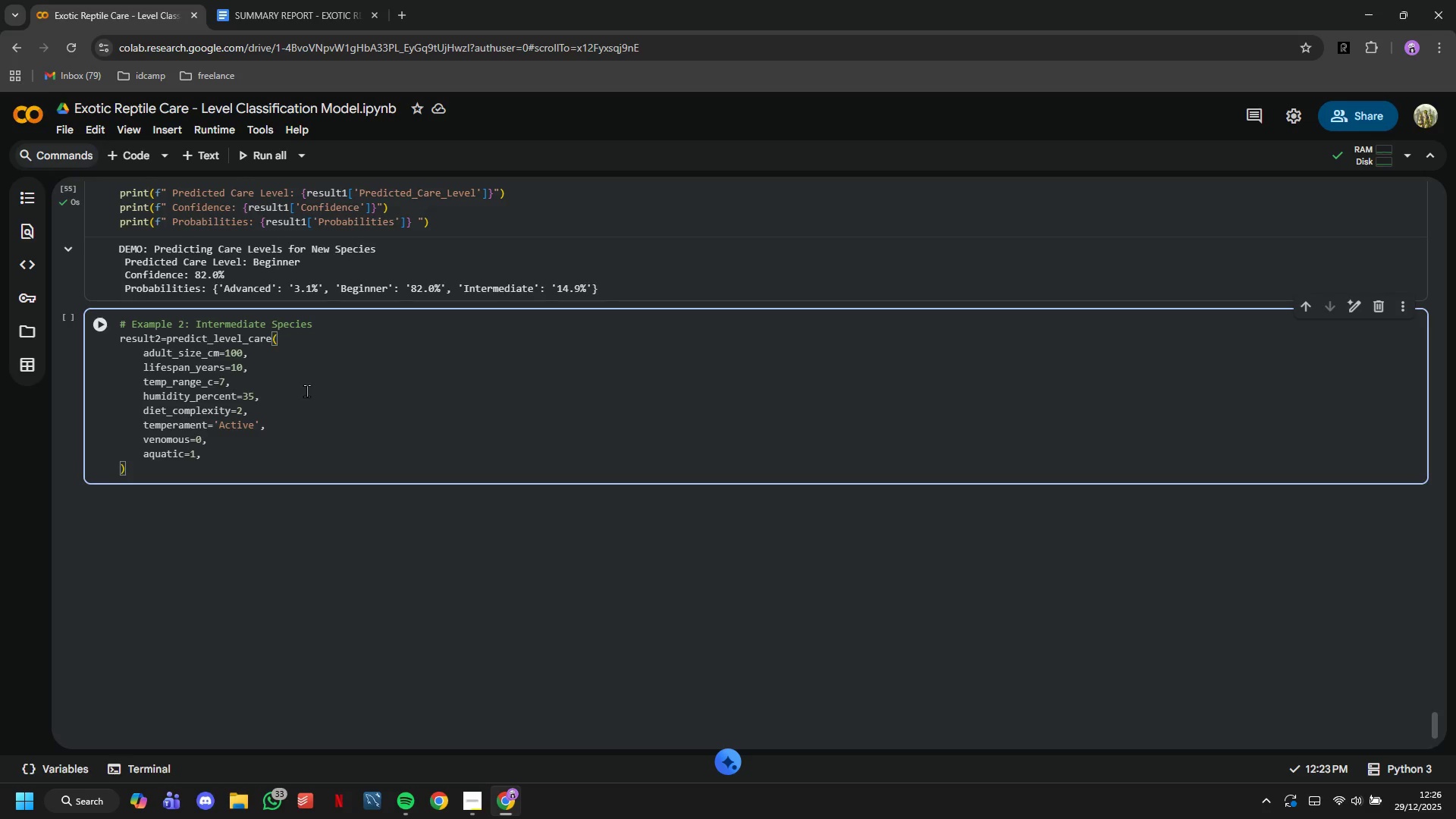 
key(ArrowDown)
 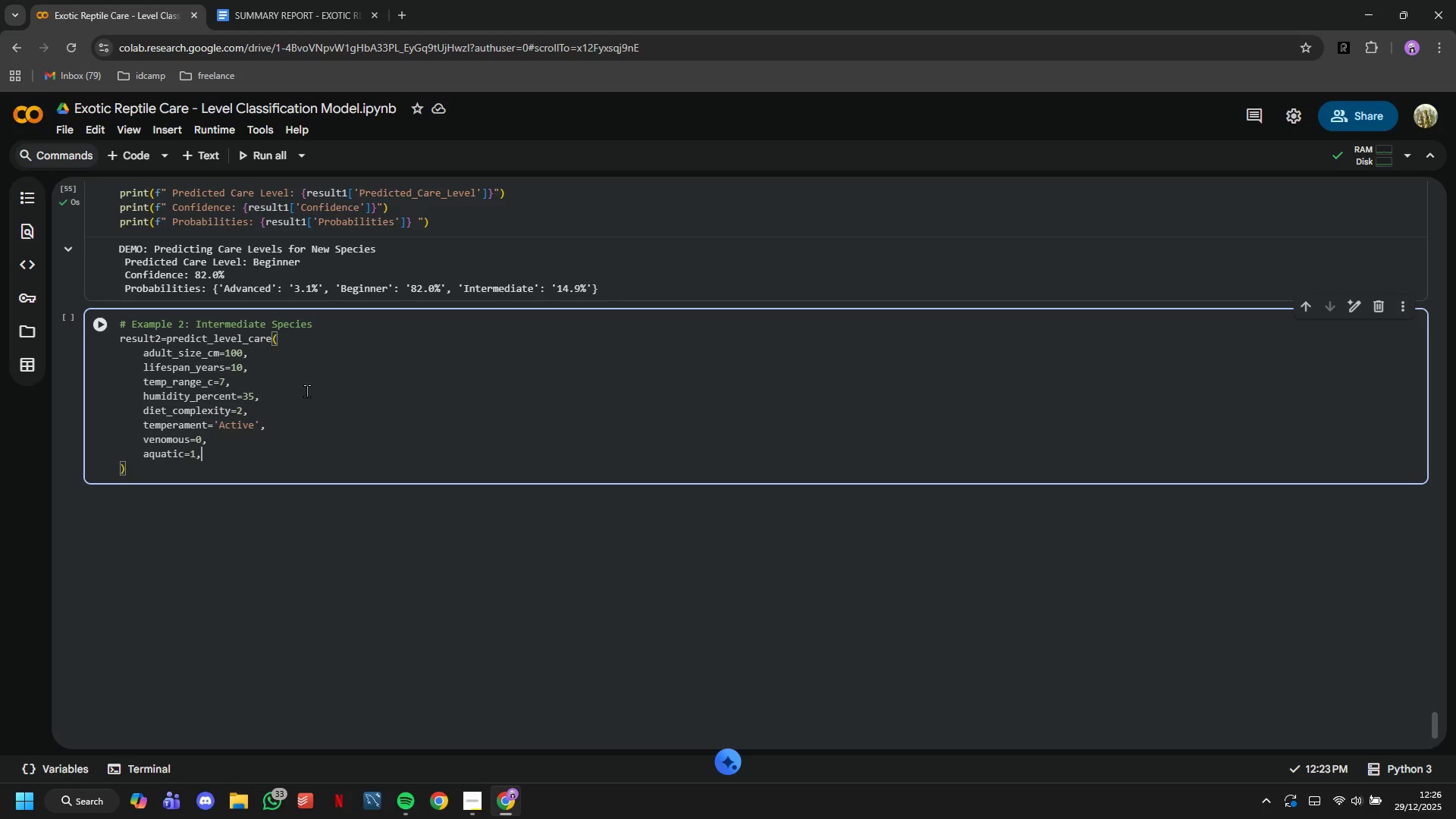 
key(Enter)
 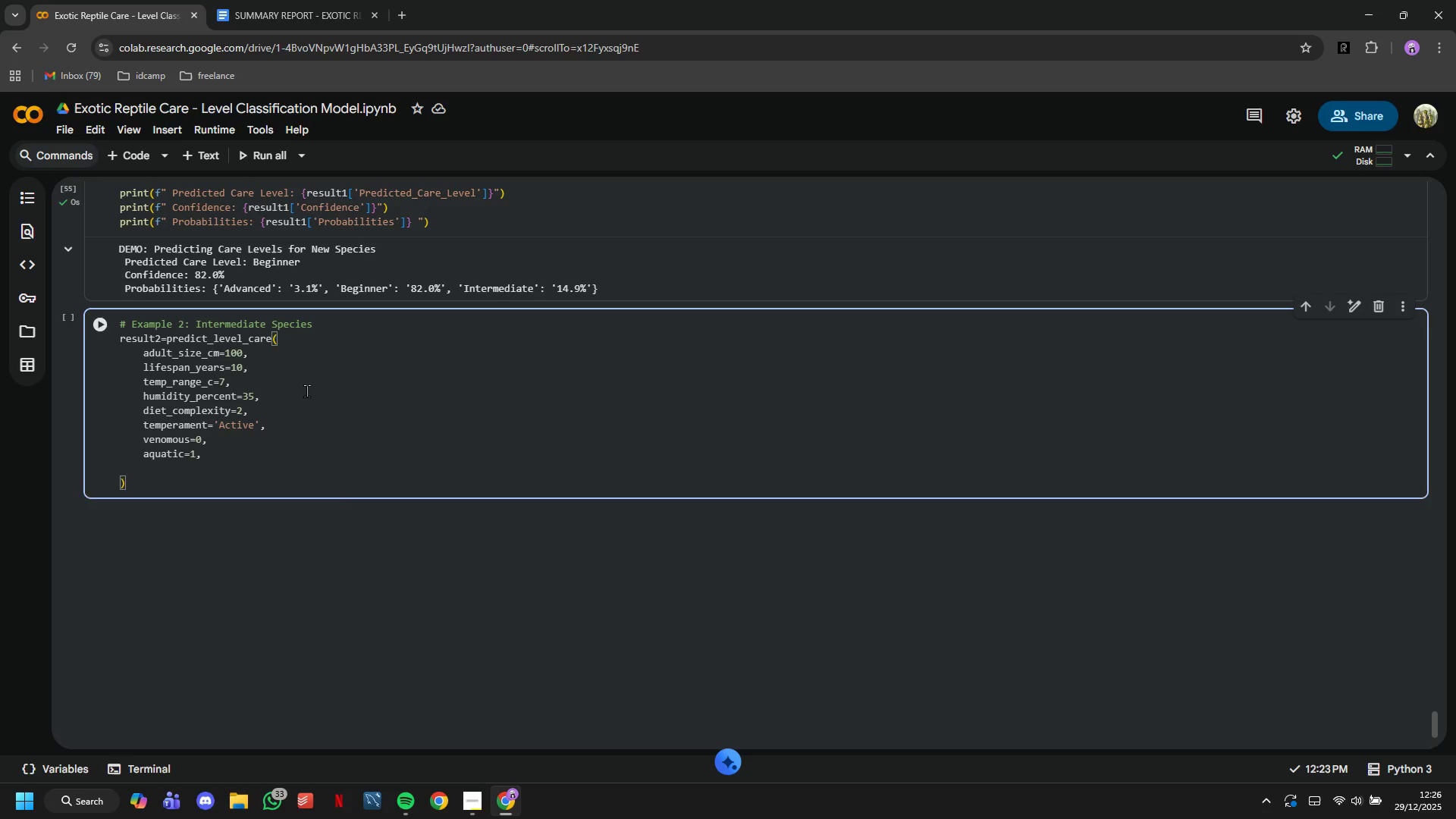 
key(E)
 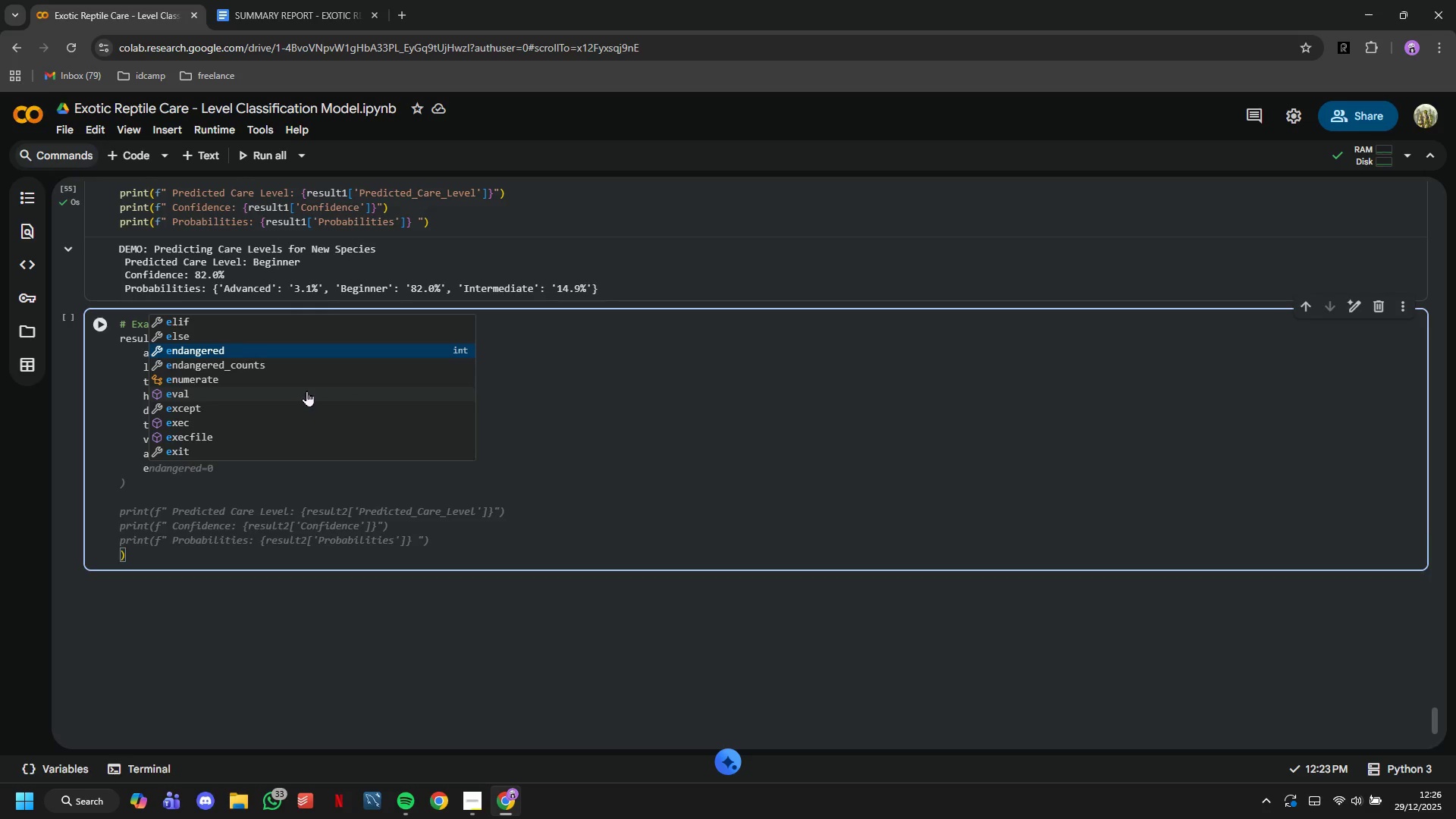 
key(Tab)
 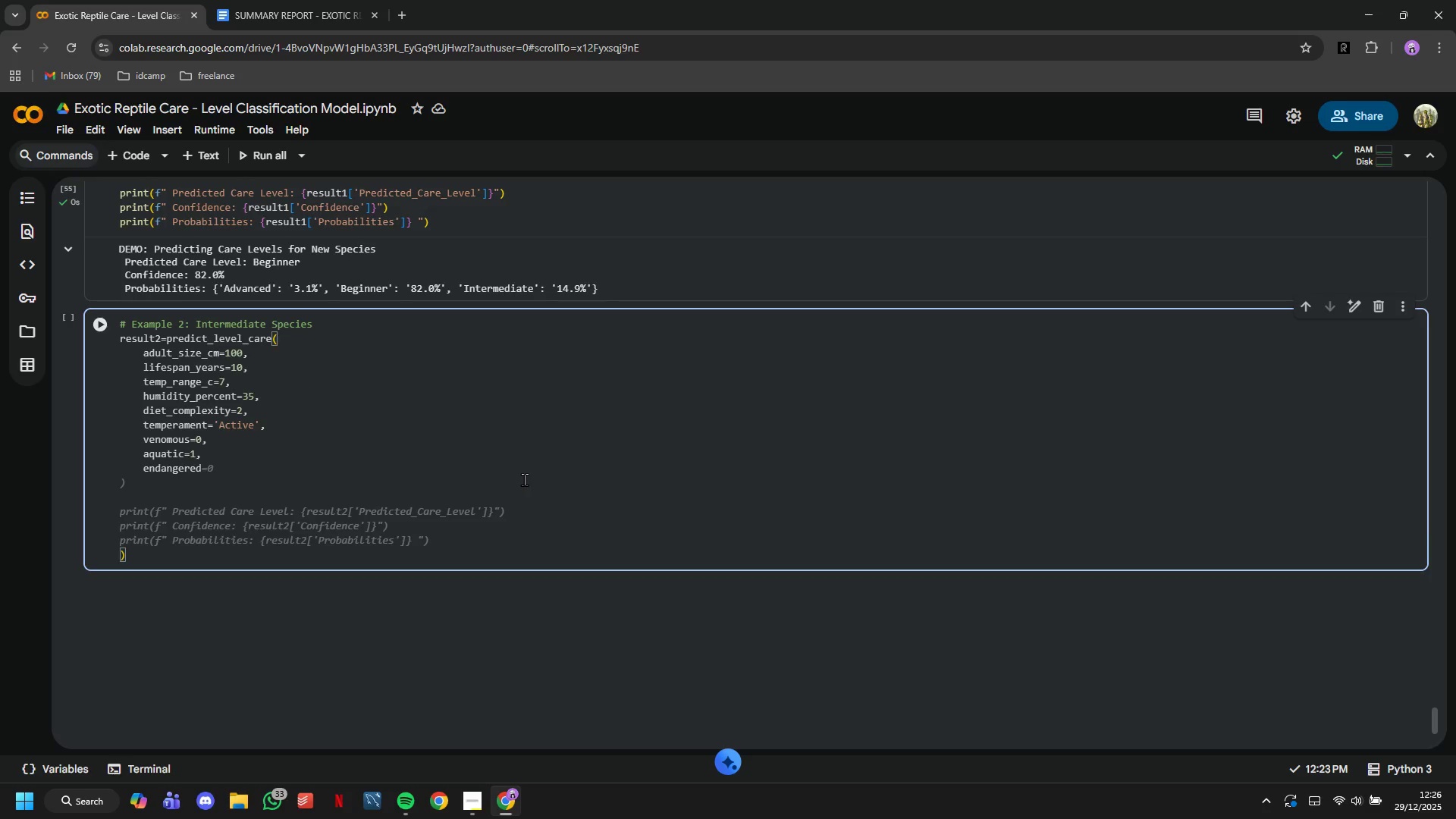 
key(Tab)
 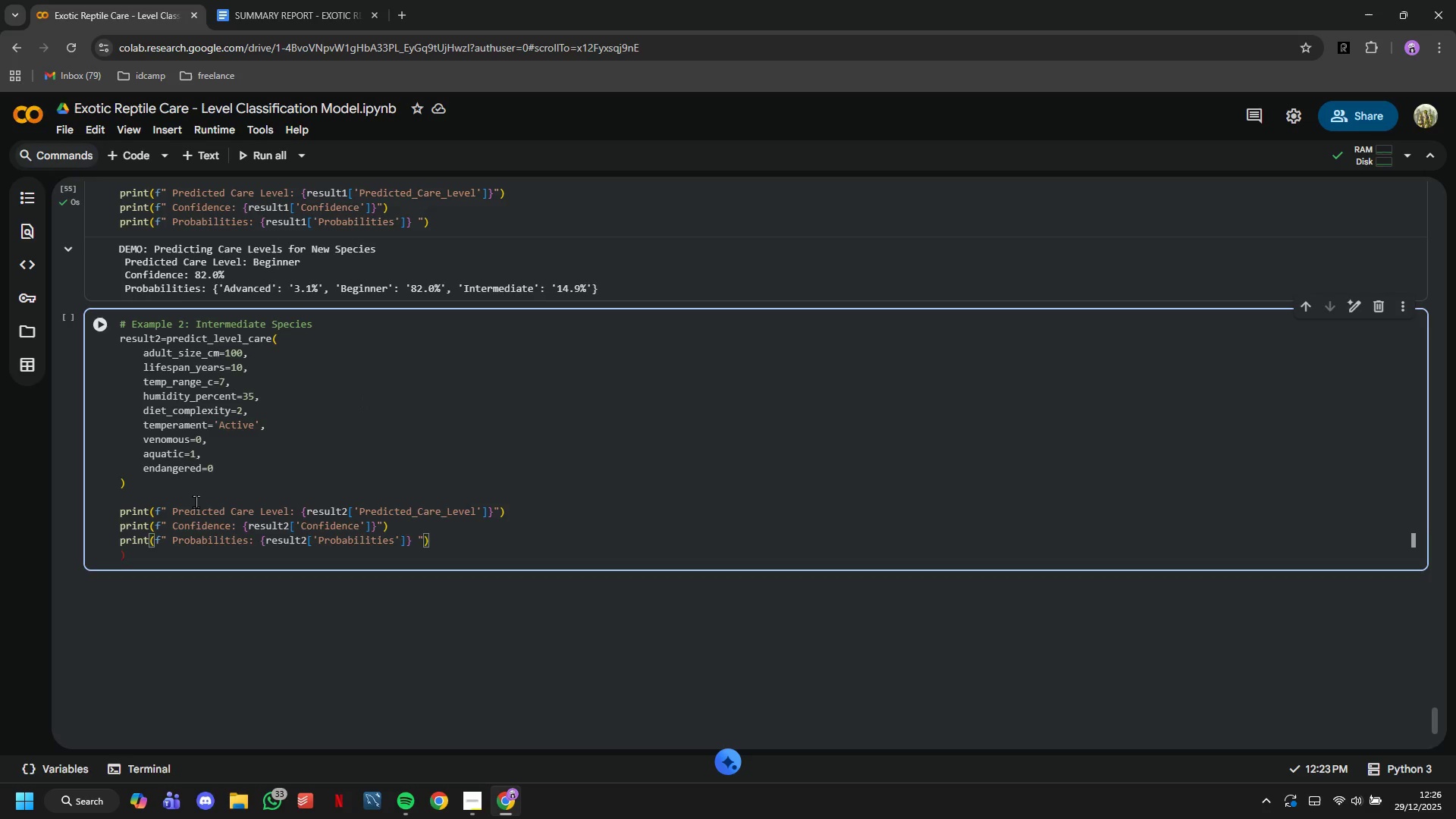 
left_click([209, 562])
 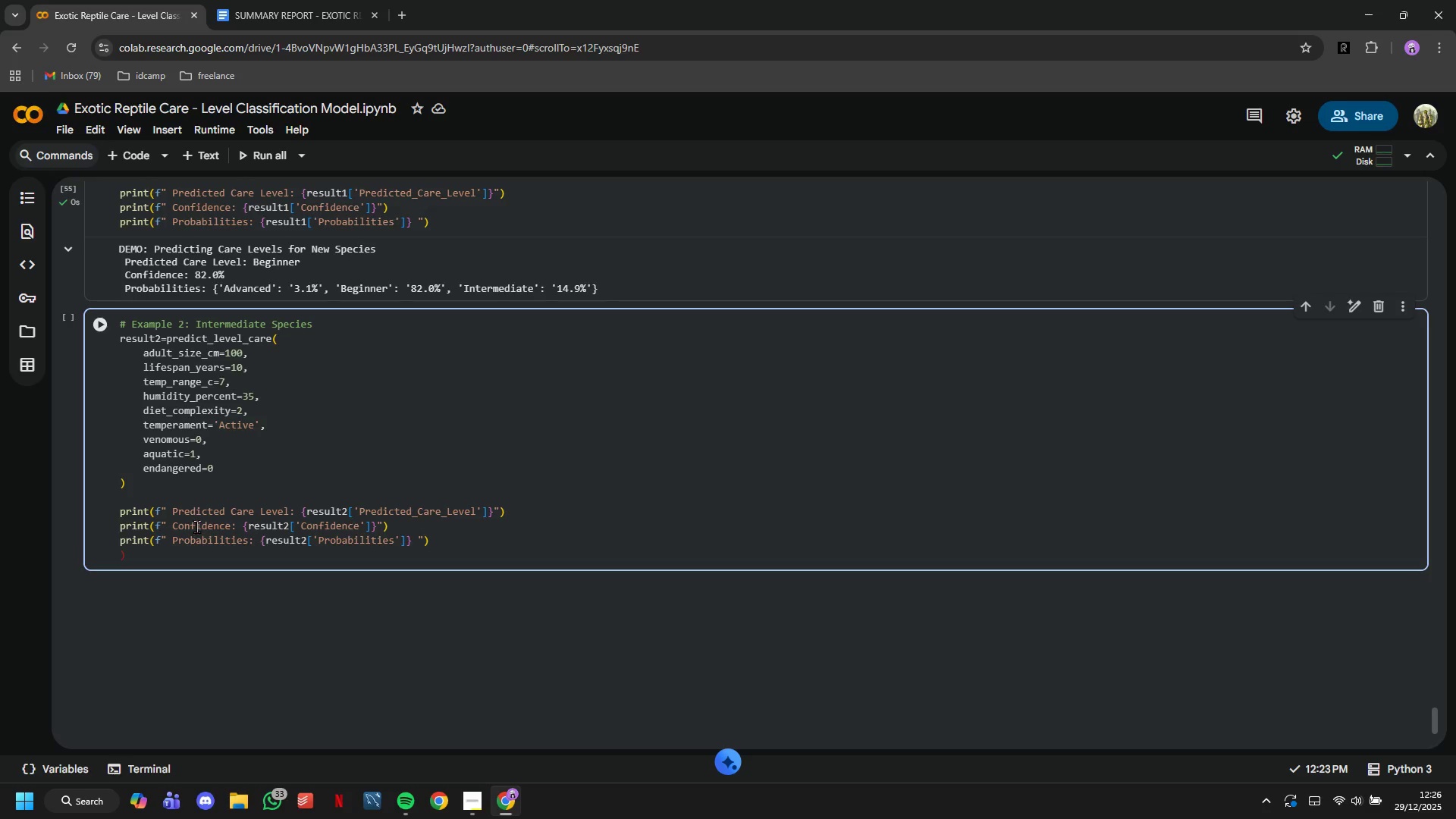 
key(Backspace)
 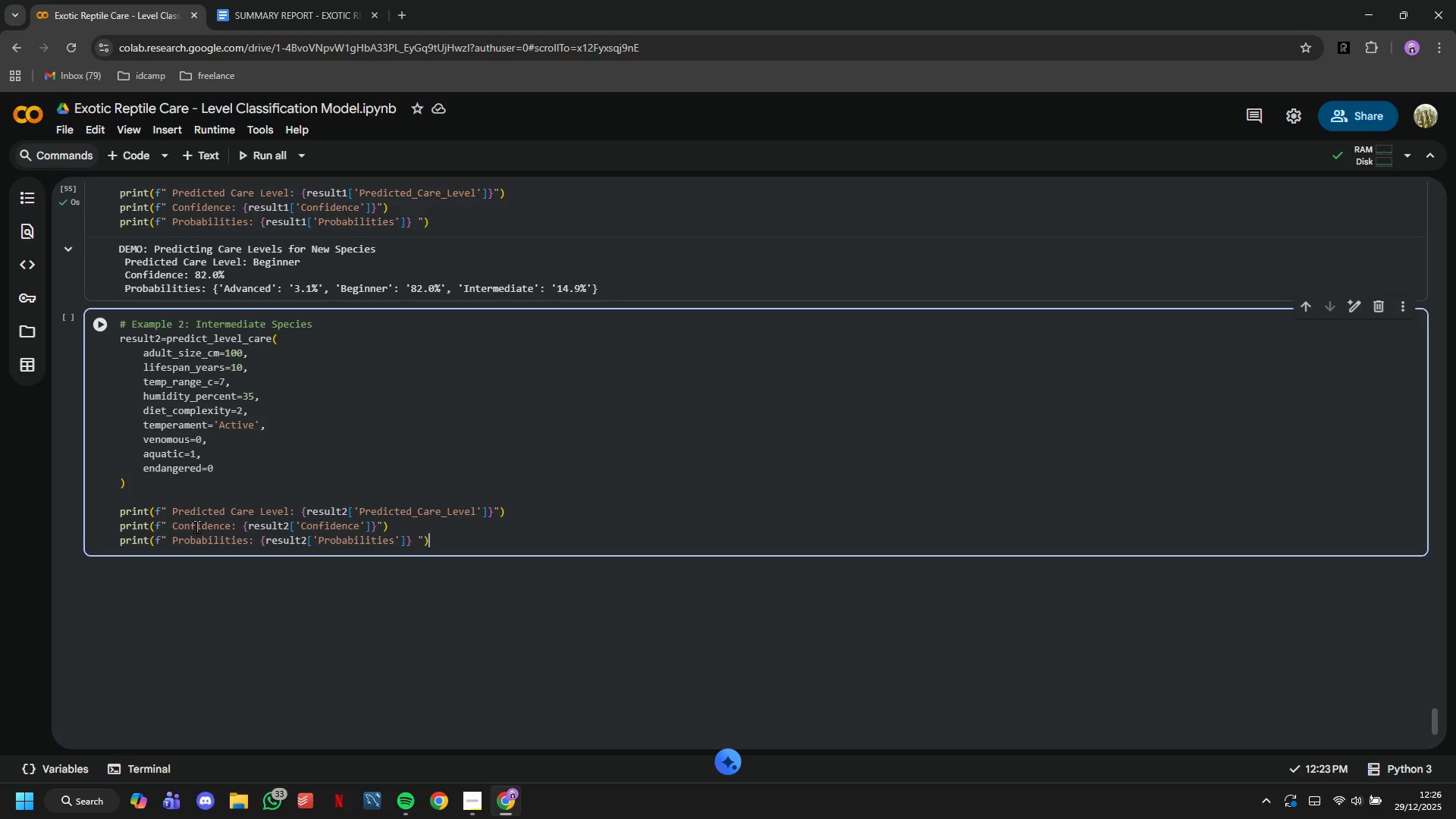 
key(Backspace)
 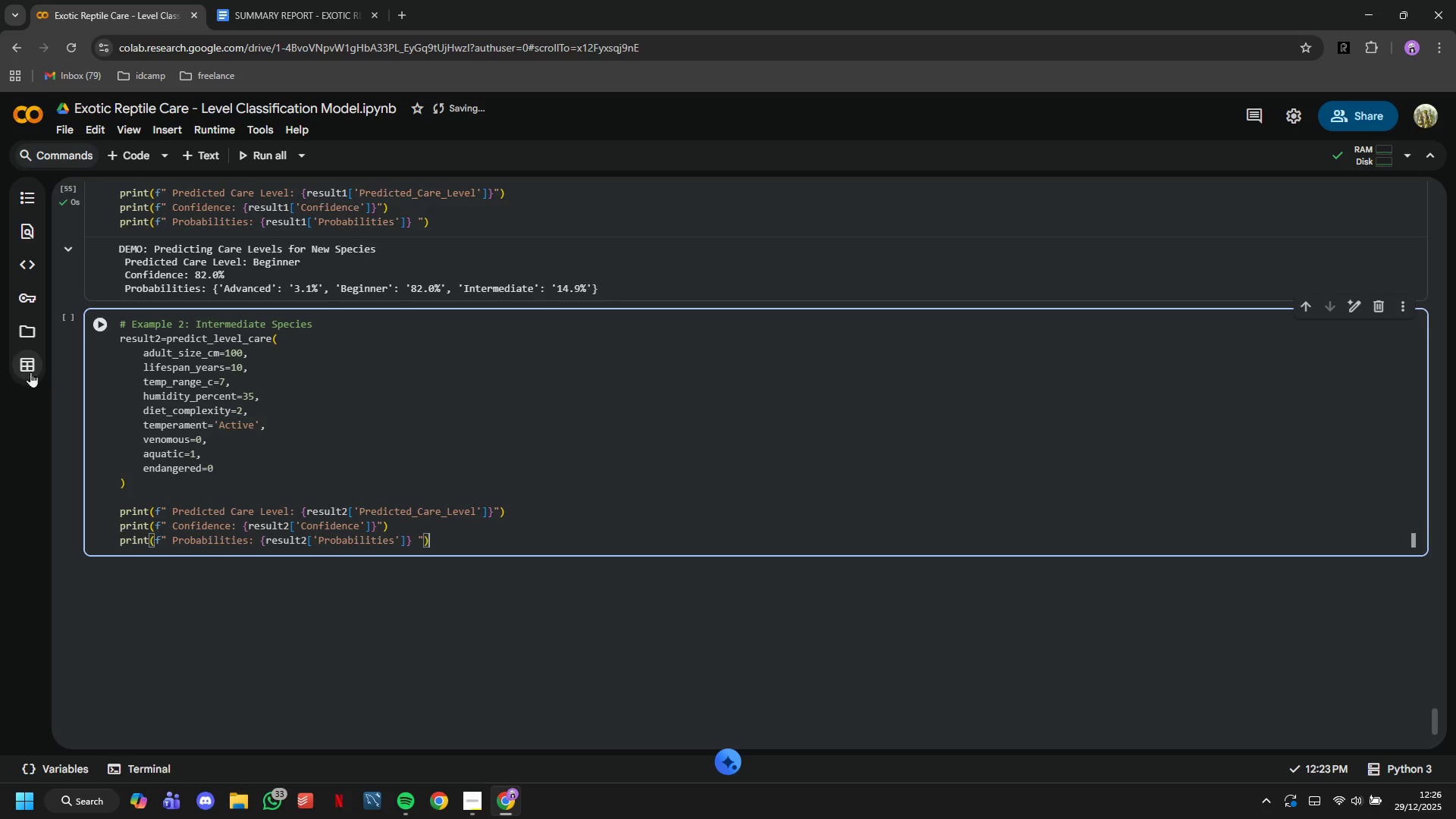 
left_click([96, 322])
 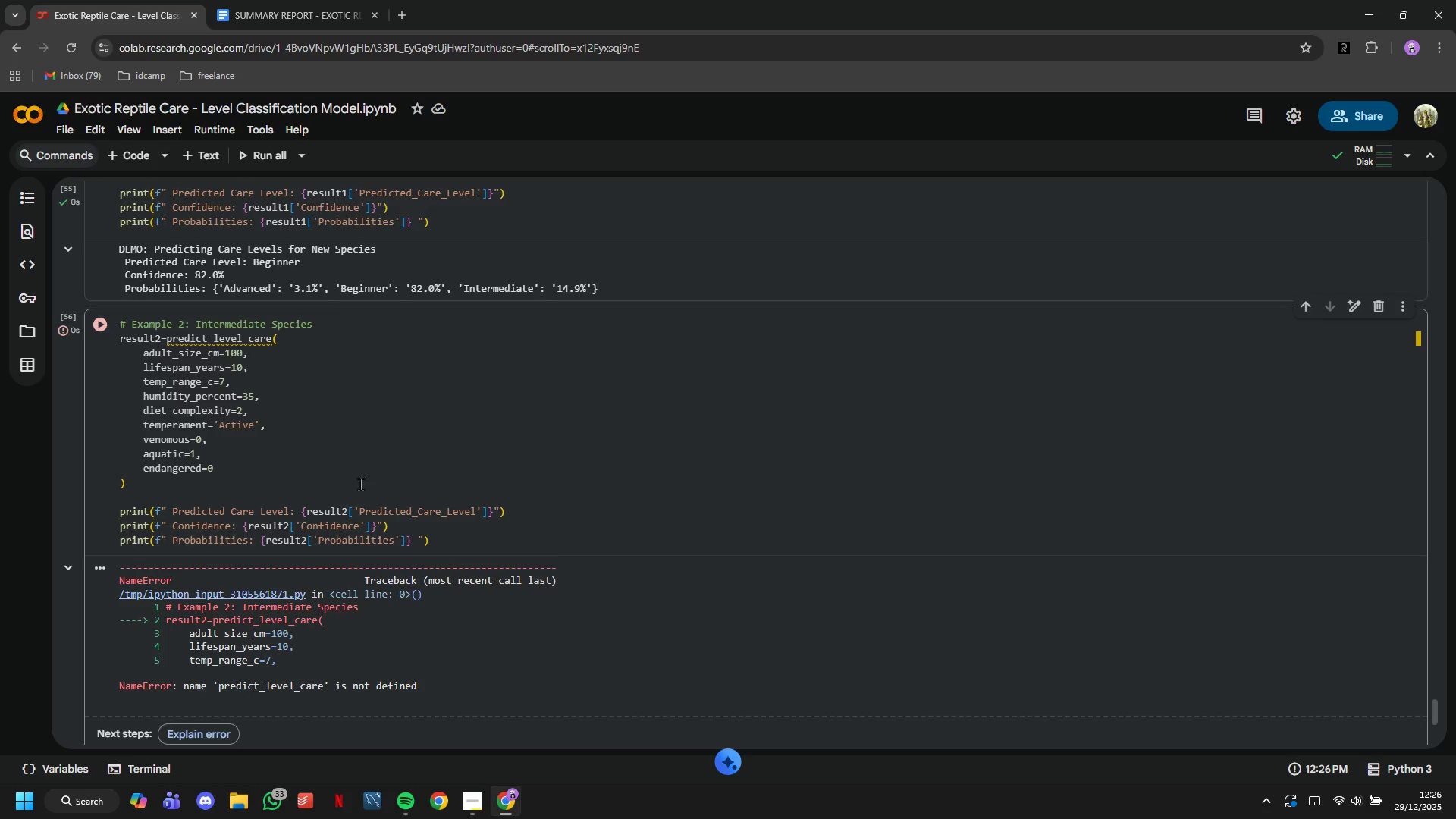 
scroll: coordinate [378, 497], scroll_direction: up, amount: 3.0
 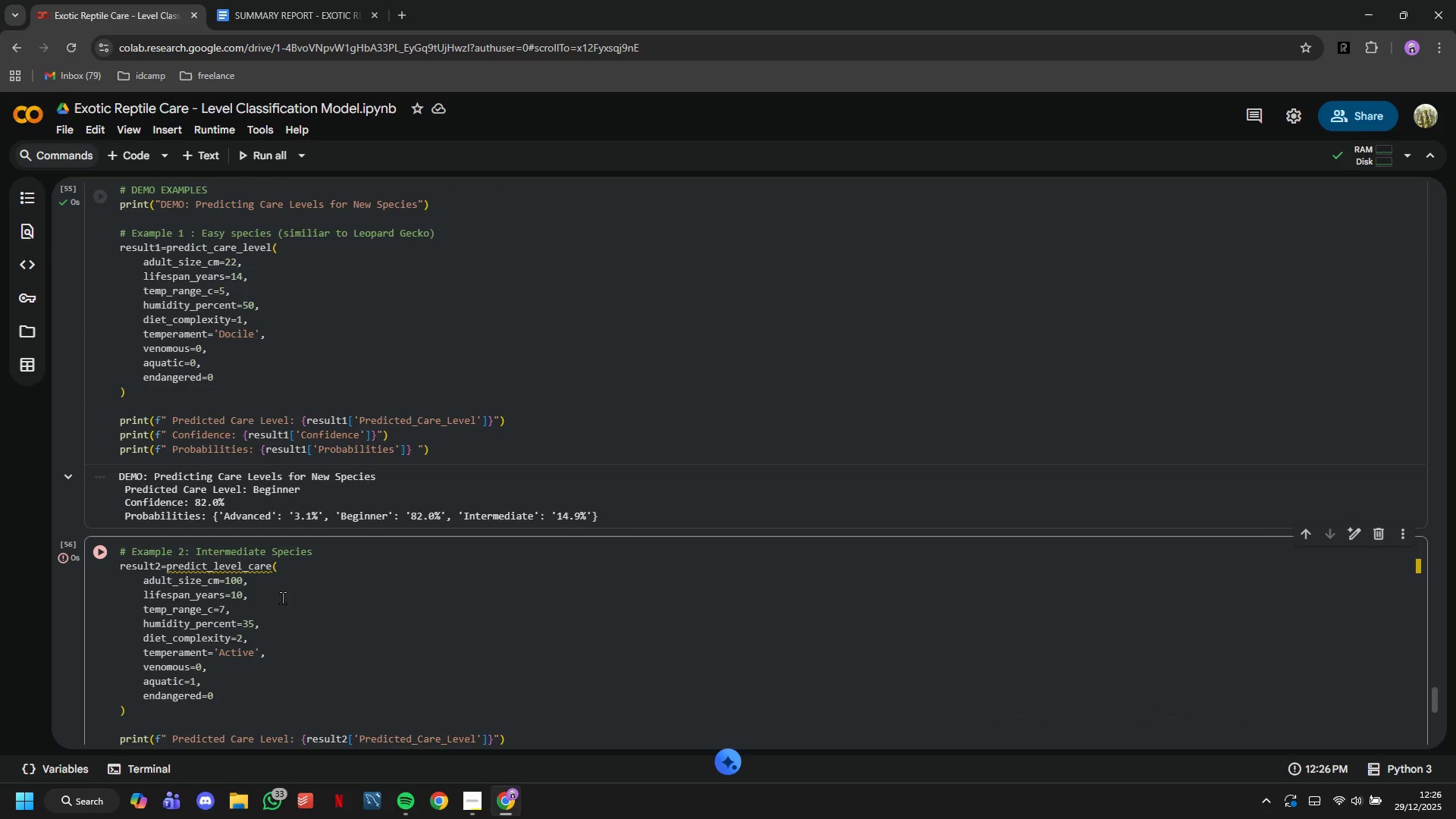 
left_click([243, 570])
 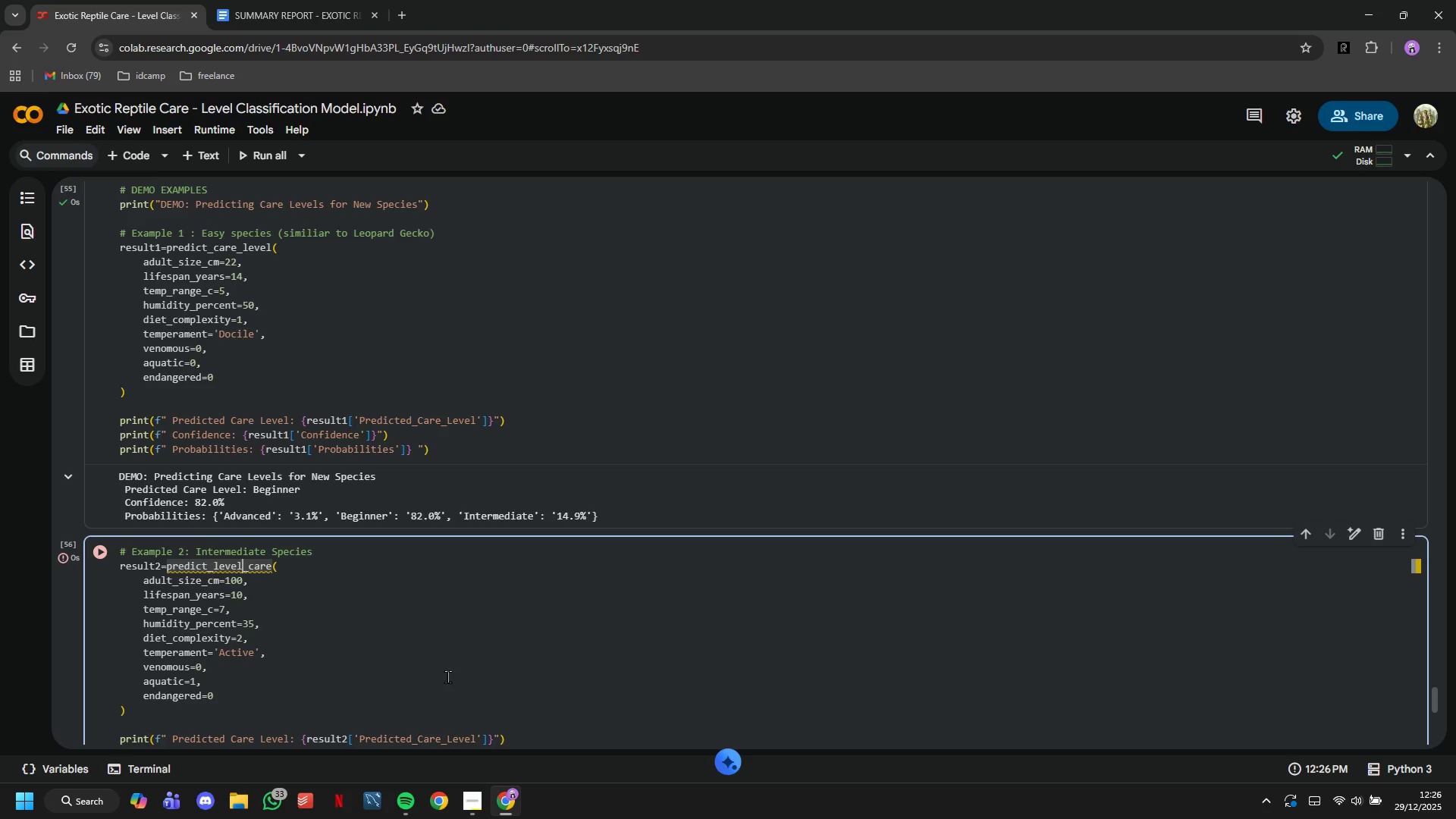 
key(ArrowRight)
 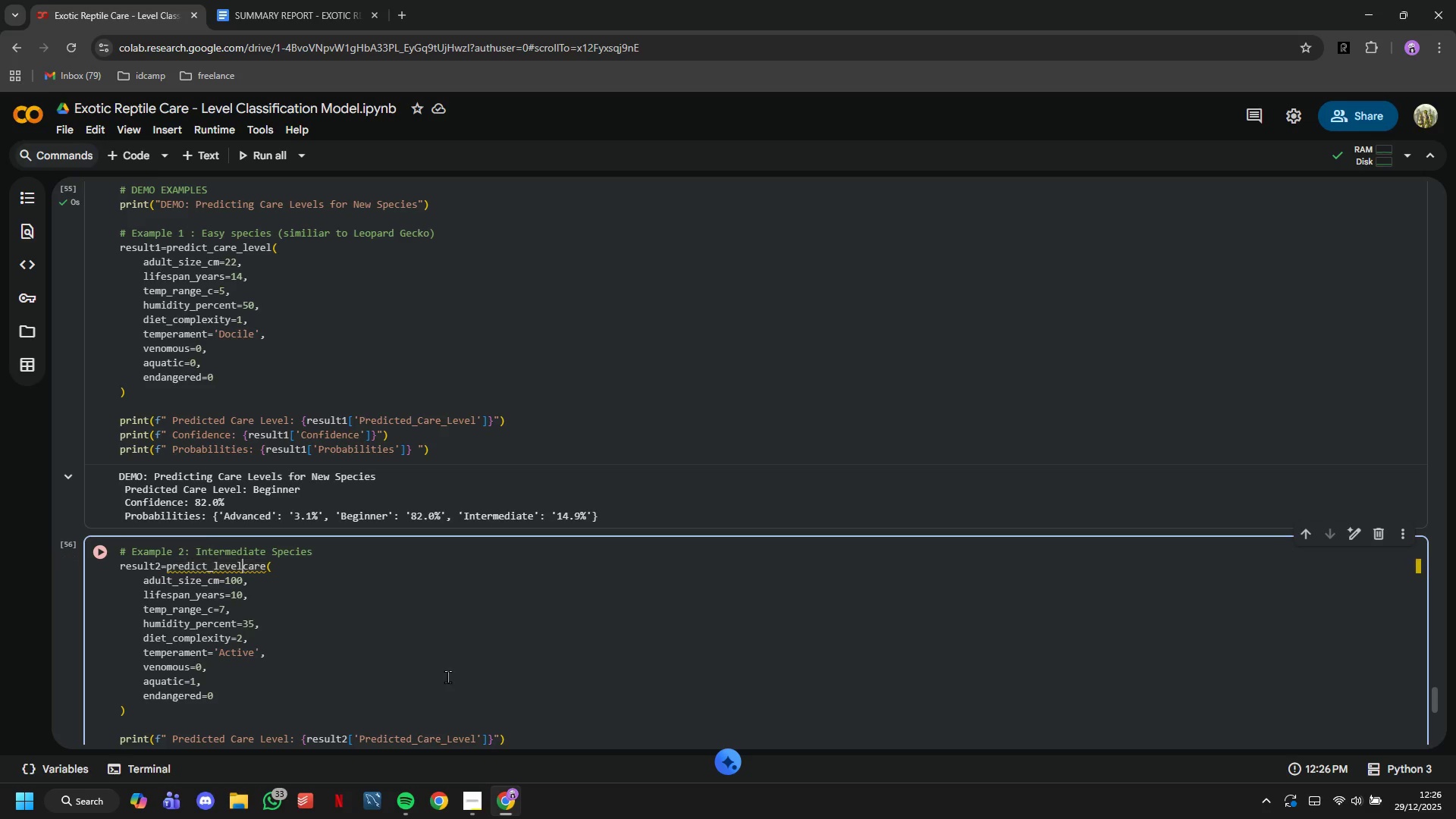 
key(Backspace)
 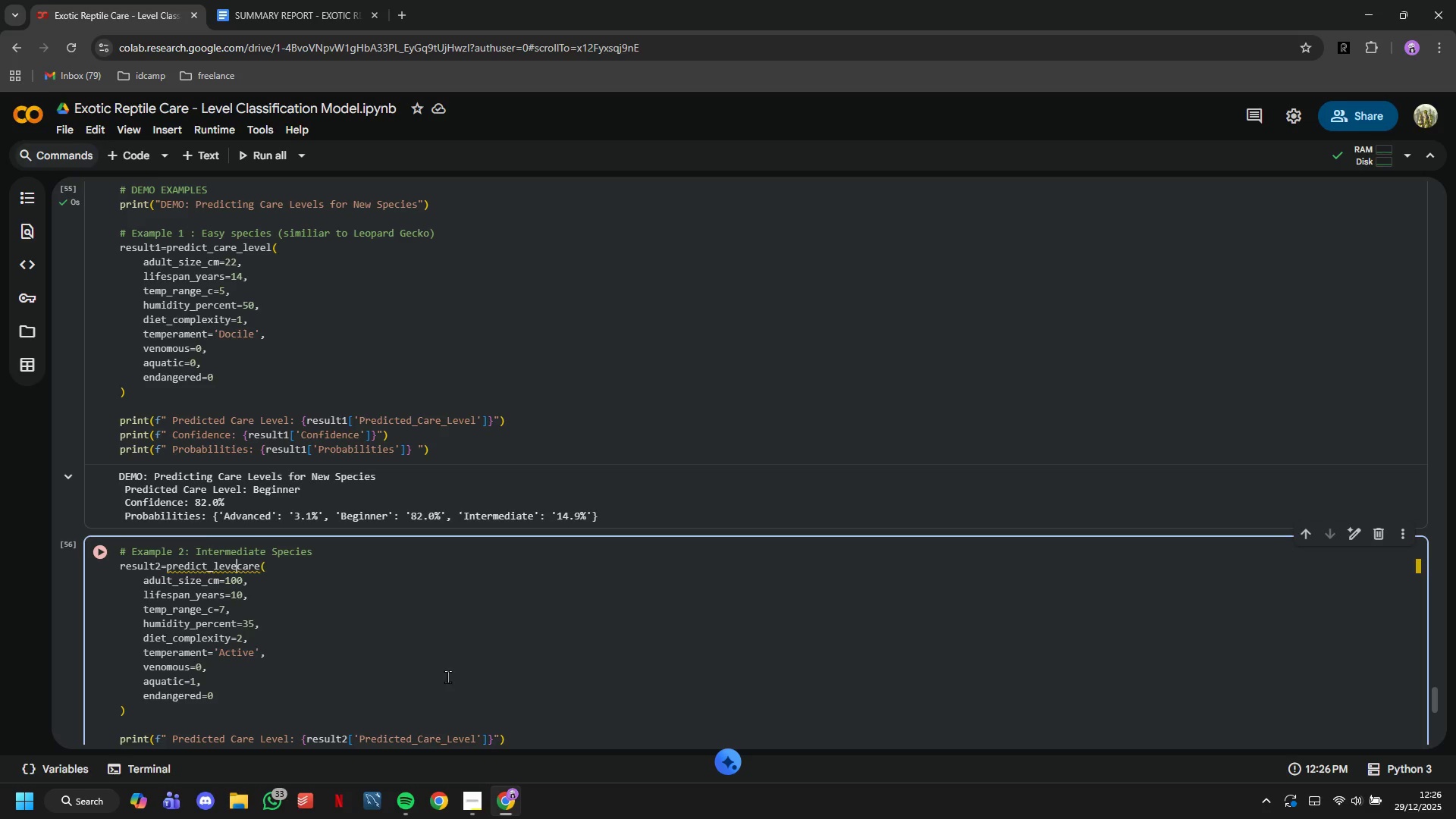 
key(Backspace)
 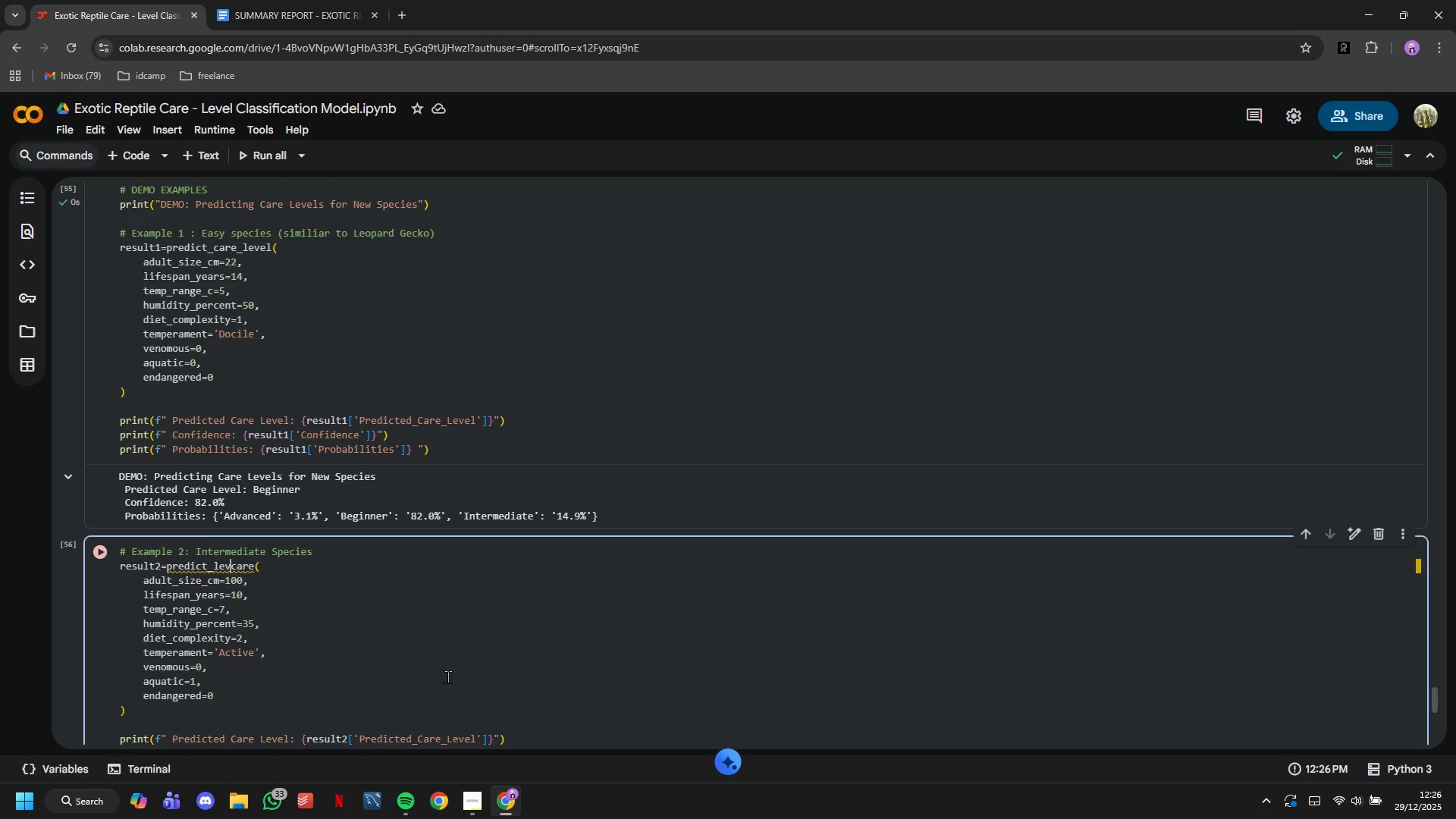 
key(Backspace)
 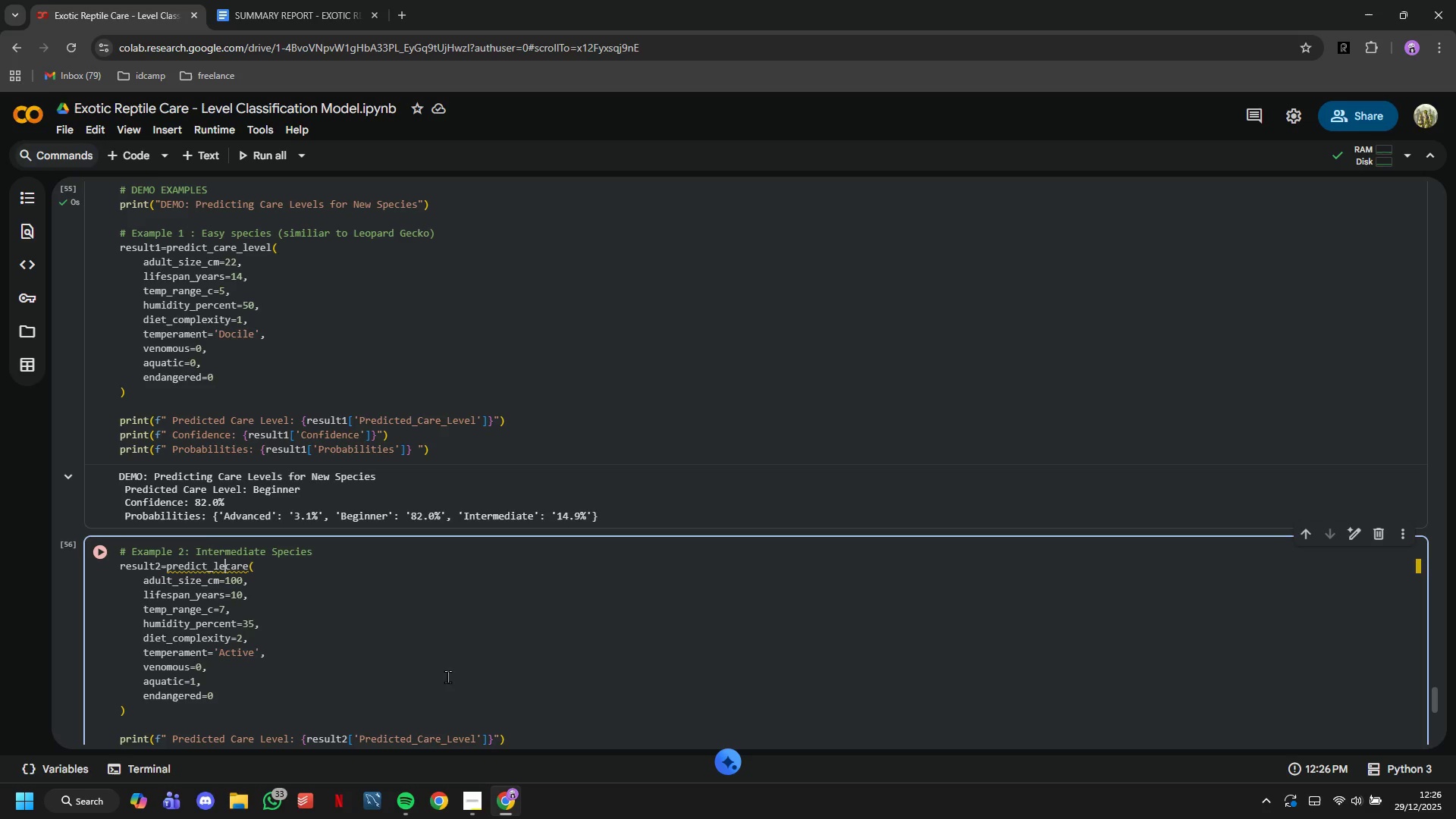 
key(Backspace)
 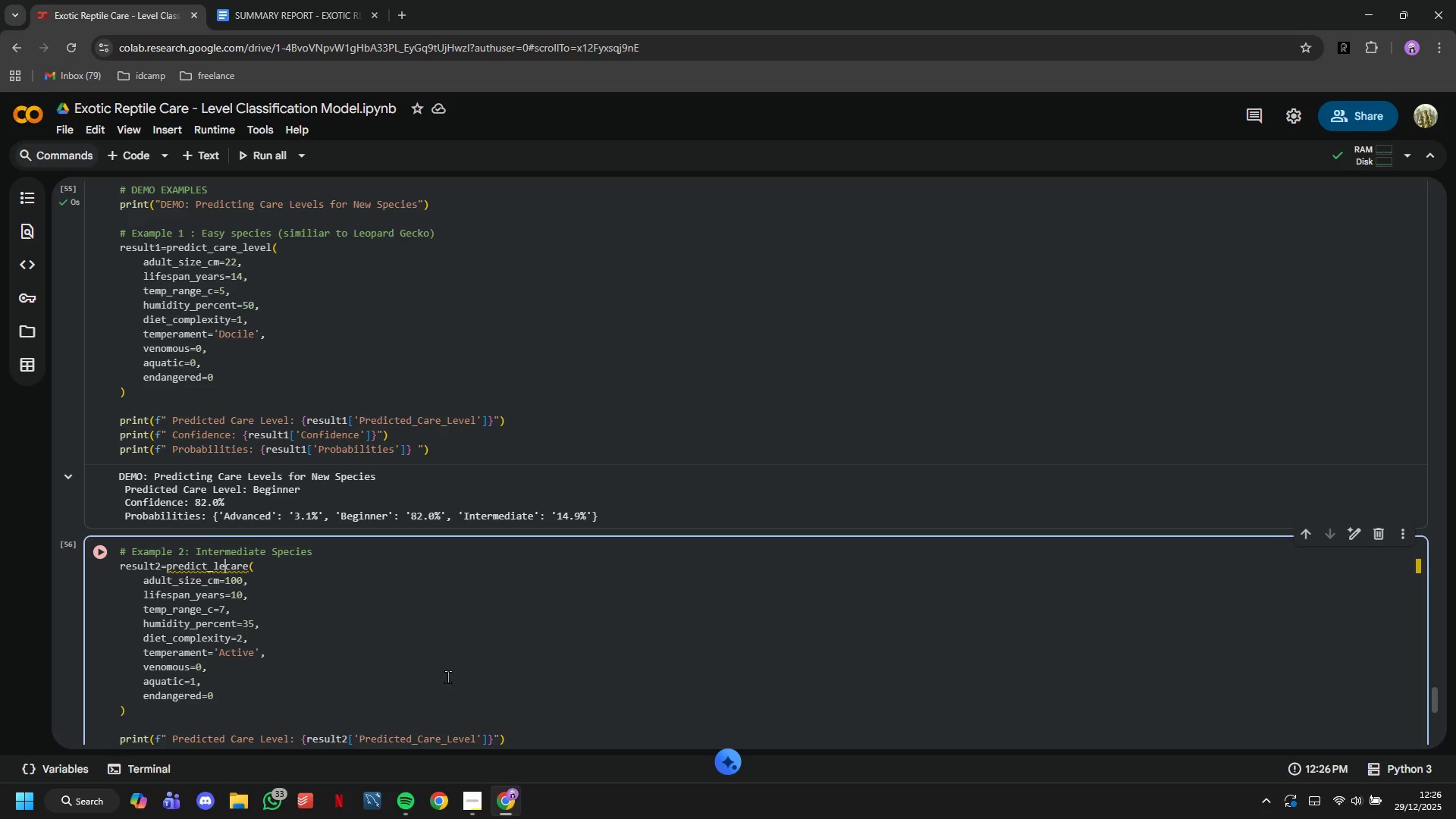 
key(Backspace)
 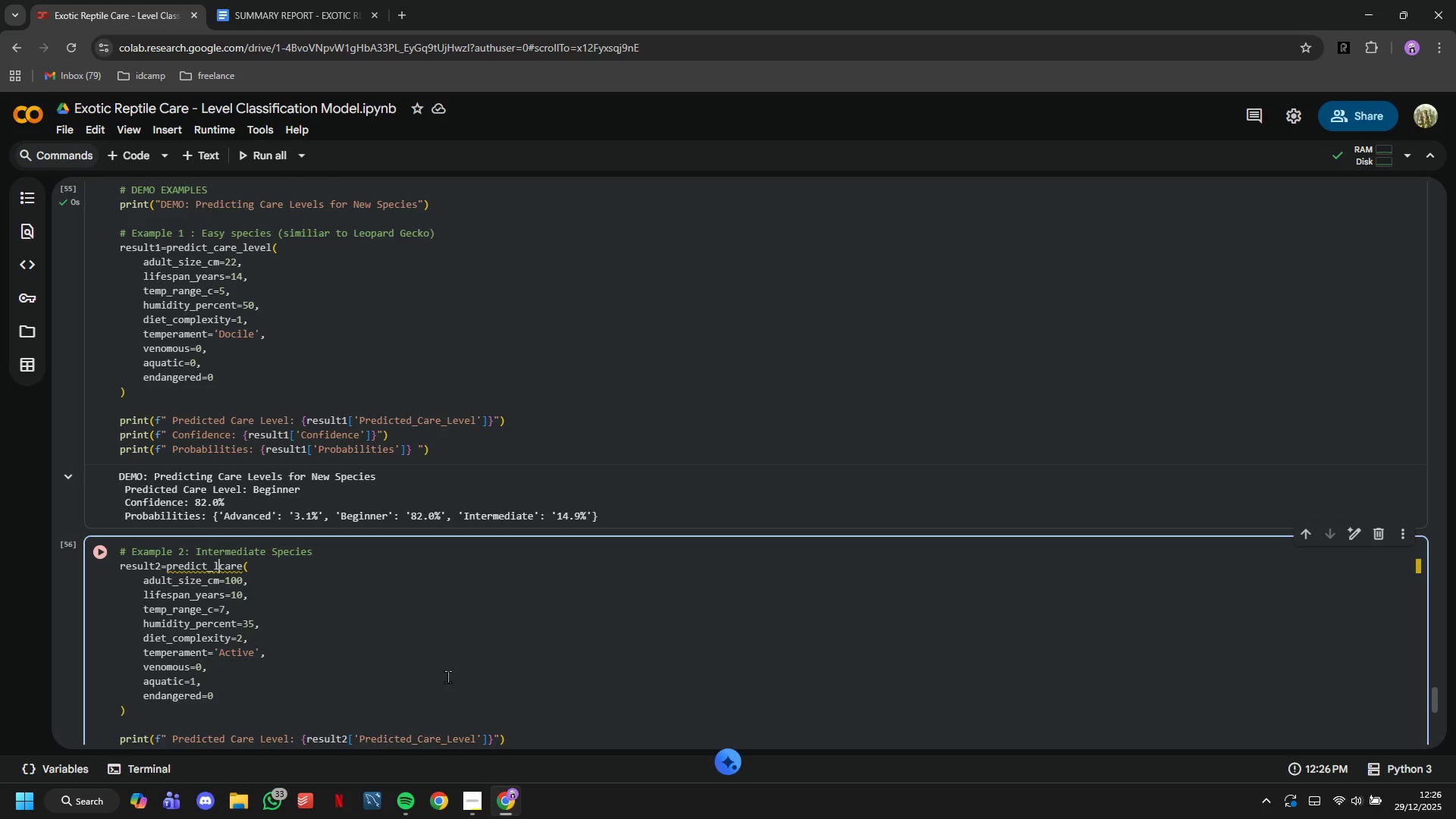 
key(Backspace)
 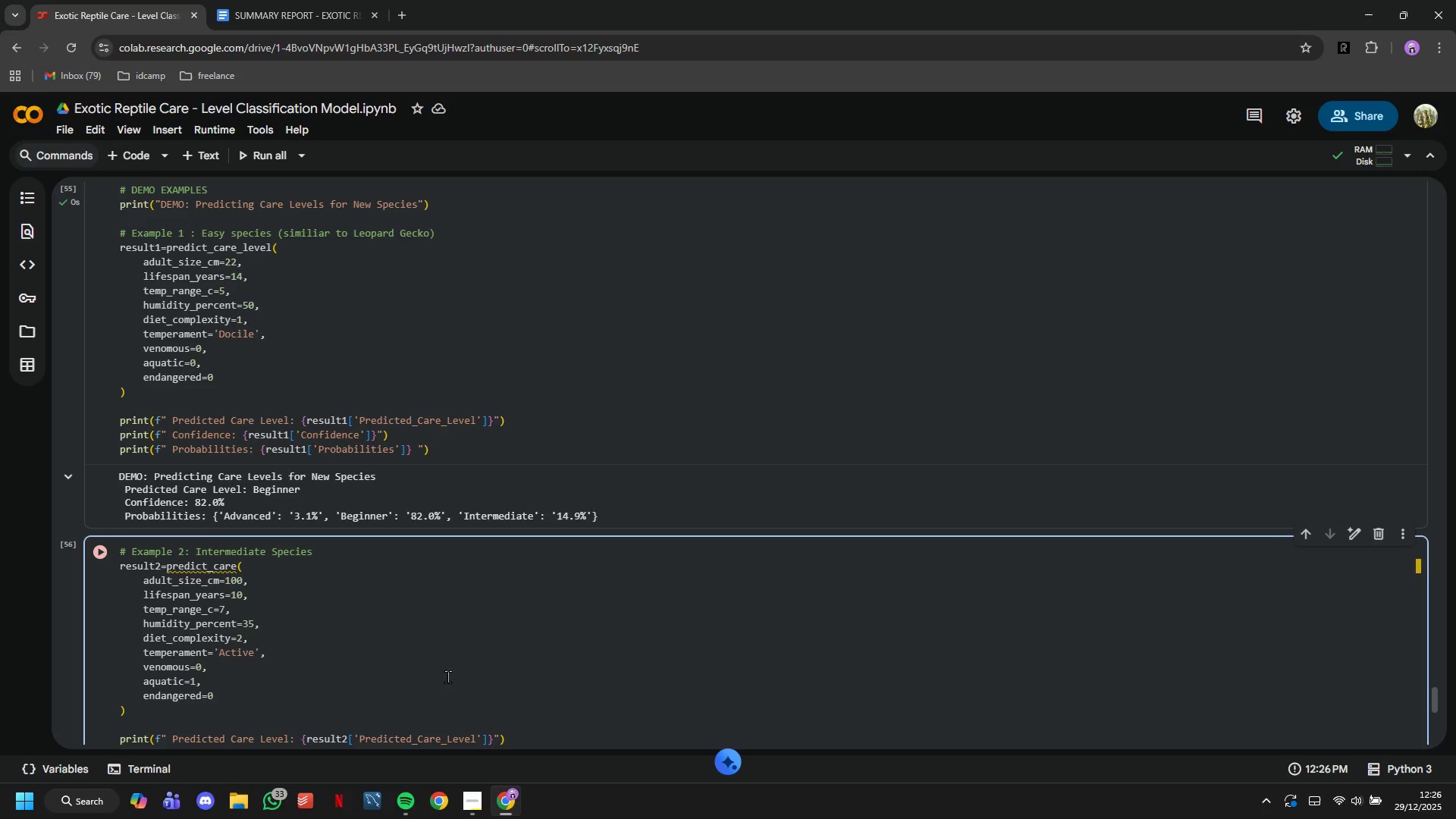 
key(ArrowRight)
 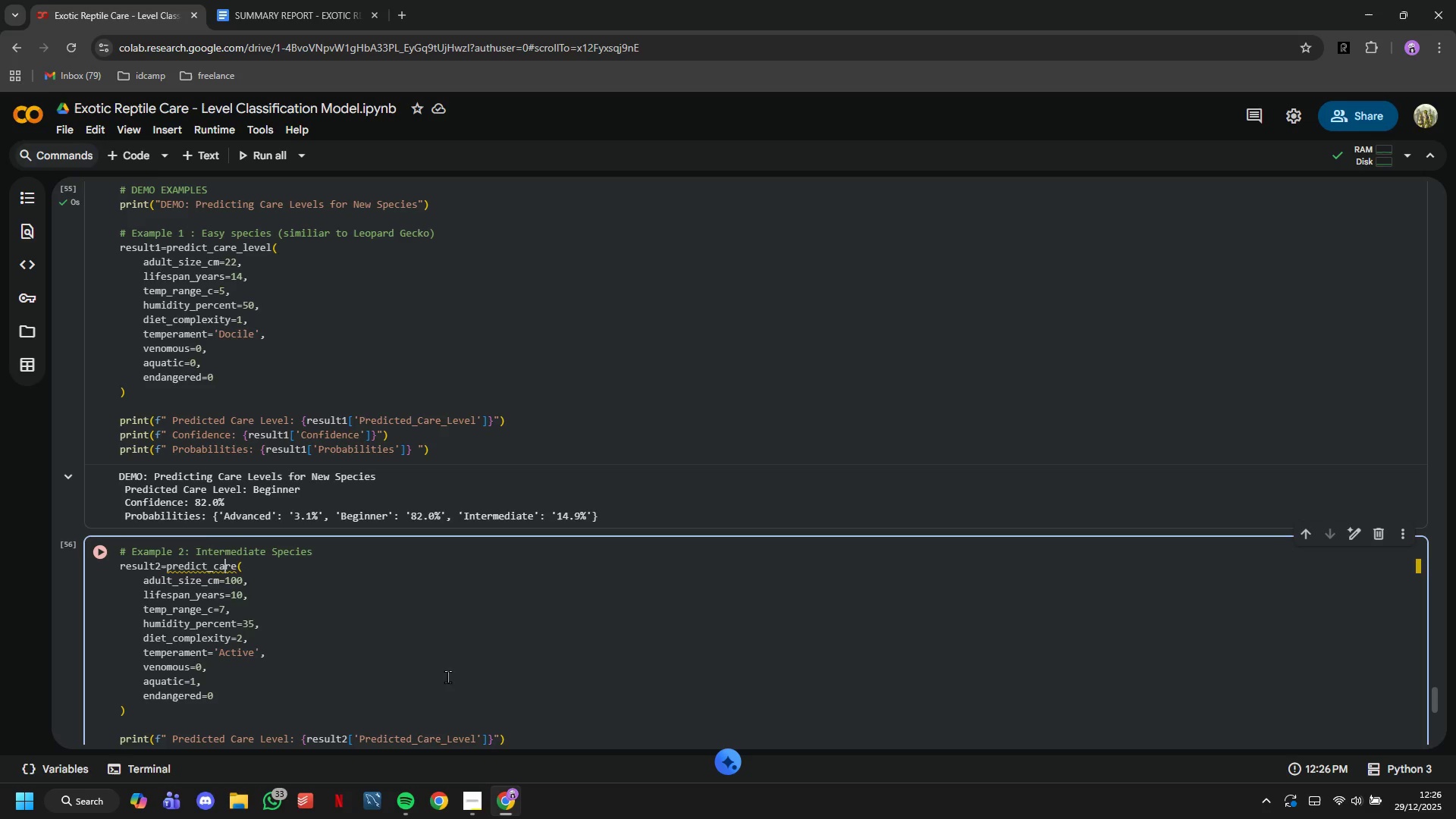 
key(ArrowRight)
 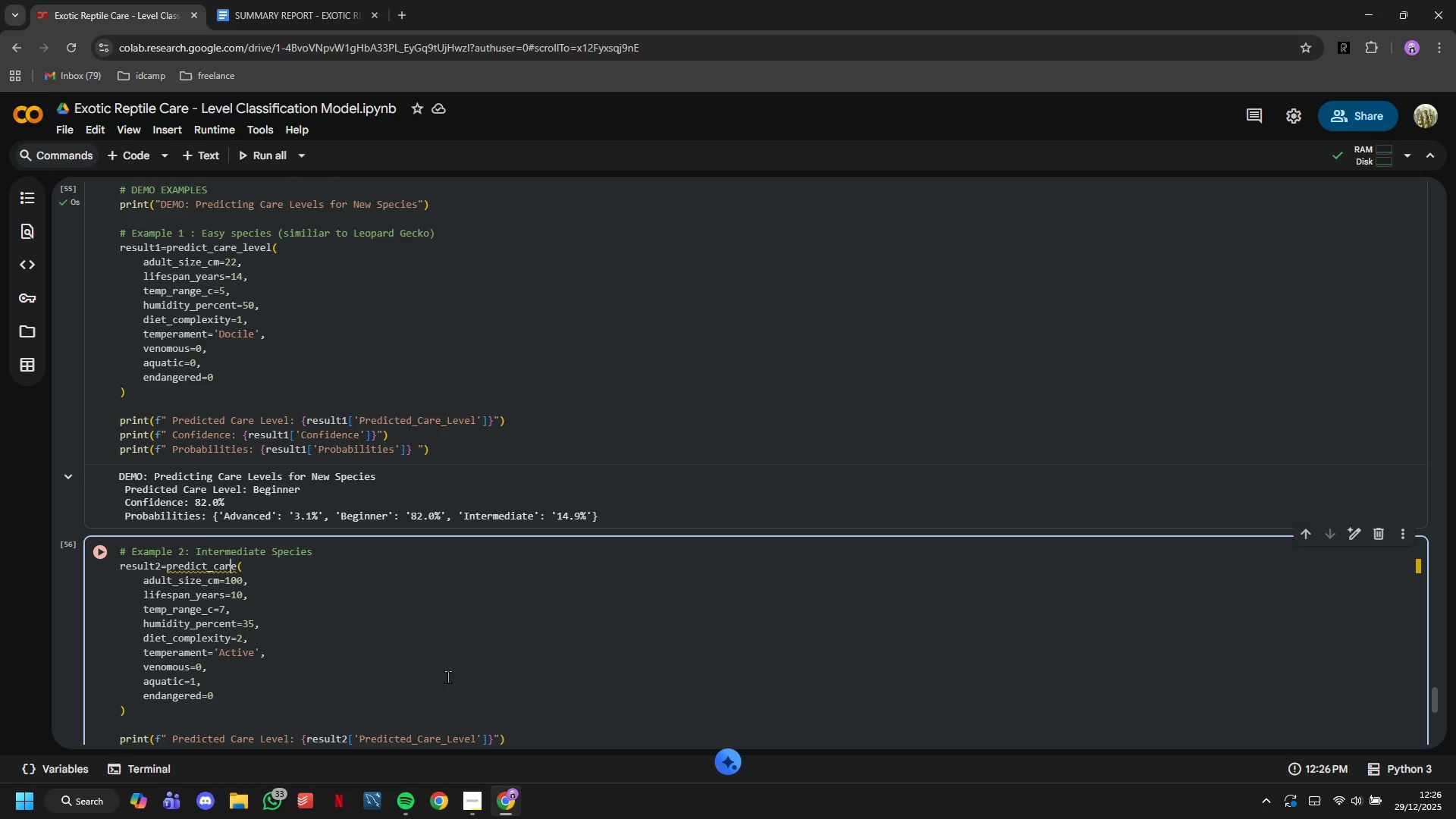 
key(ArrowRight)
 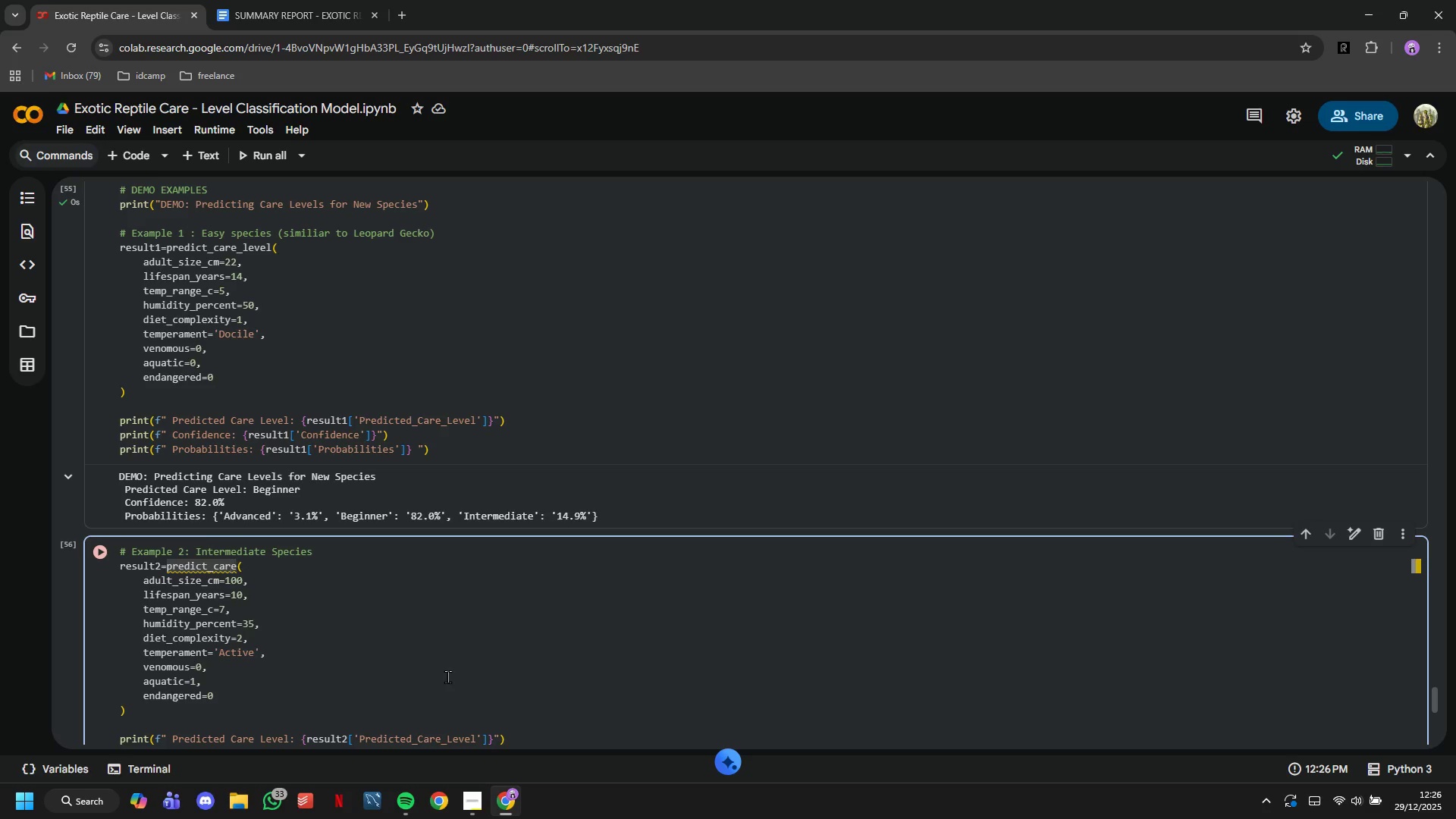 
key(ArrowRight)
 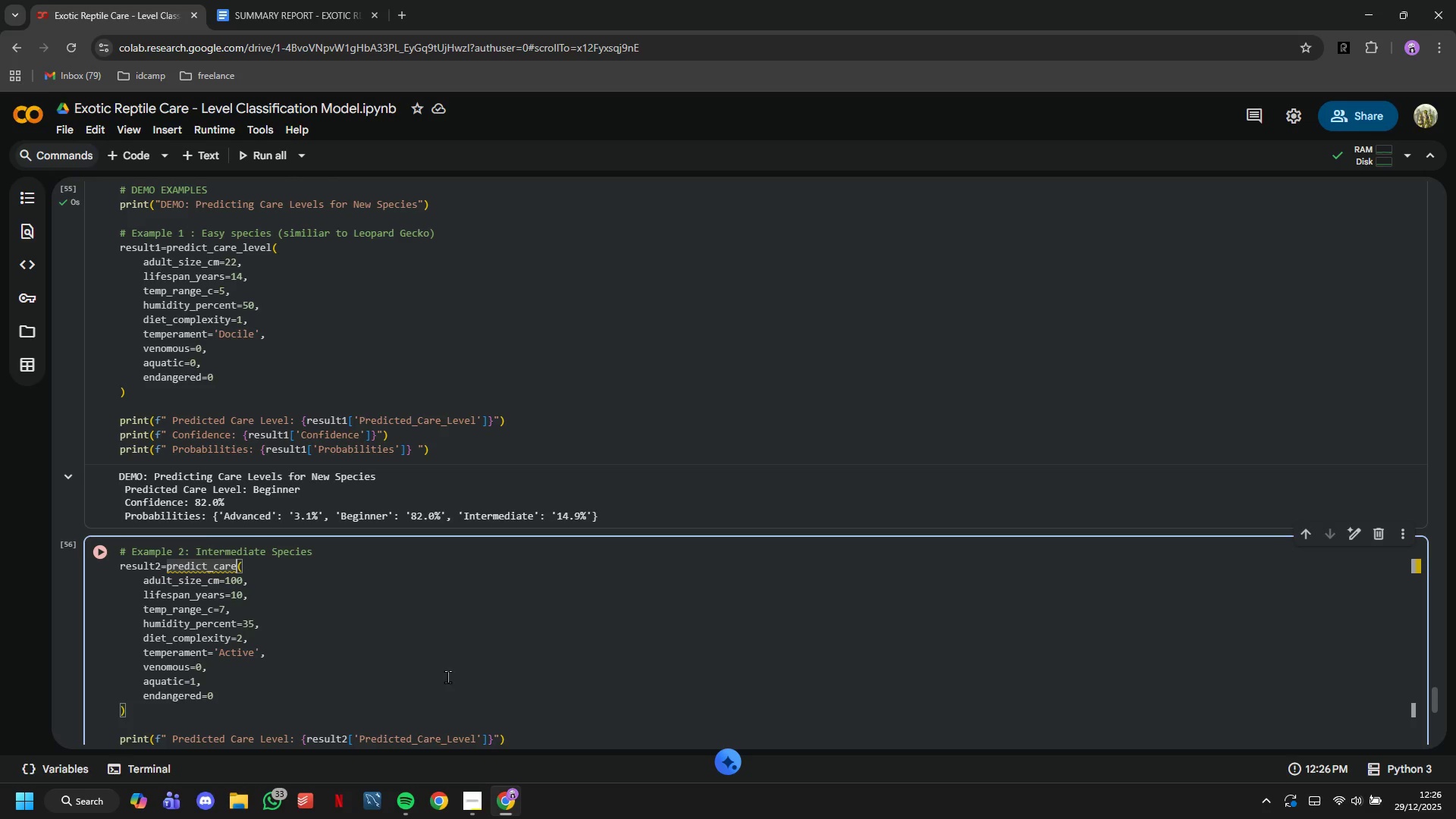 
type(_level)
 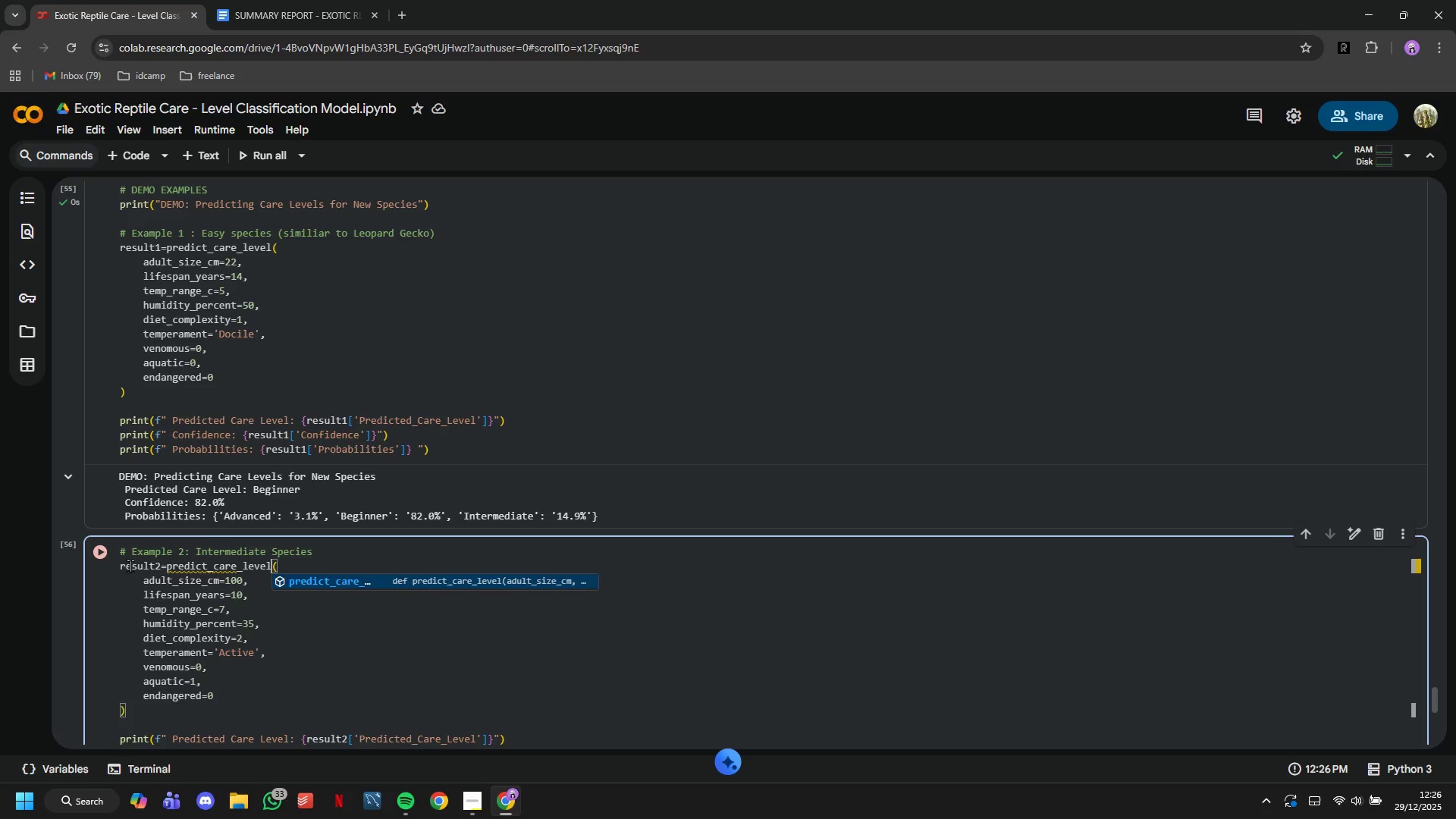 
left_click([109, 554])
 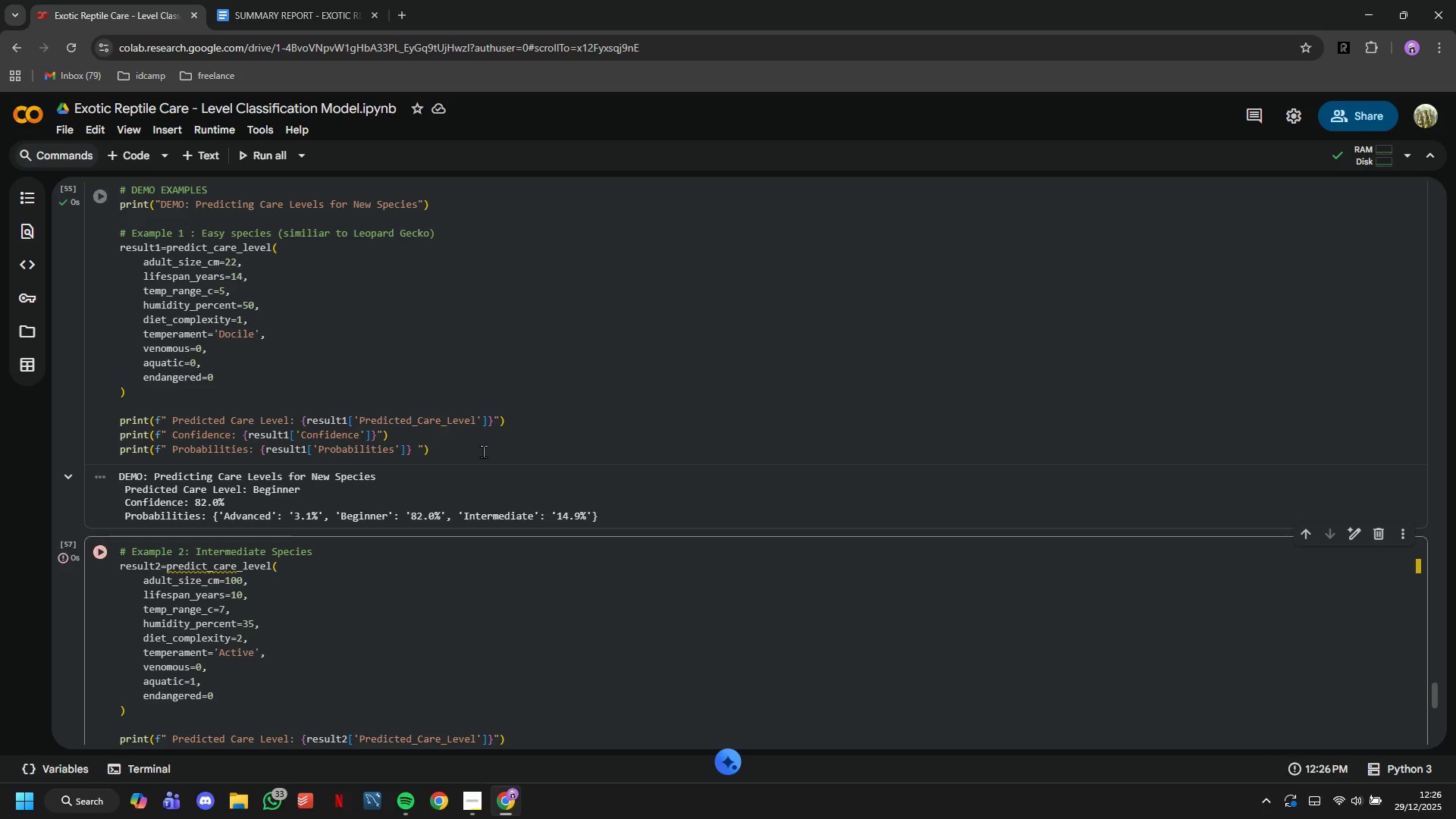 
scroll: coordinate [500, 444], scroll_direction: down, amount: 5.0
 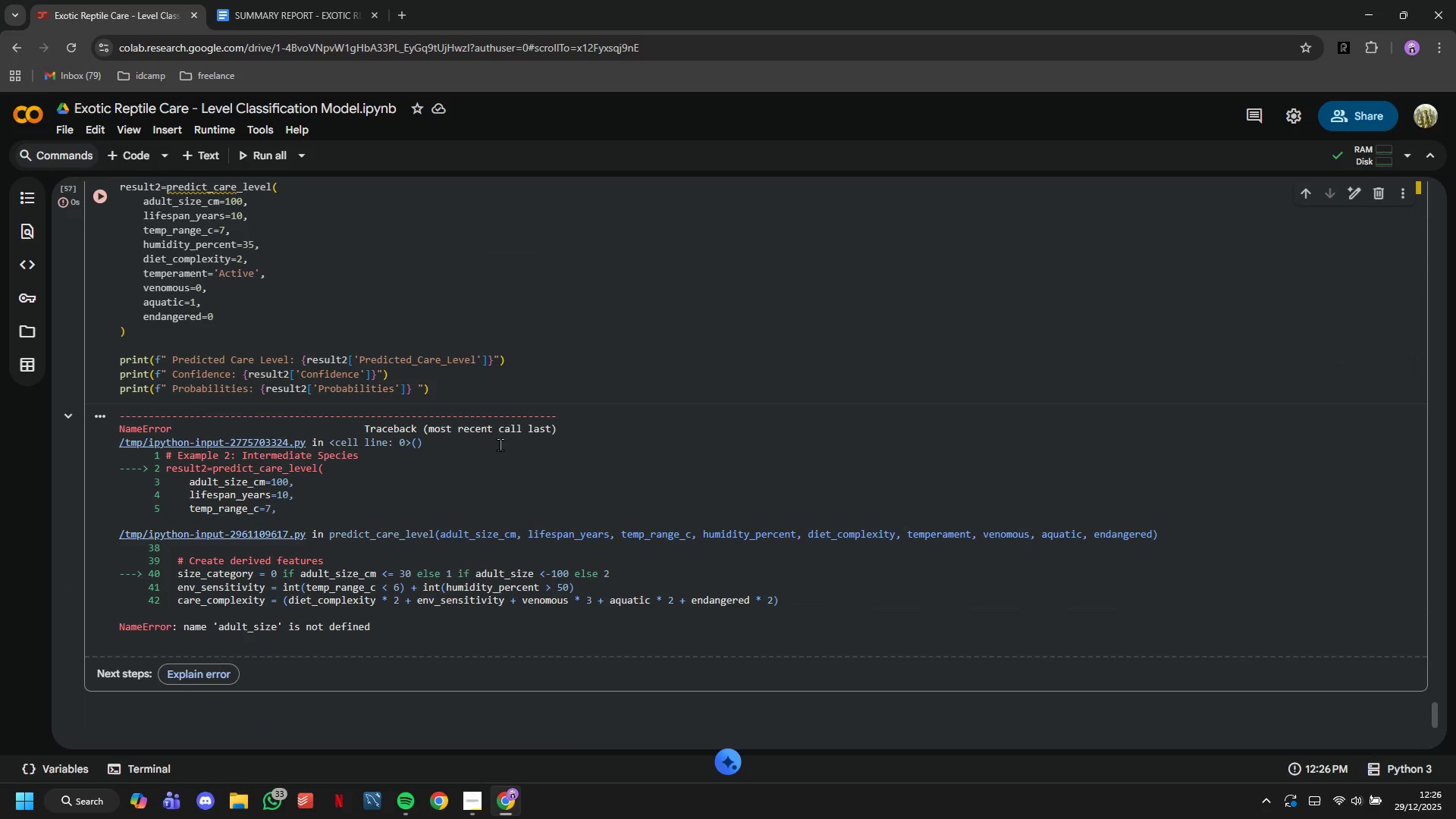 
scroll: coordinate [500, 444], scroll_direction: up, amount: 2.0
 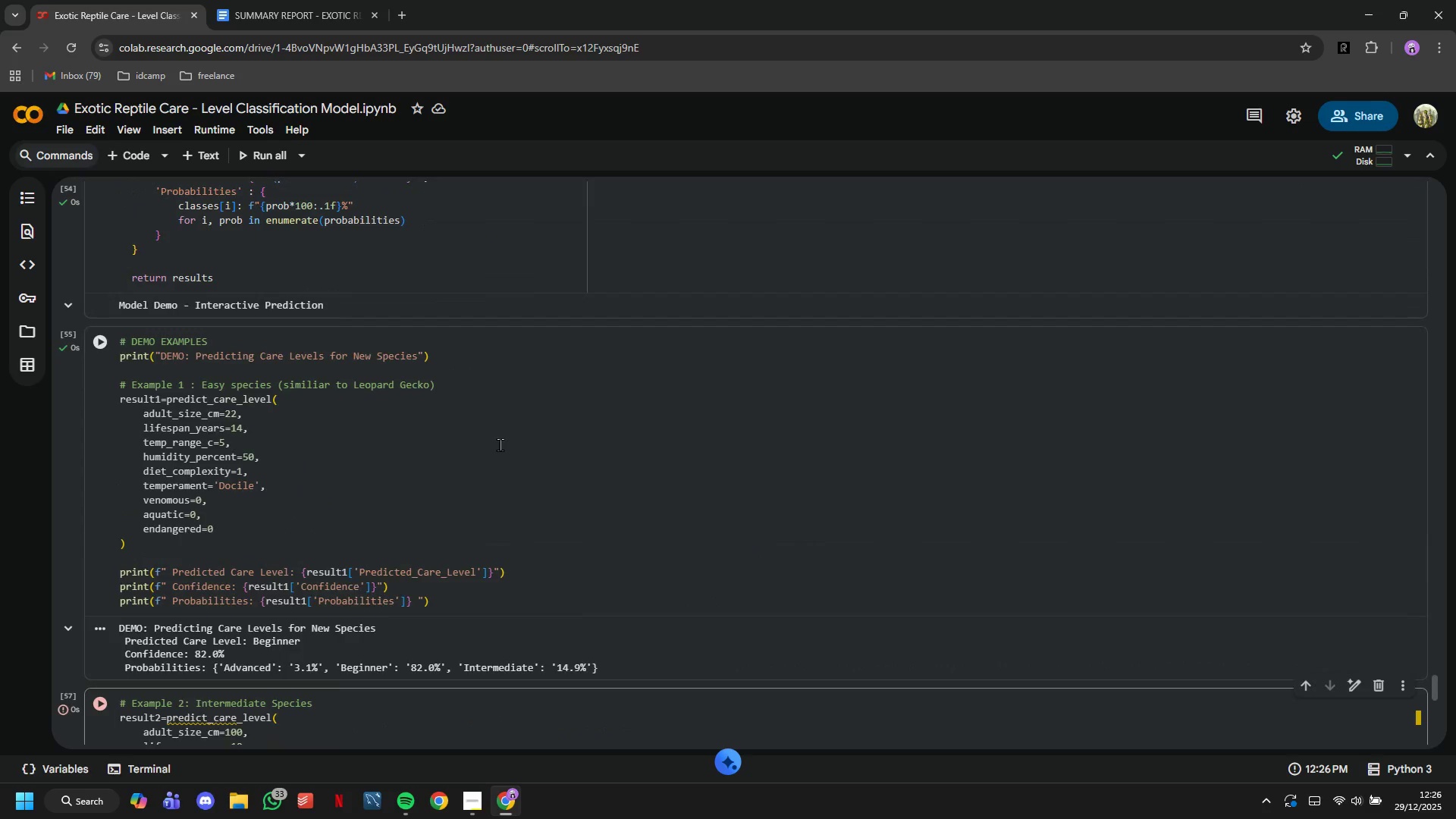 
scroll: coordinate [500, 444], scroll_direction: down, amount: 5.0
 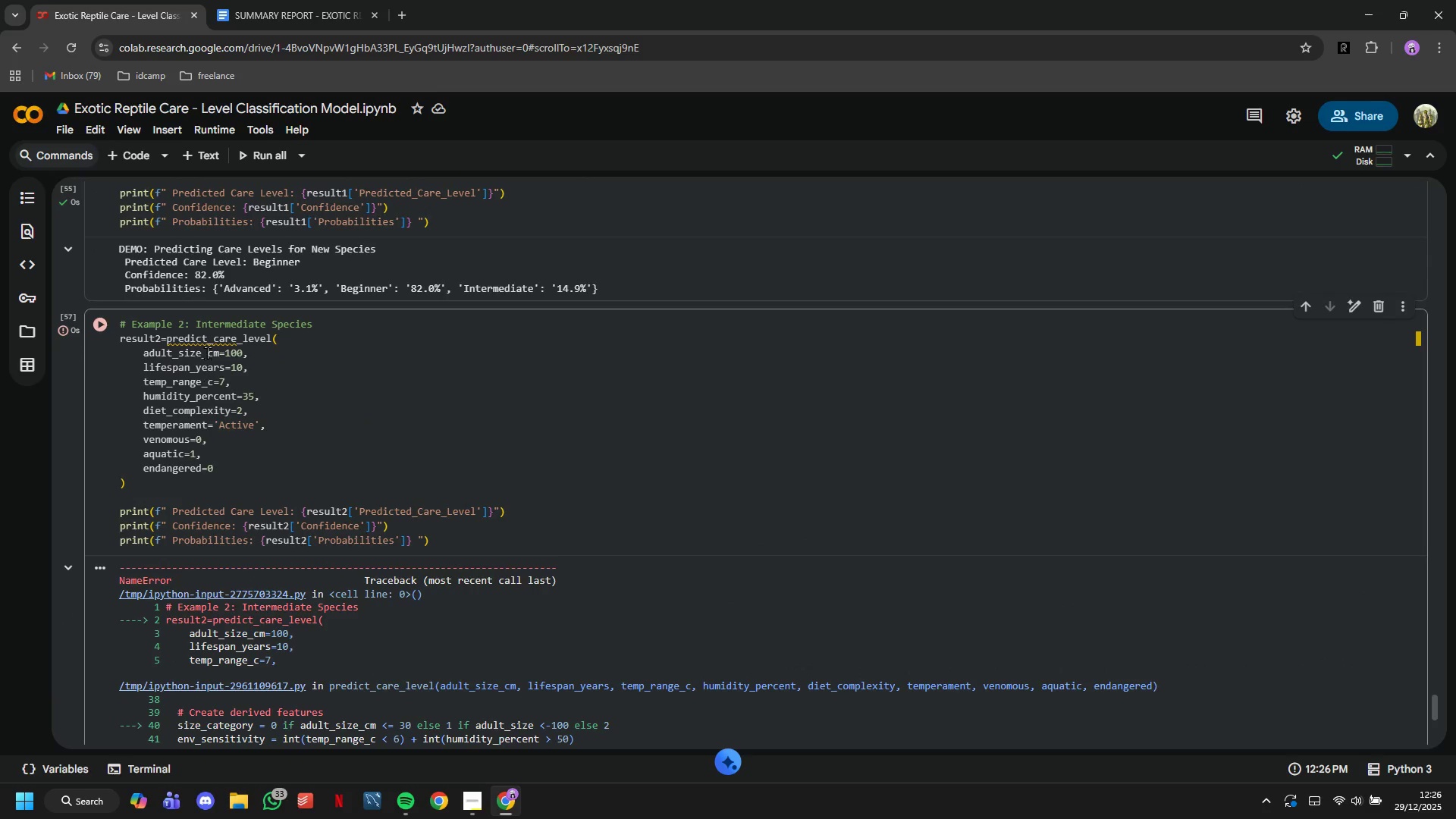 
left_click([209, 353])
 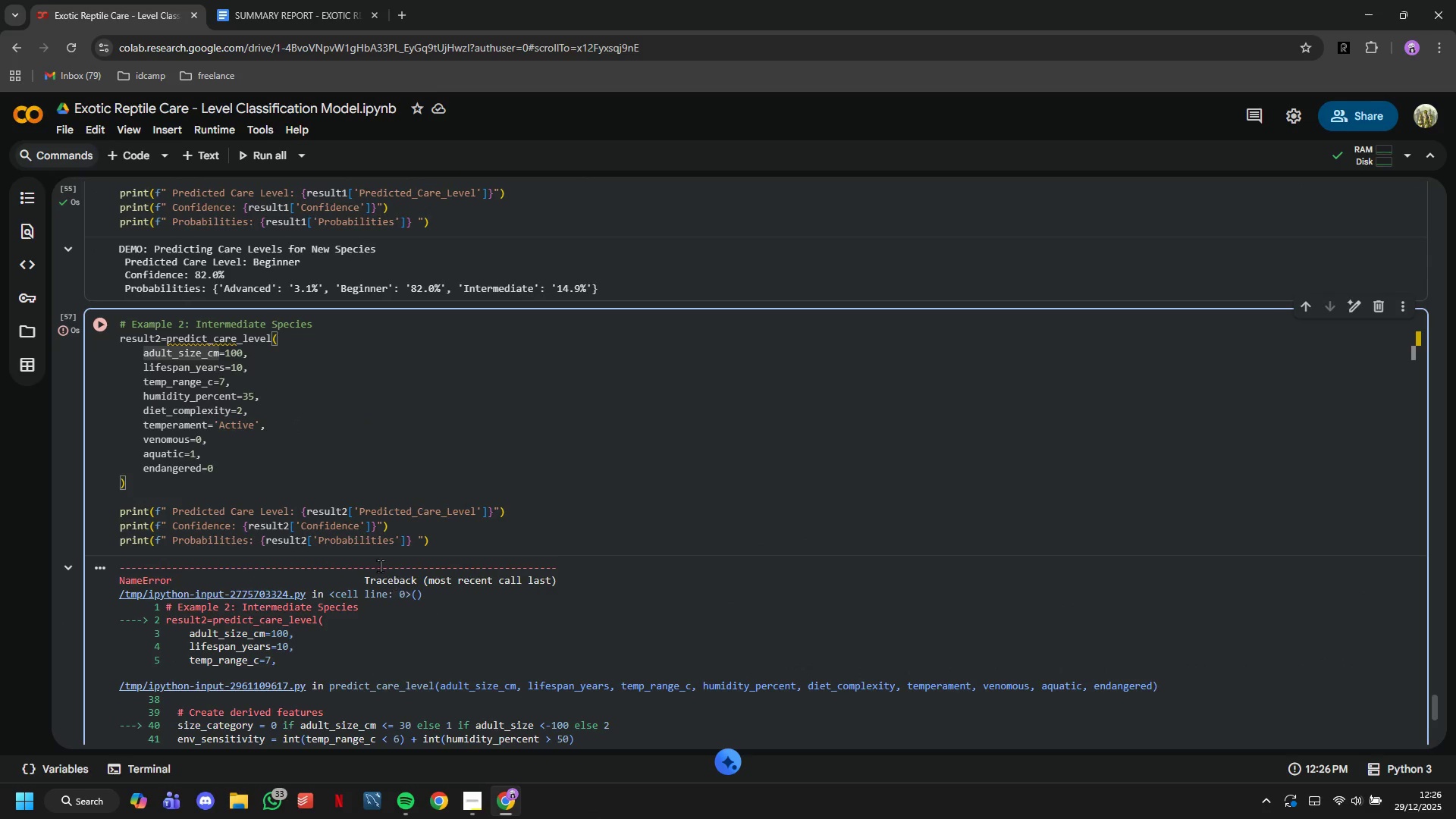 
wait(6.11)
 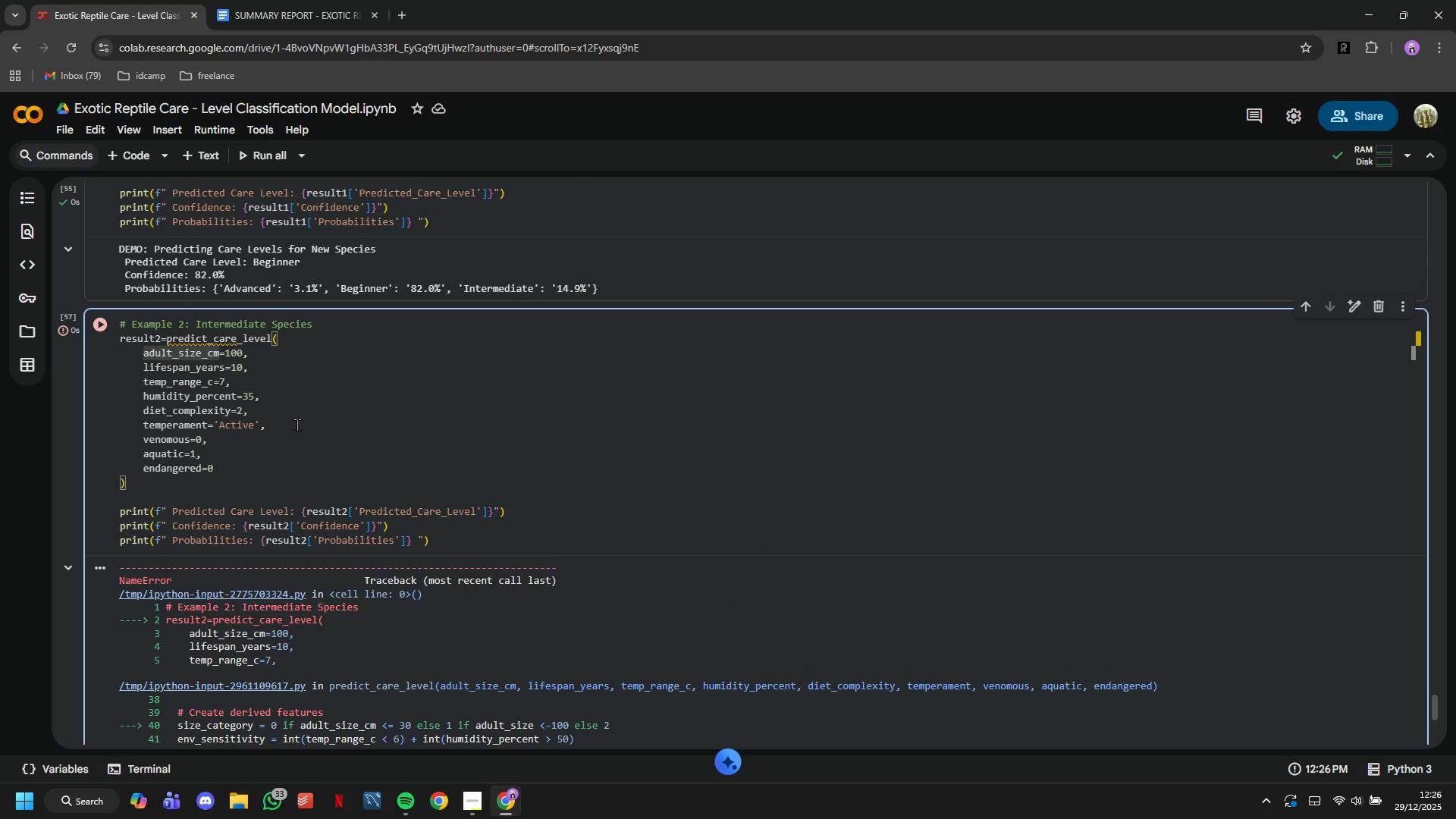 
scroll: coordinate [364, 547], scroll_direction: down, amount: 4.0
 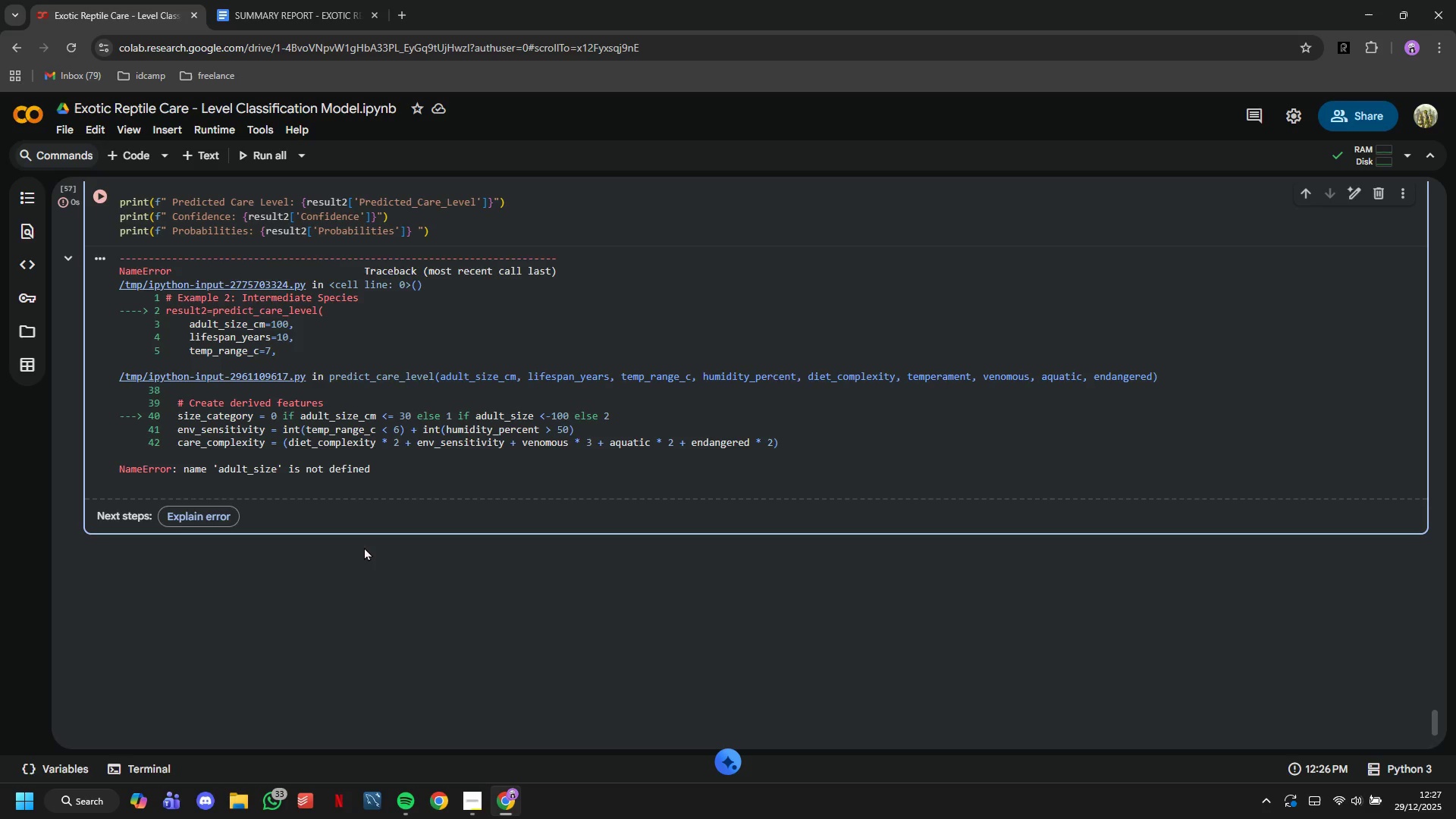 
scroll: coordinate [362, 547], scroll_direction: up, amount: 8.0
 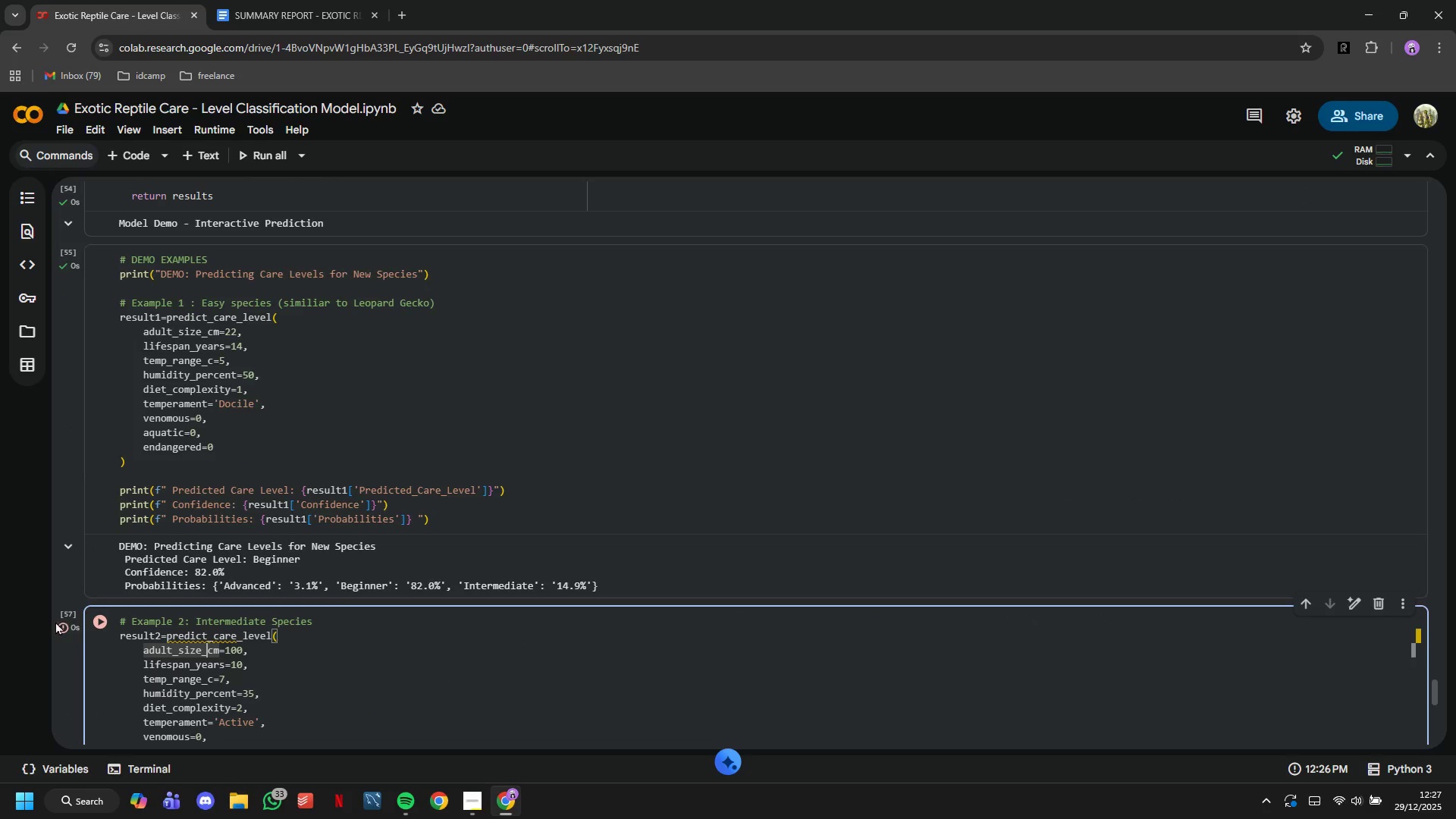 
left_click([96, 259])
 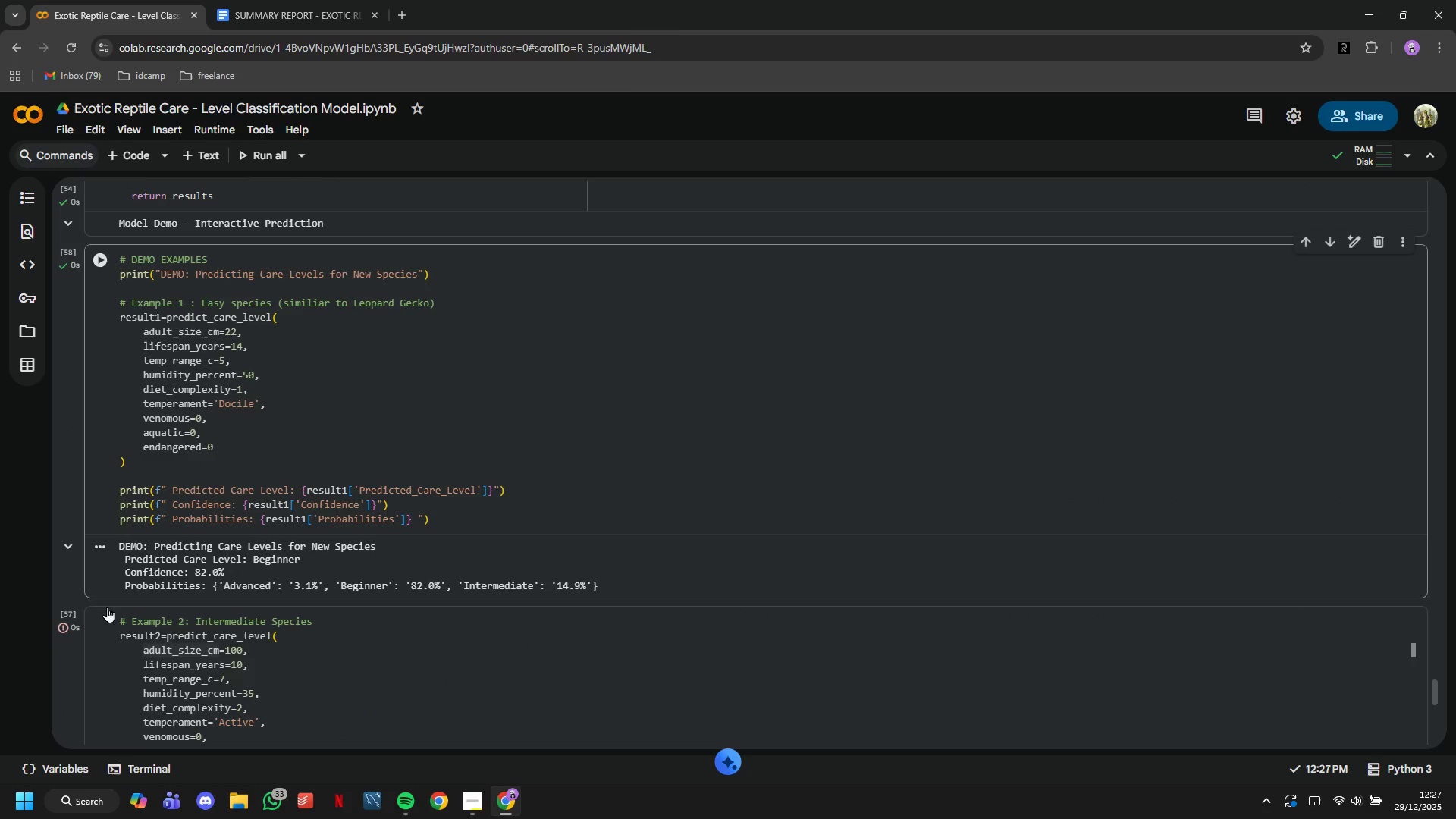 
left_click([108, 624])
 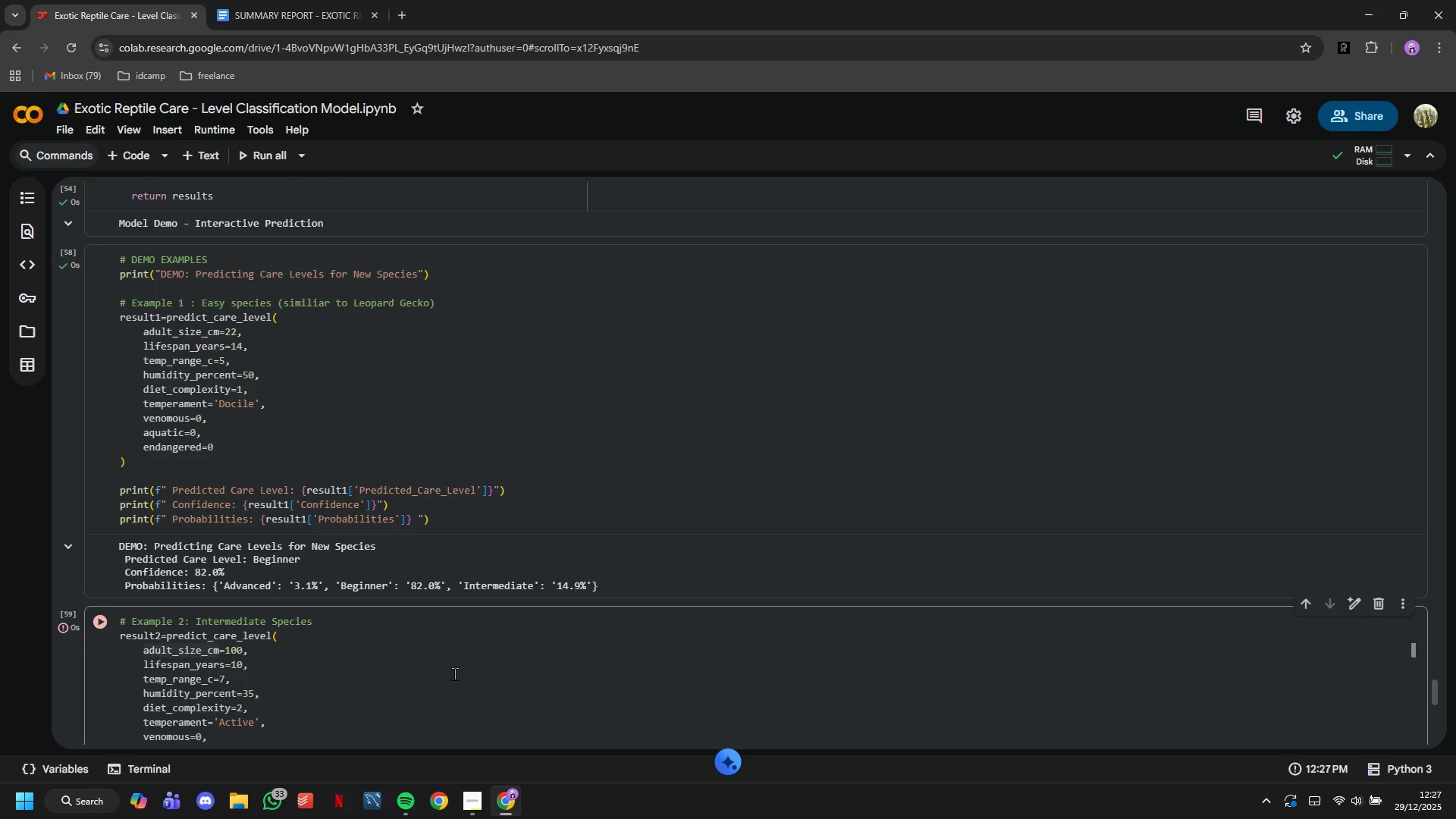 
scroll: coordinate [455, 664], scroll_direction: down, amount: 1.0
 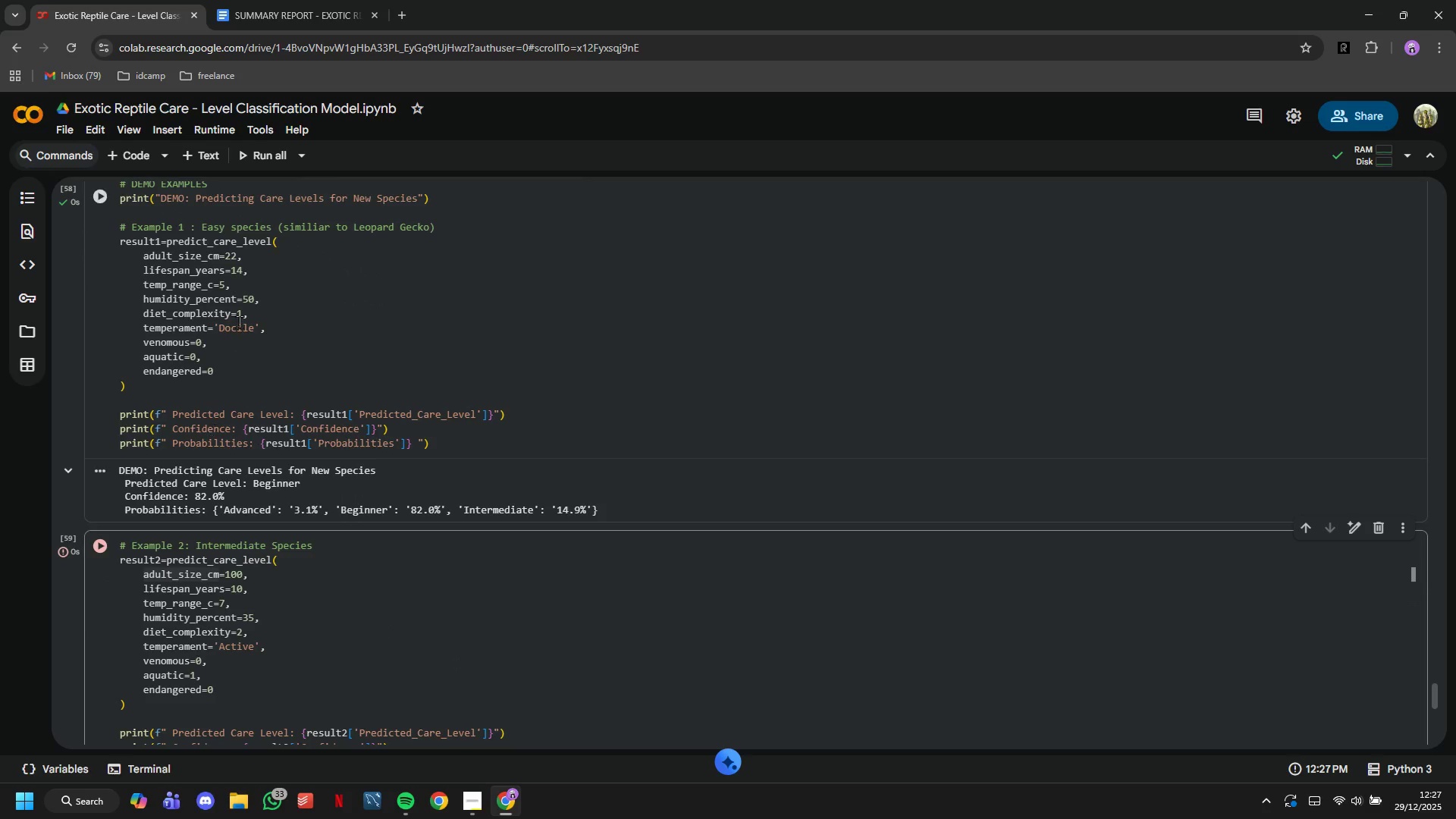 
wait(6.0)
 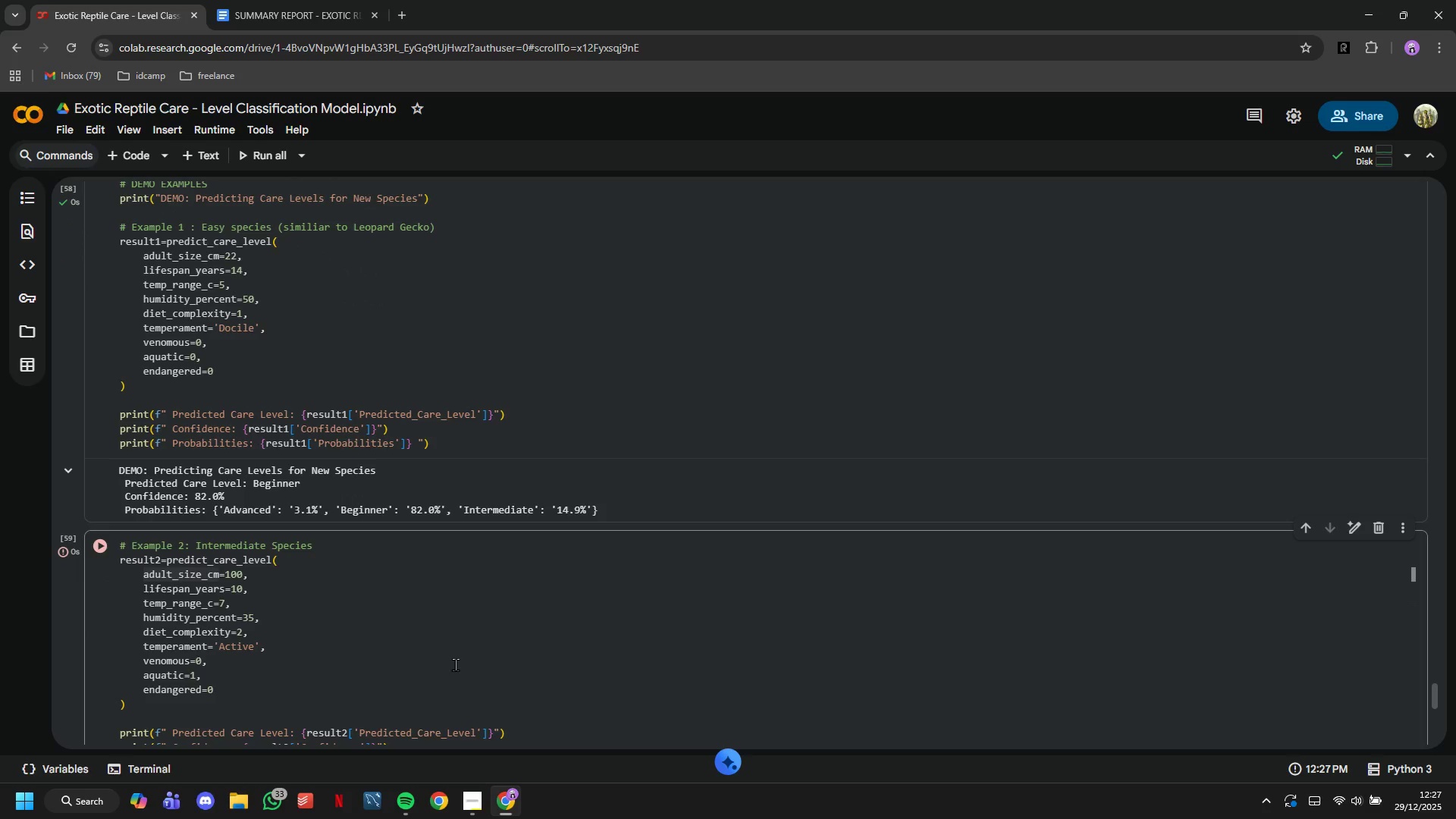 
left_click_drag(start_coordinate=[218, 254], to_coordinate=[146, 261])
 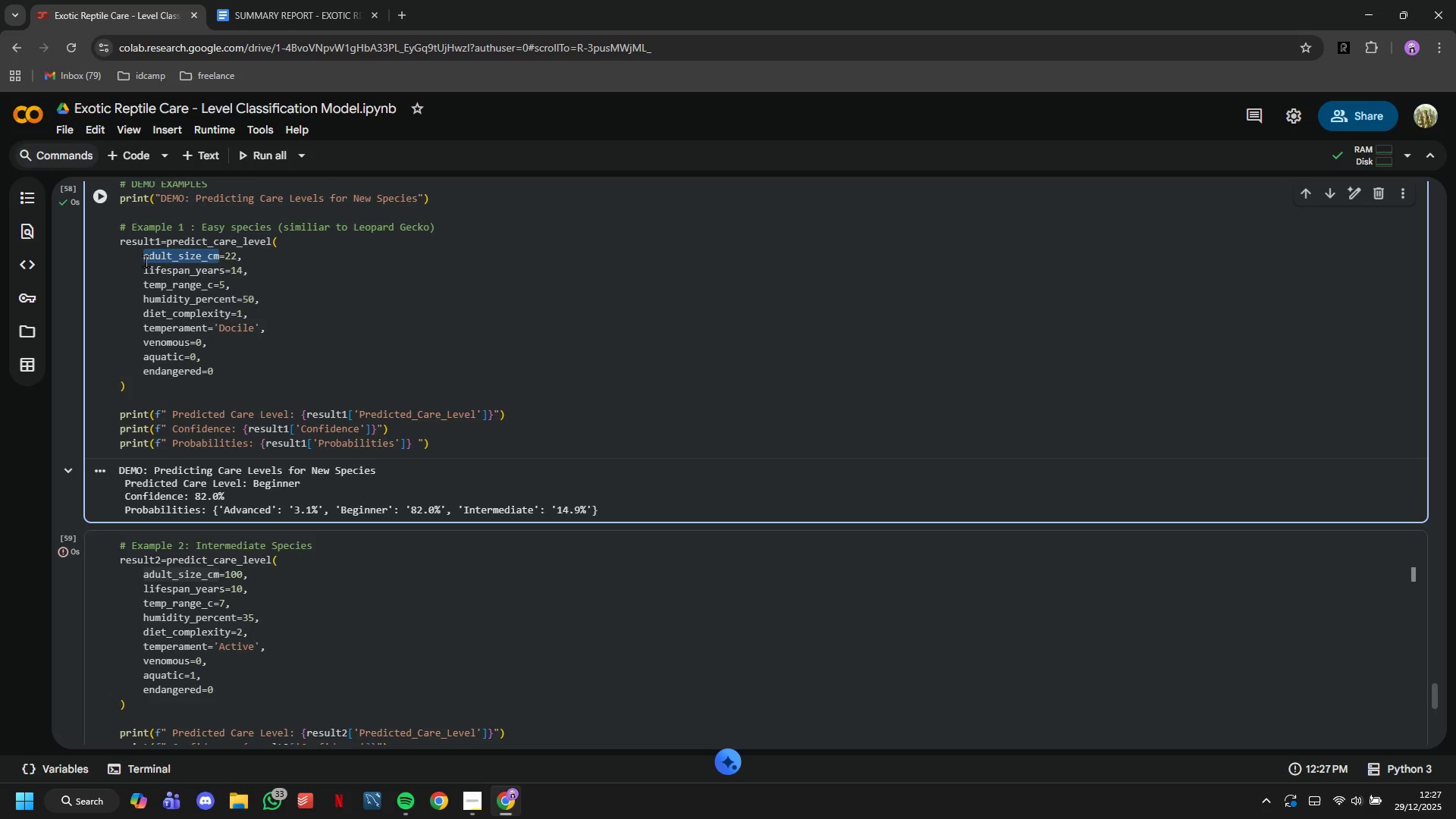 
key(Control+C)
 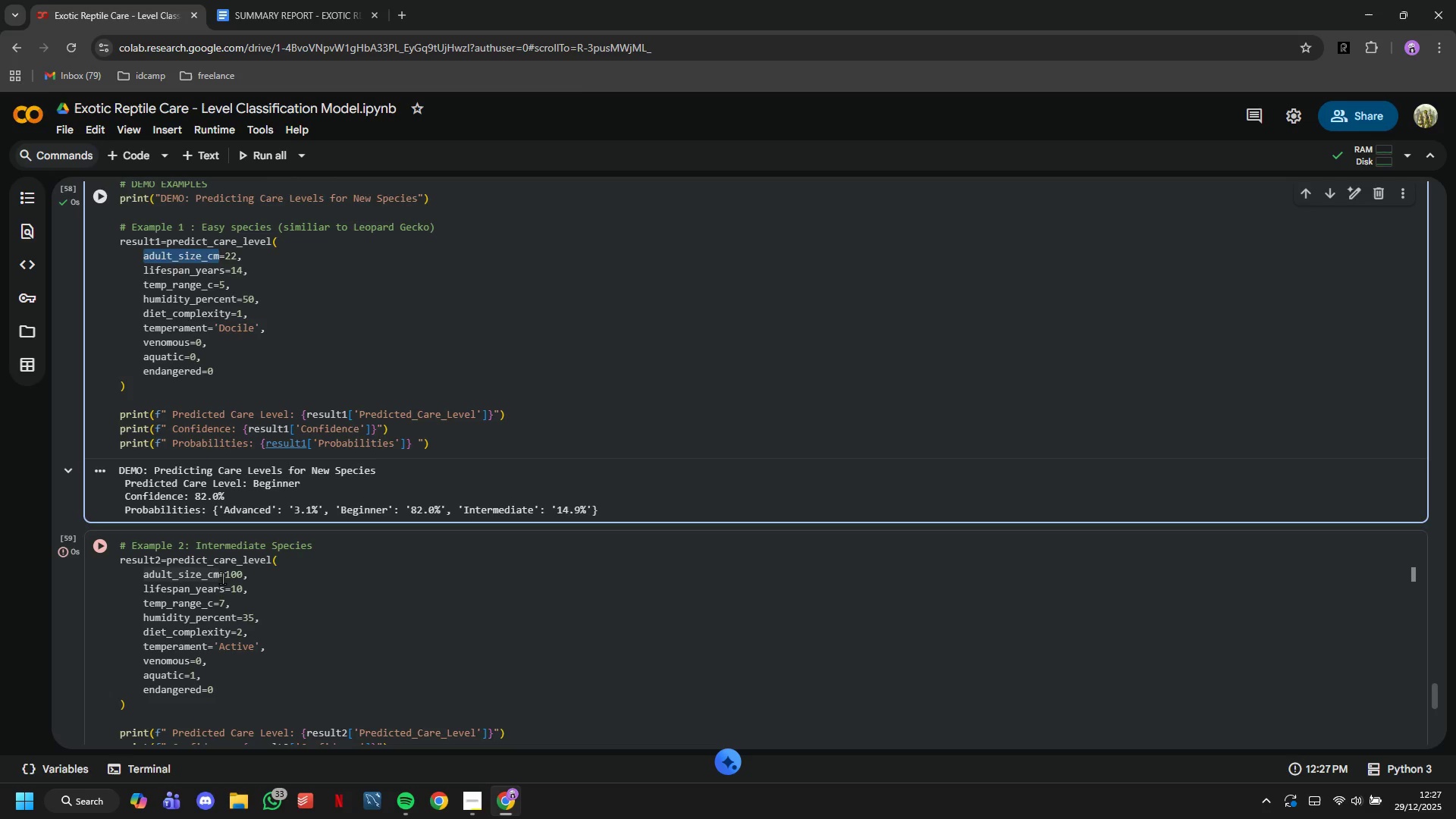 
left_click_drag(start_coordinate=[222, 570], to_coordinate=[148, 576])
 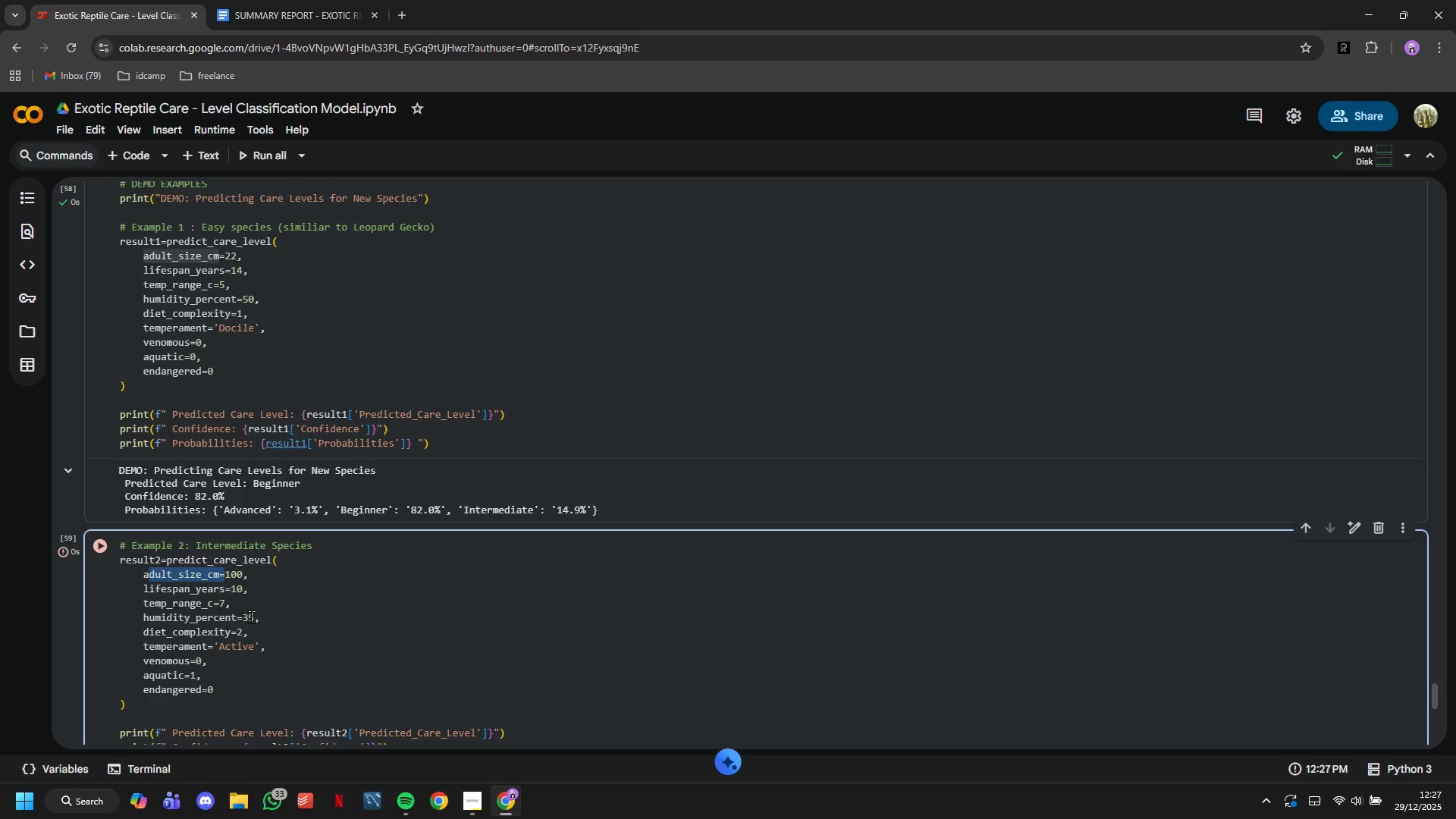 
hold_key(key=ControlLeft, duration=0.52)
 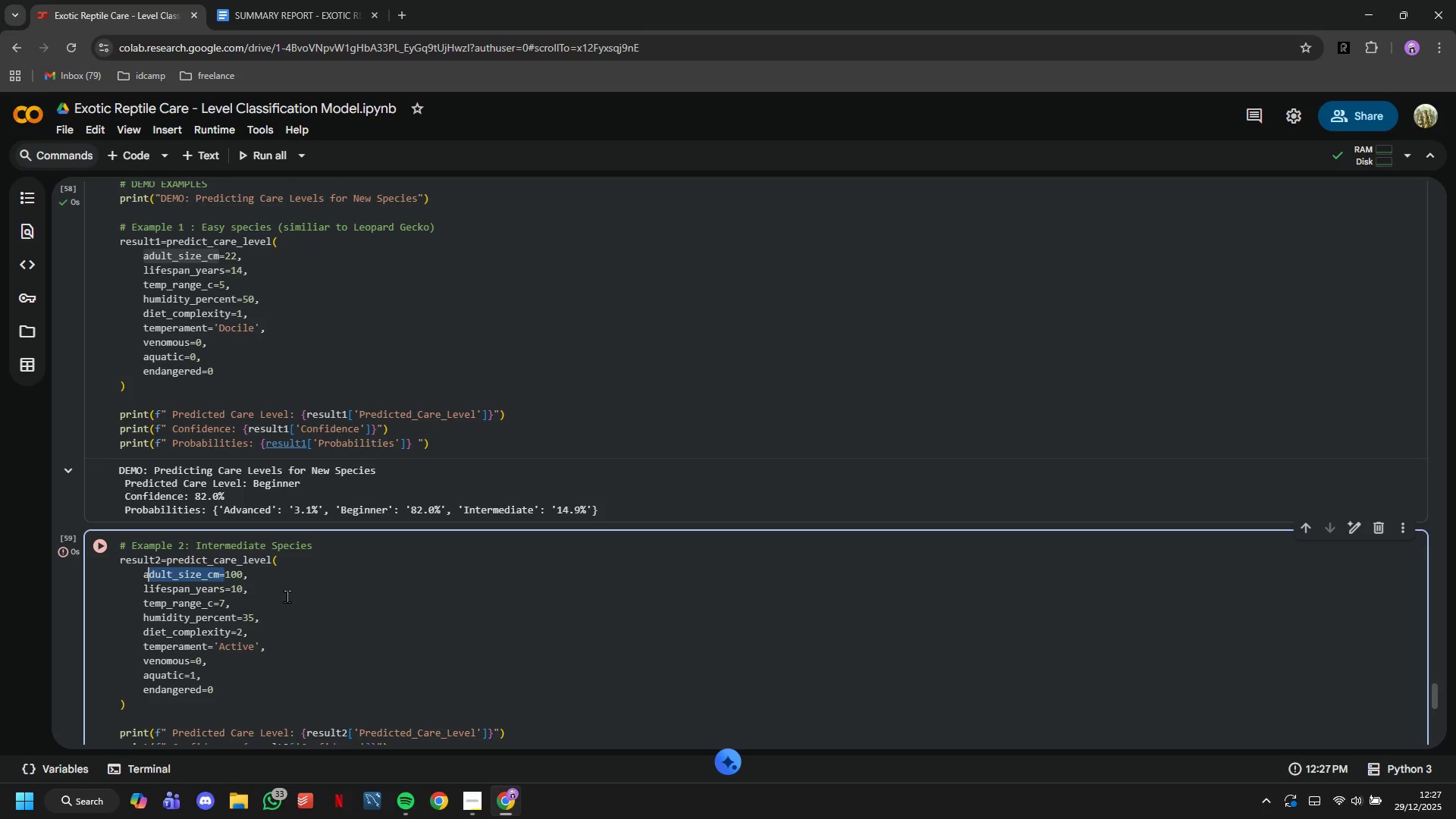 
key(Backspace)
 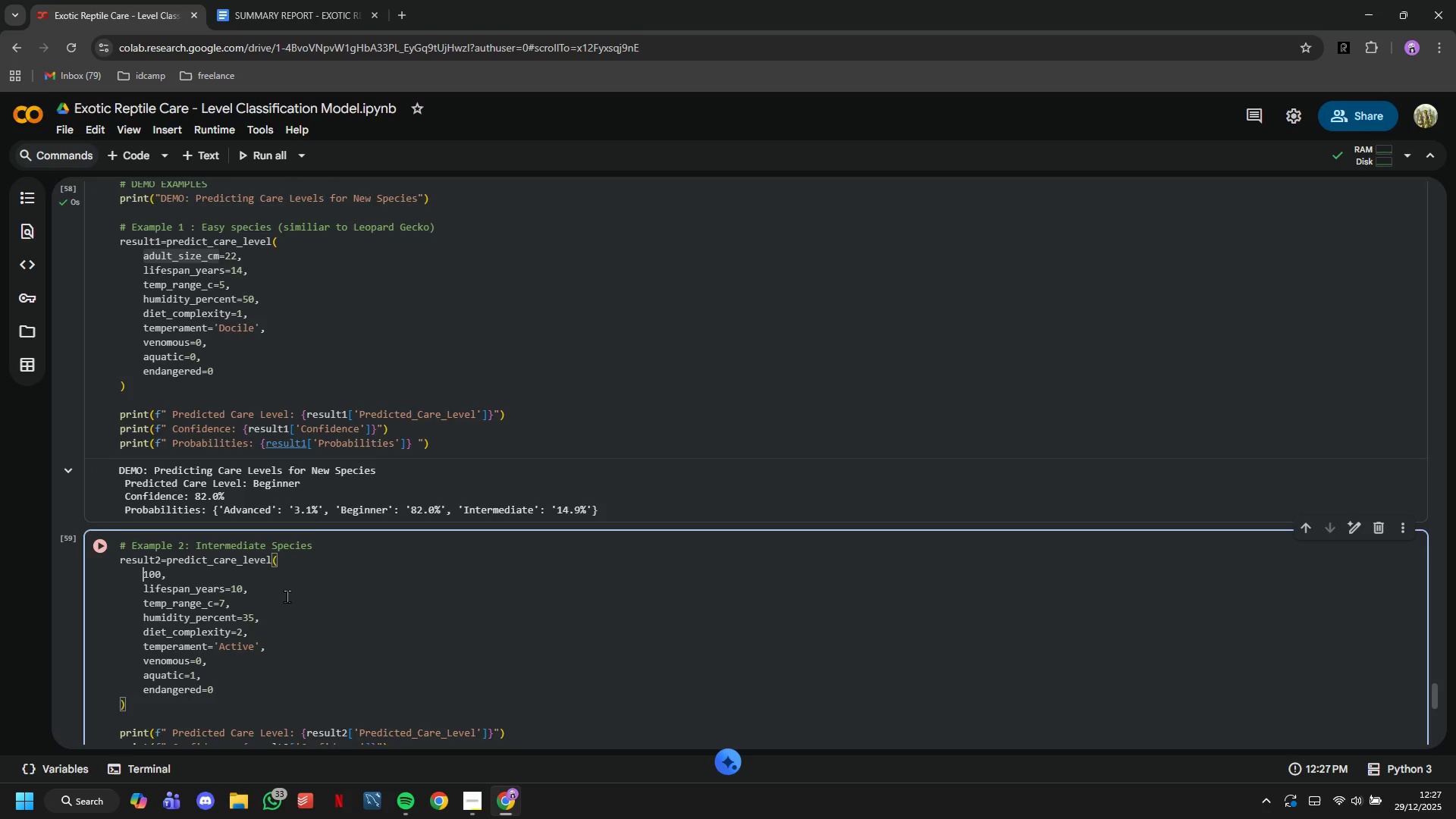 
key(Backspace)
 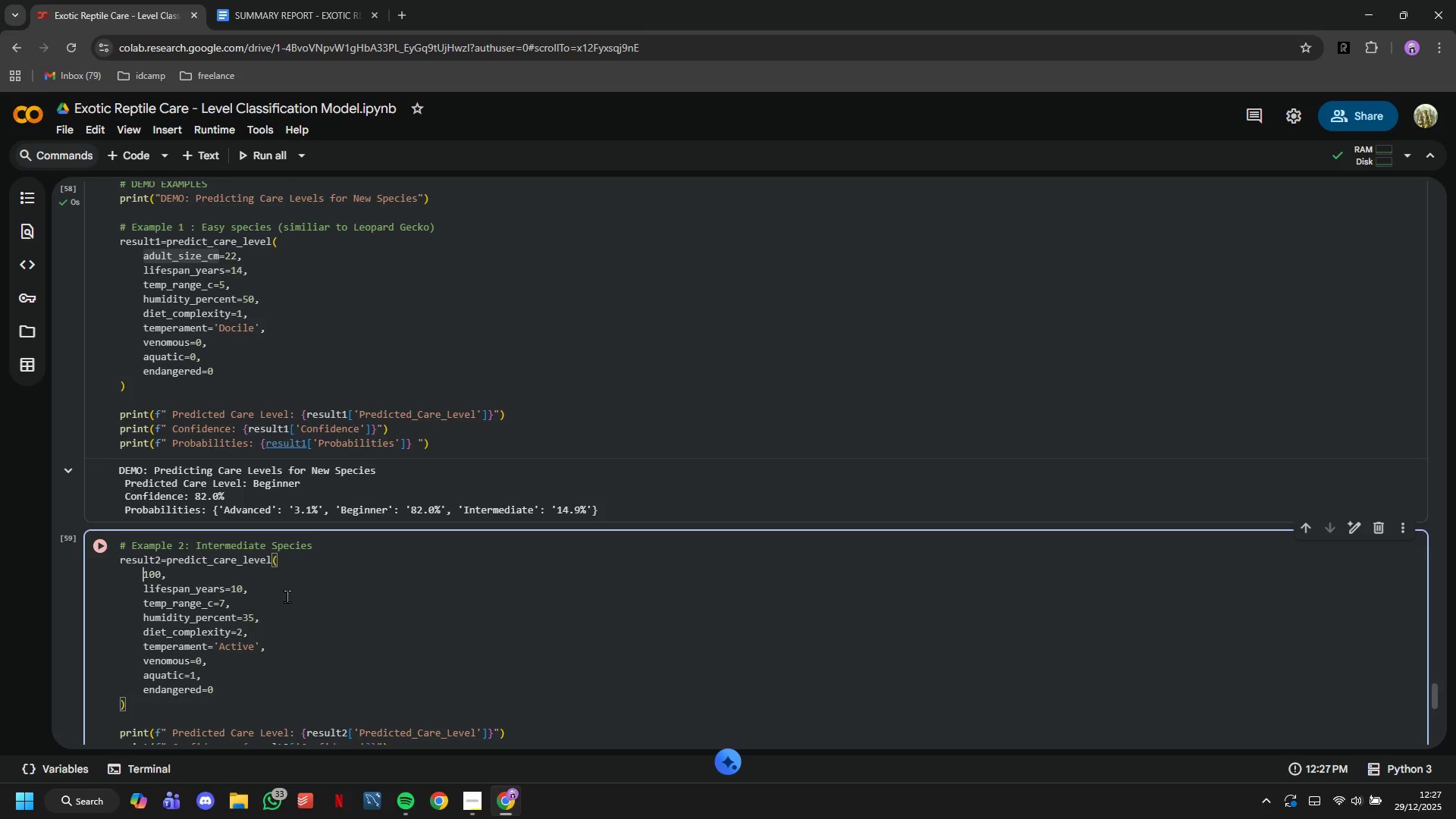 
key(Control+V)
 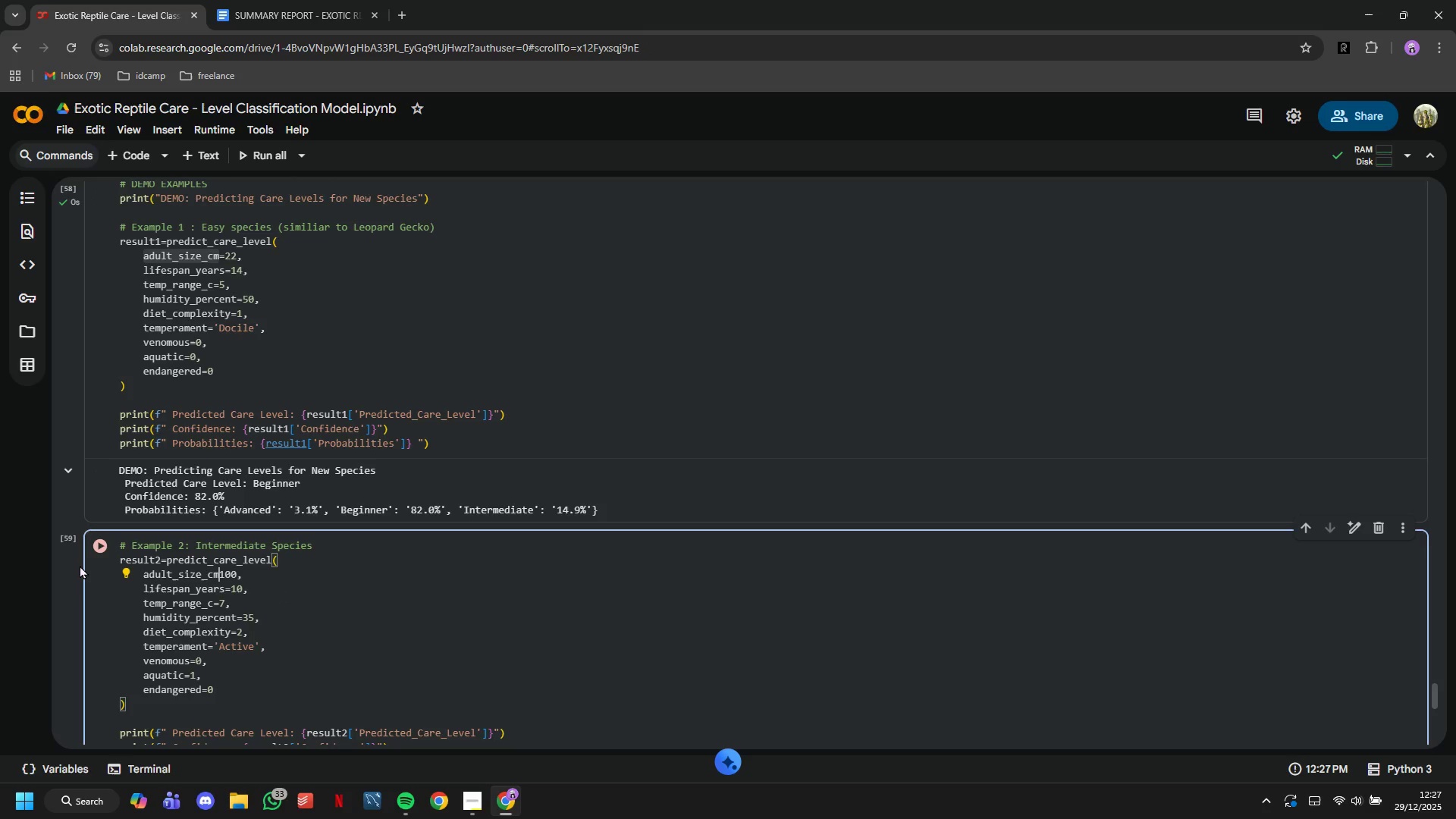 
key(Equal)
 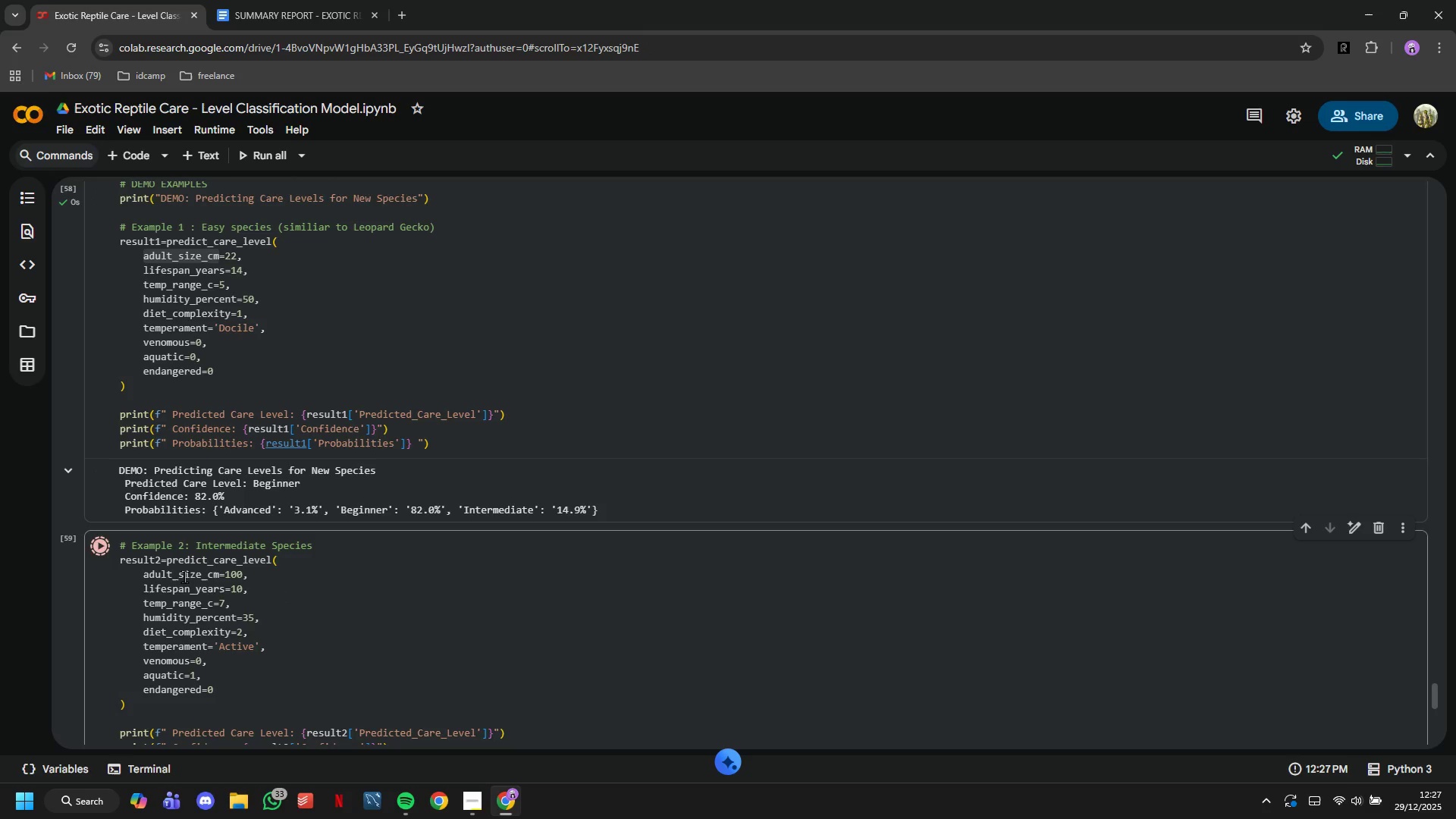 
scroll: coordinate [487, 655], scroll_direction: down, amount: 5.0
 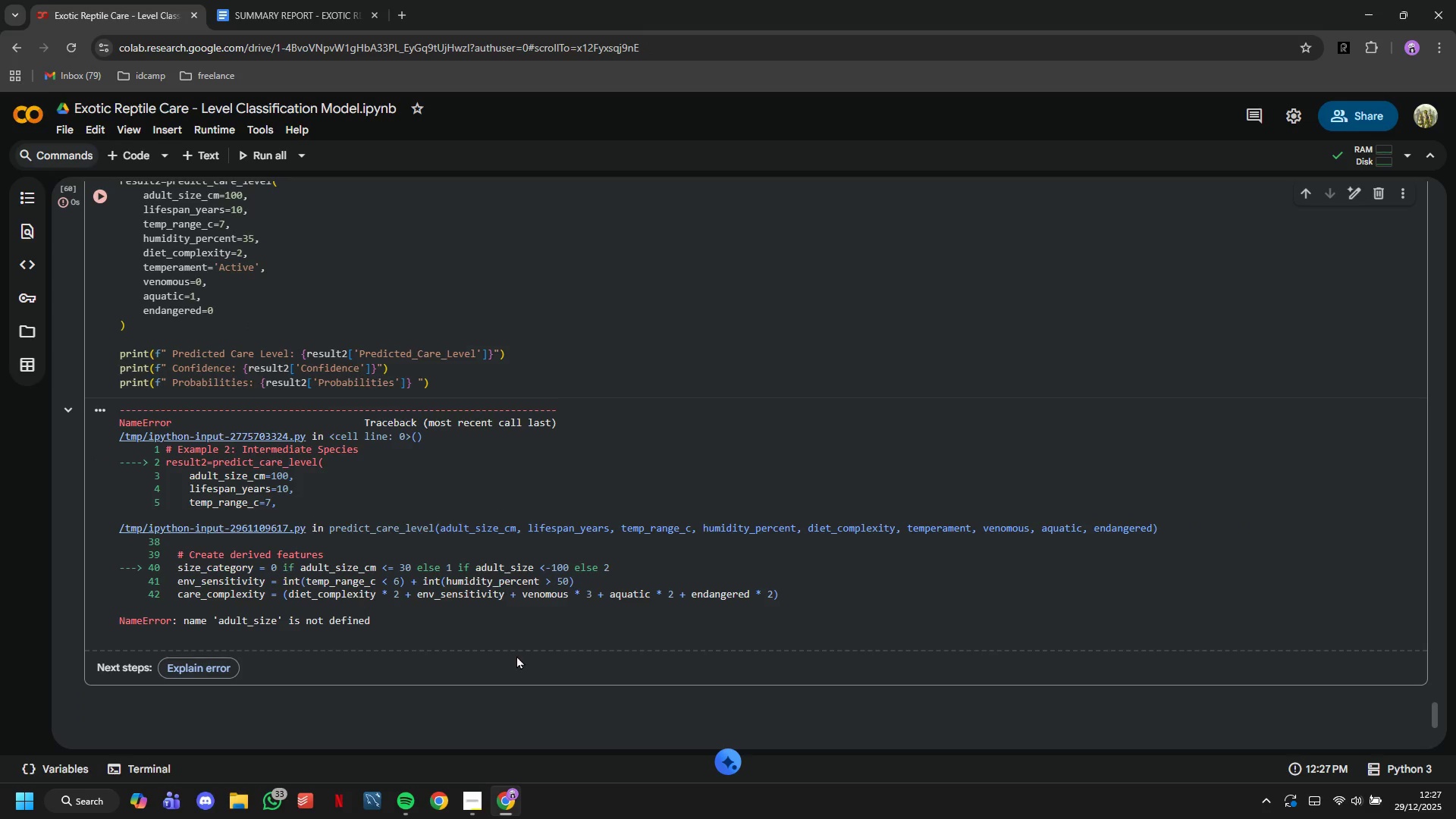 
left_click([475, 810])